 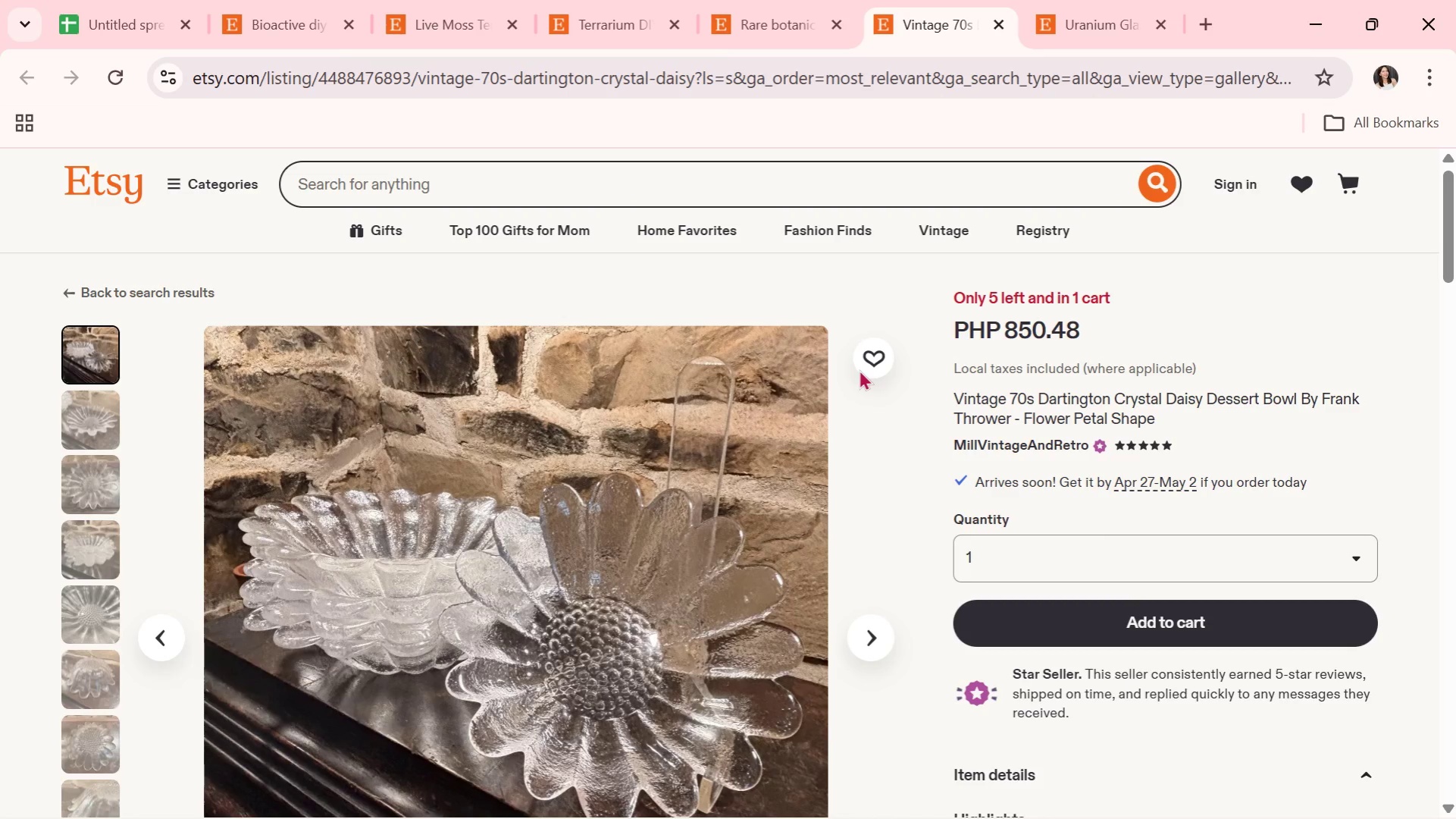 
left_click([875, 632])
 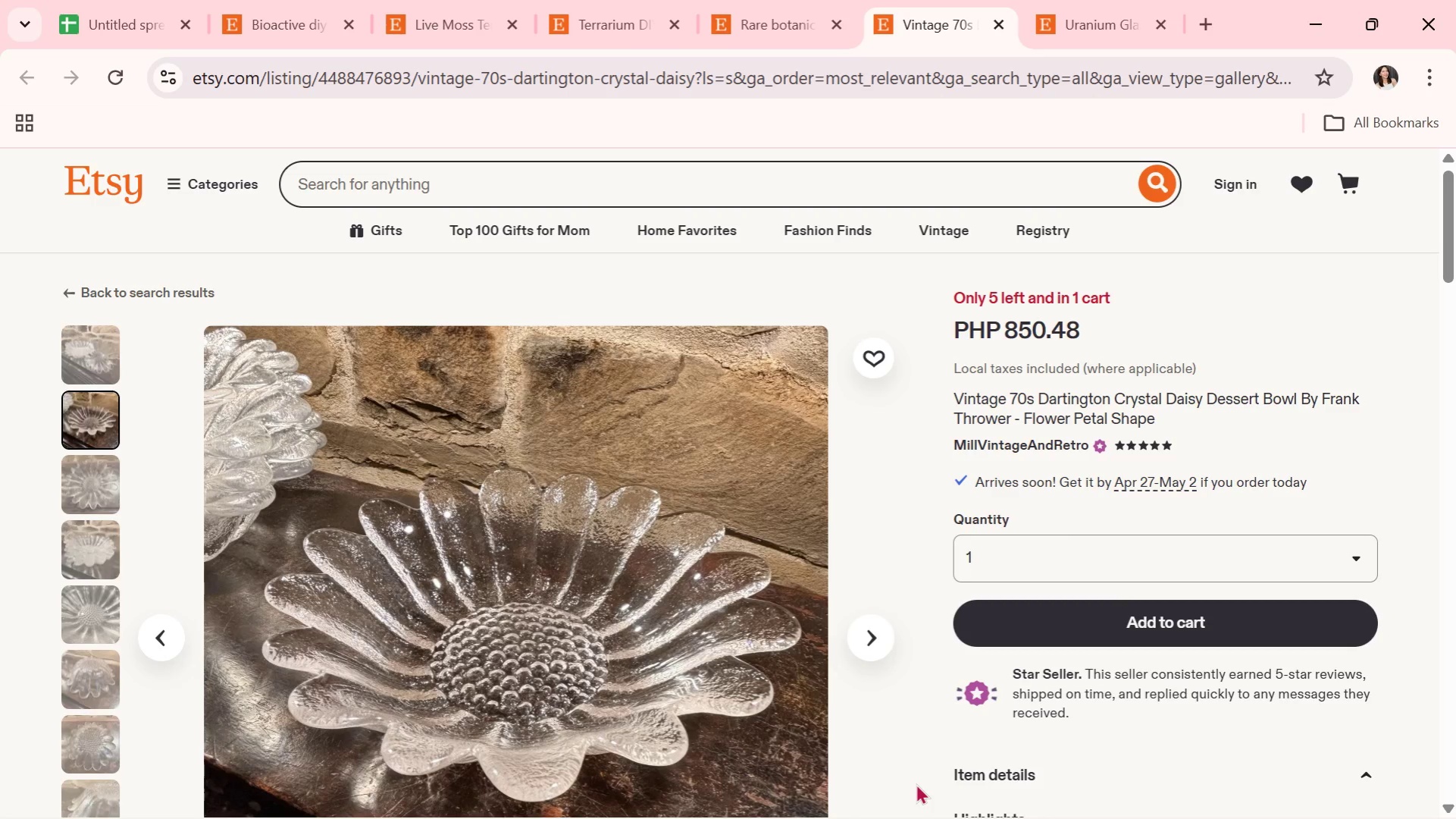 
wait(26.33)
 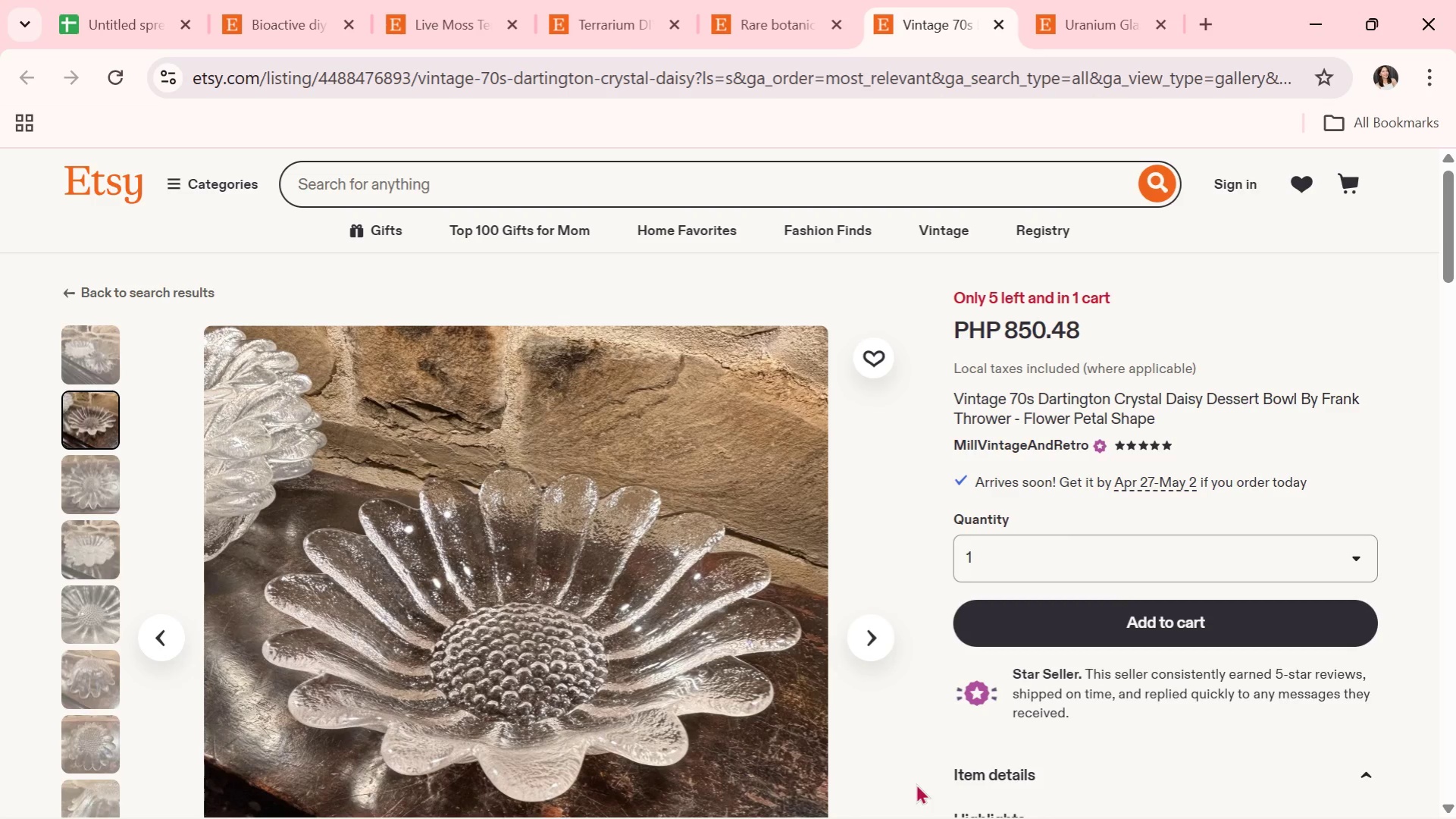 
left_click([890, 639])
 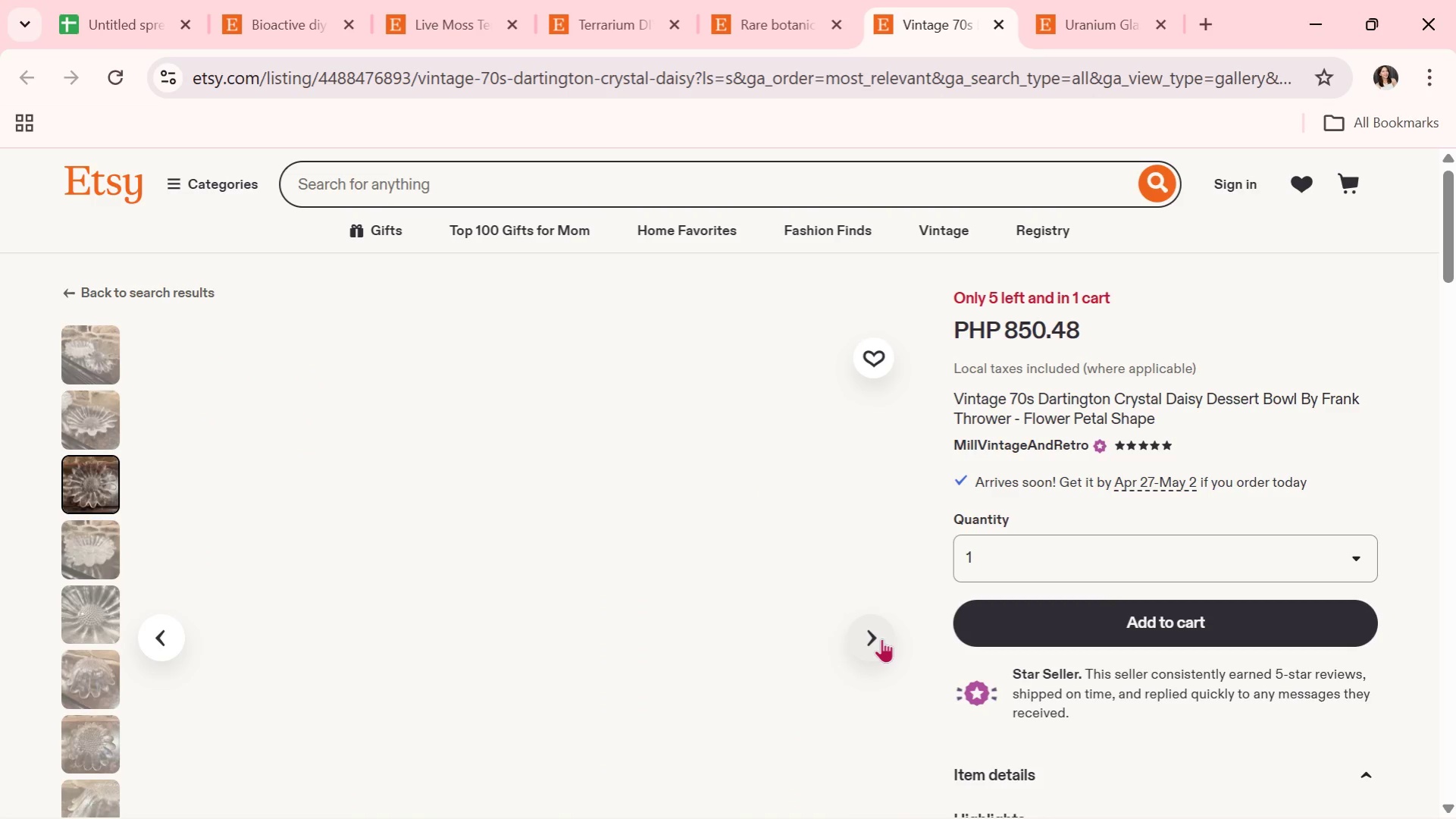 
left_click([881, 639])
 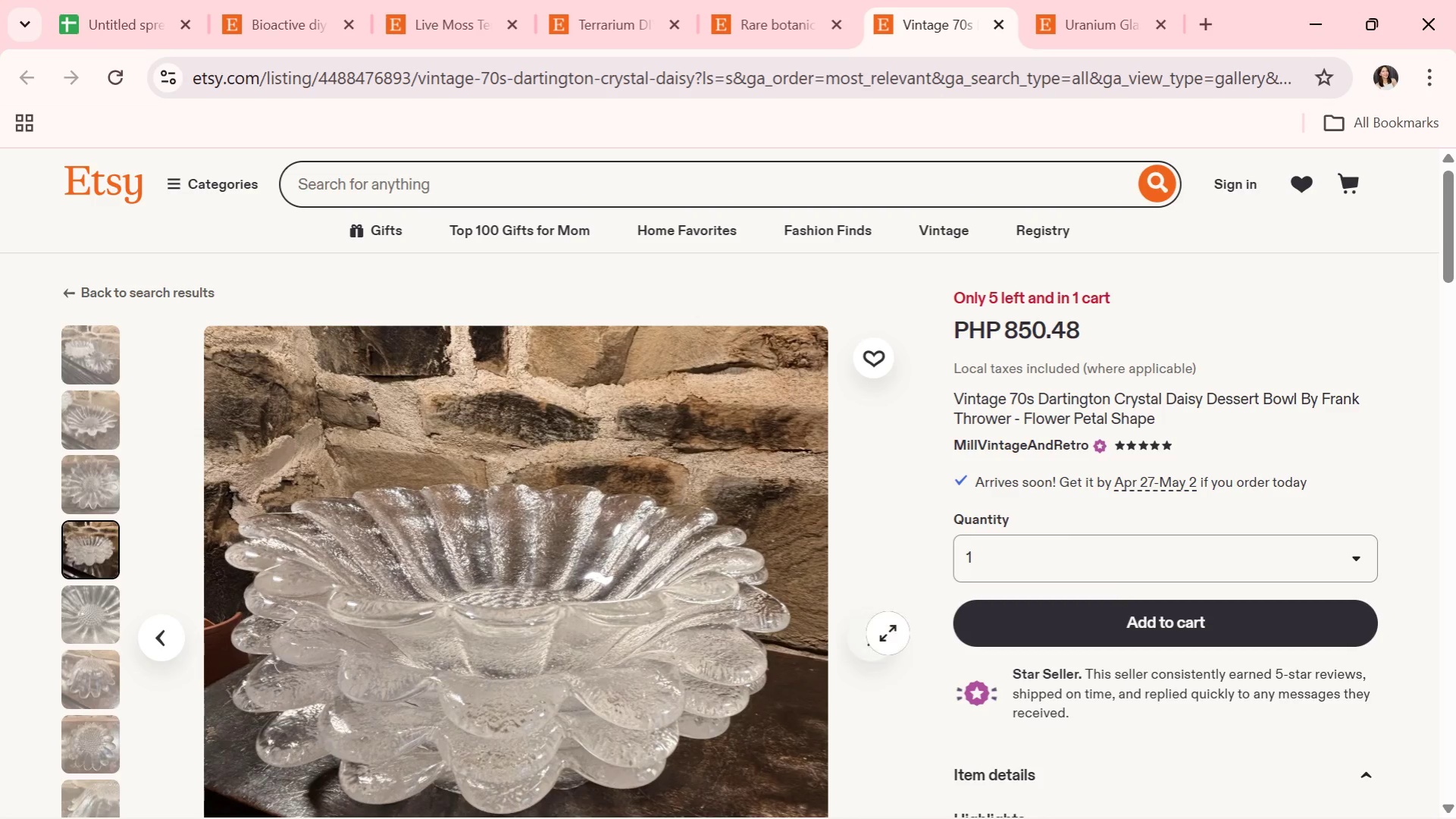 
left_click([876, 648])
 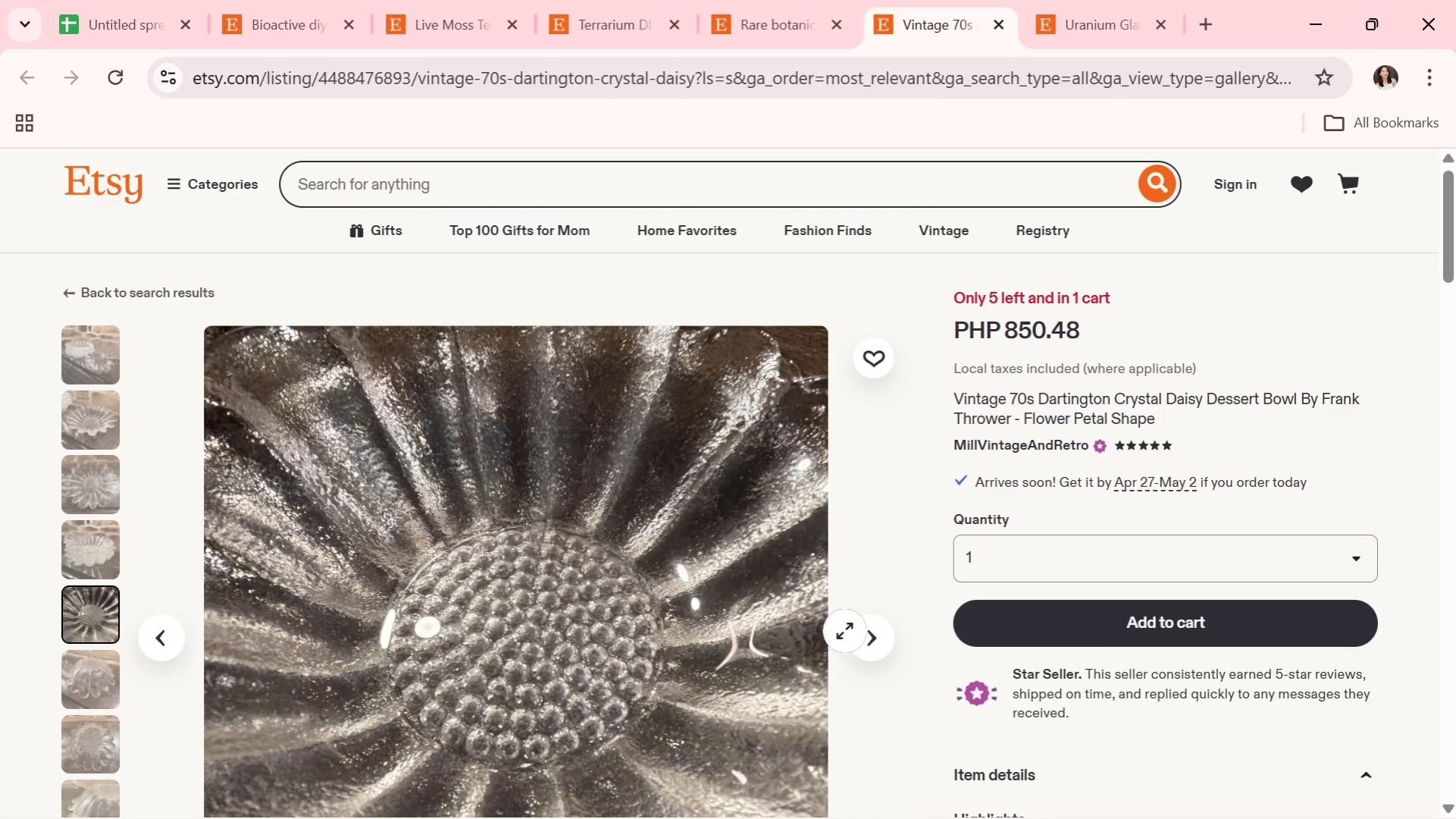 
left_click([864, 633])
 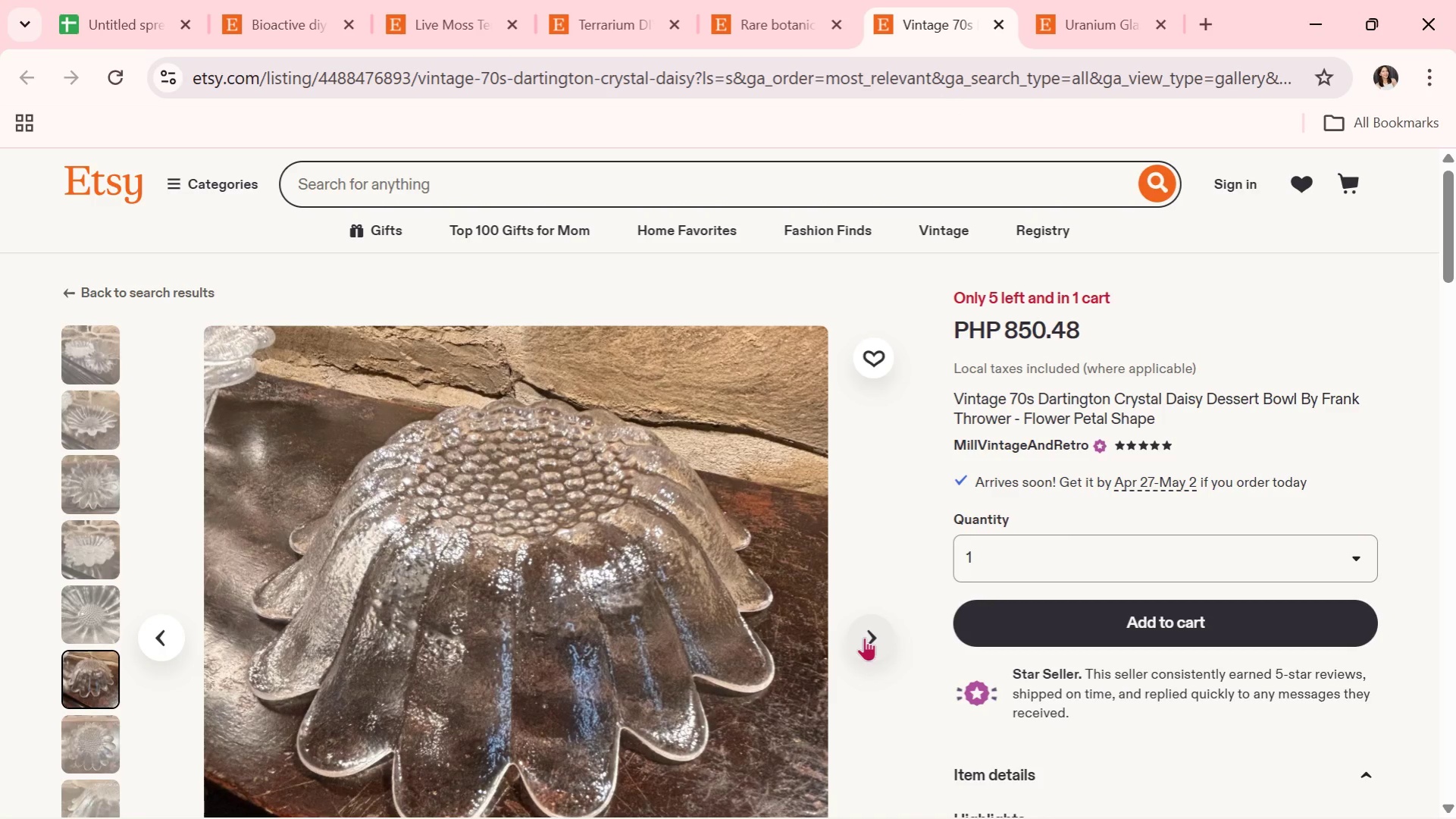 
left_click([864, 635])
 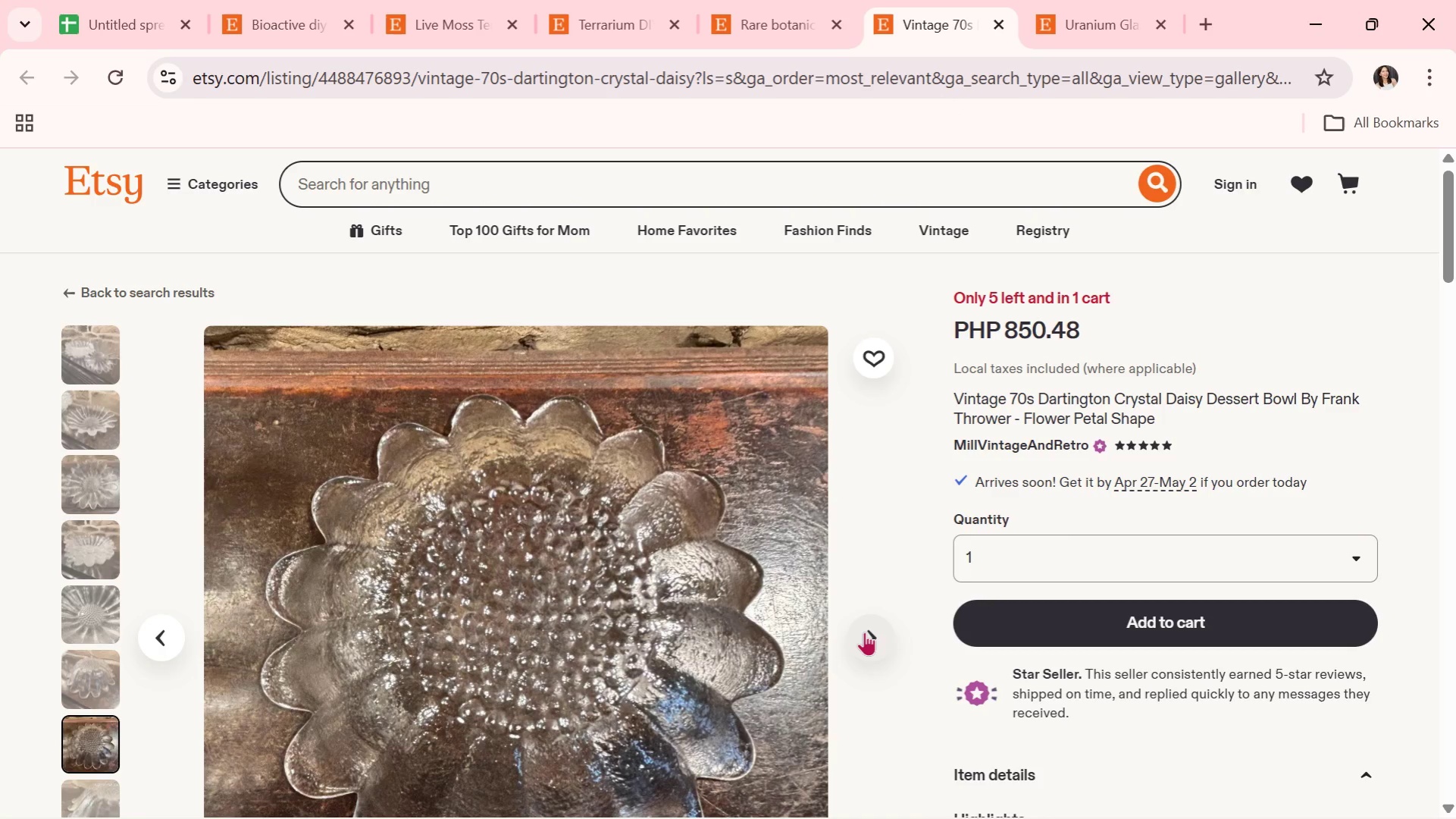 
left_click([864, 632])
 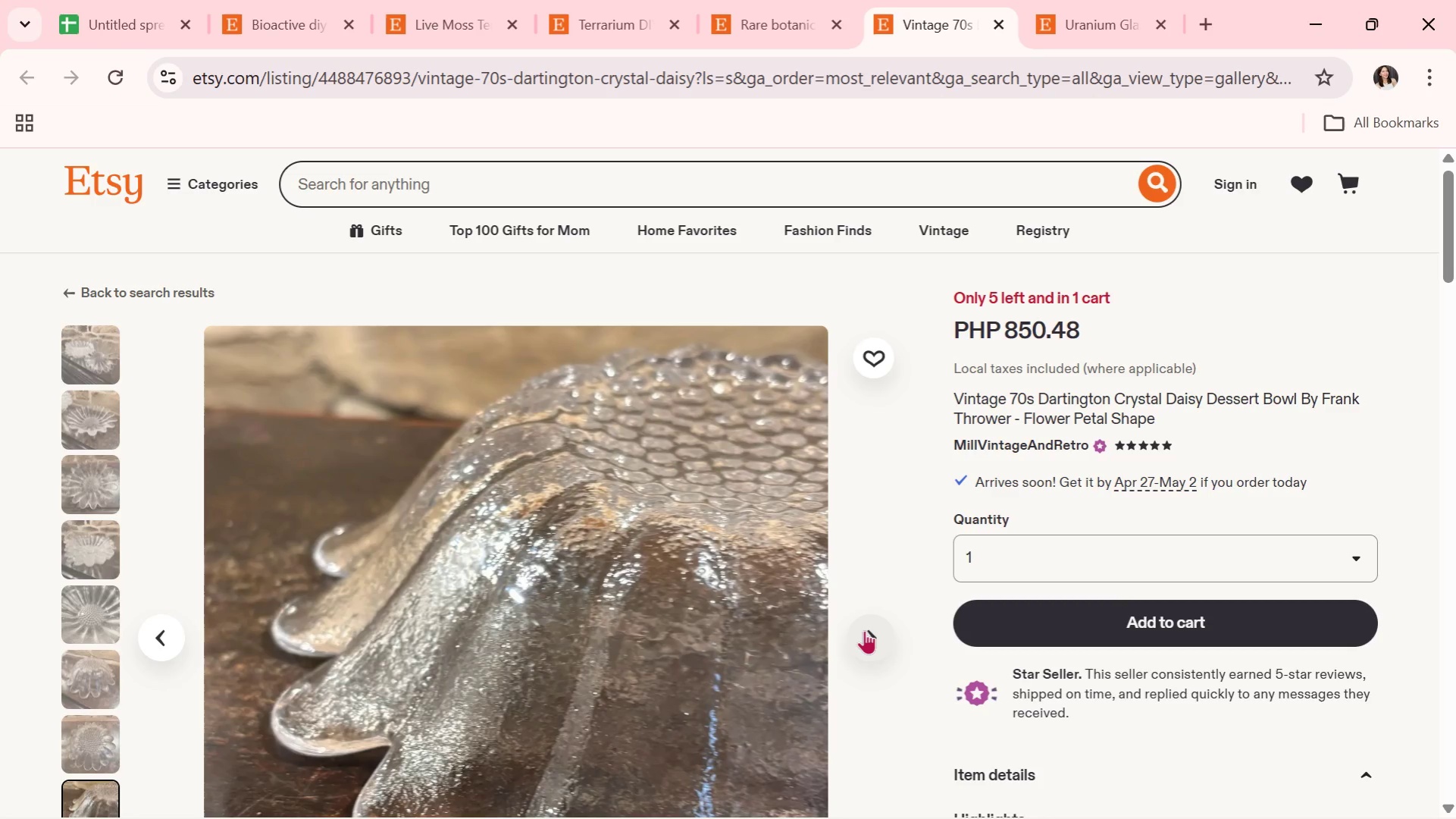 
wait(11.3)
 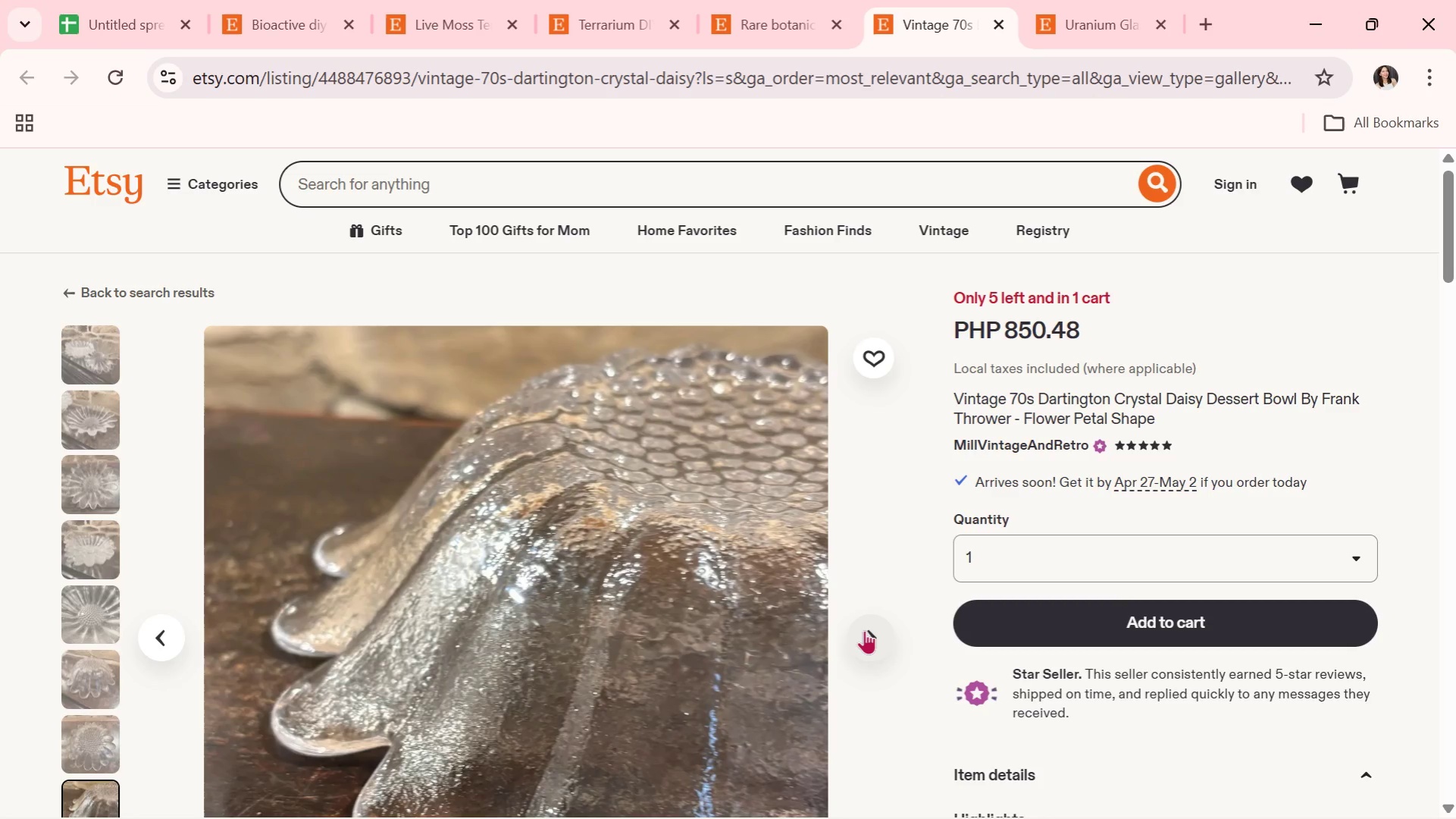 
left_click([864, 630])
 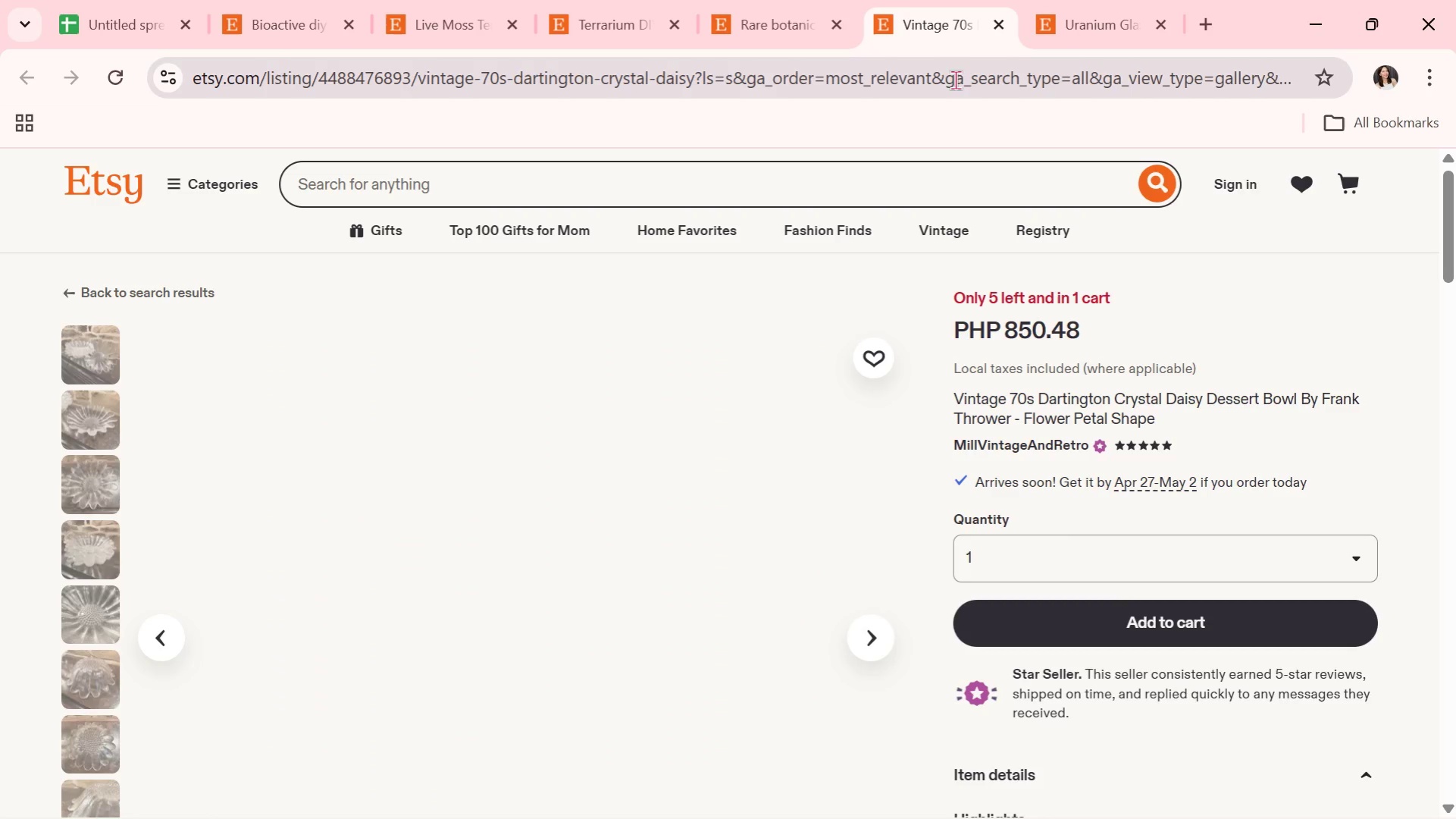 
left_click([1093, 18])
 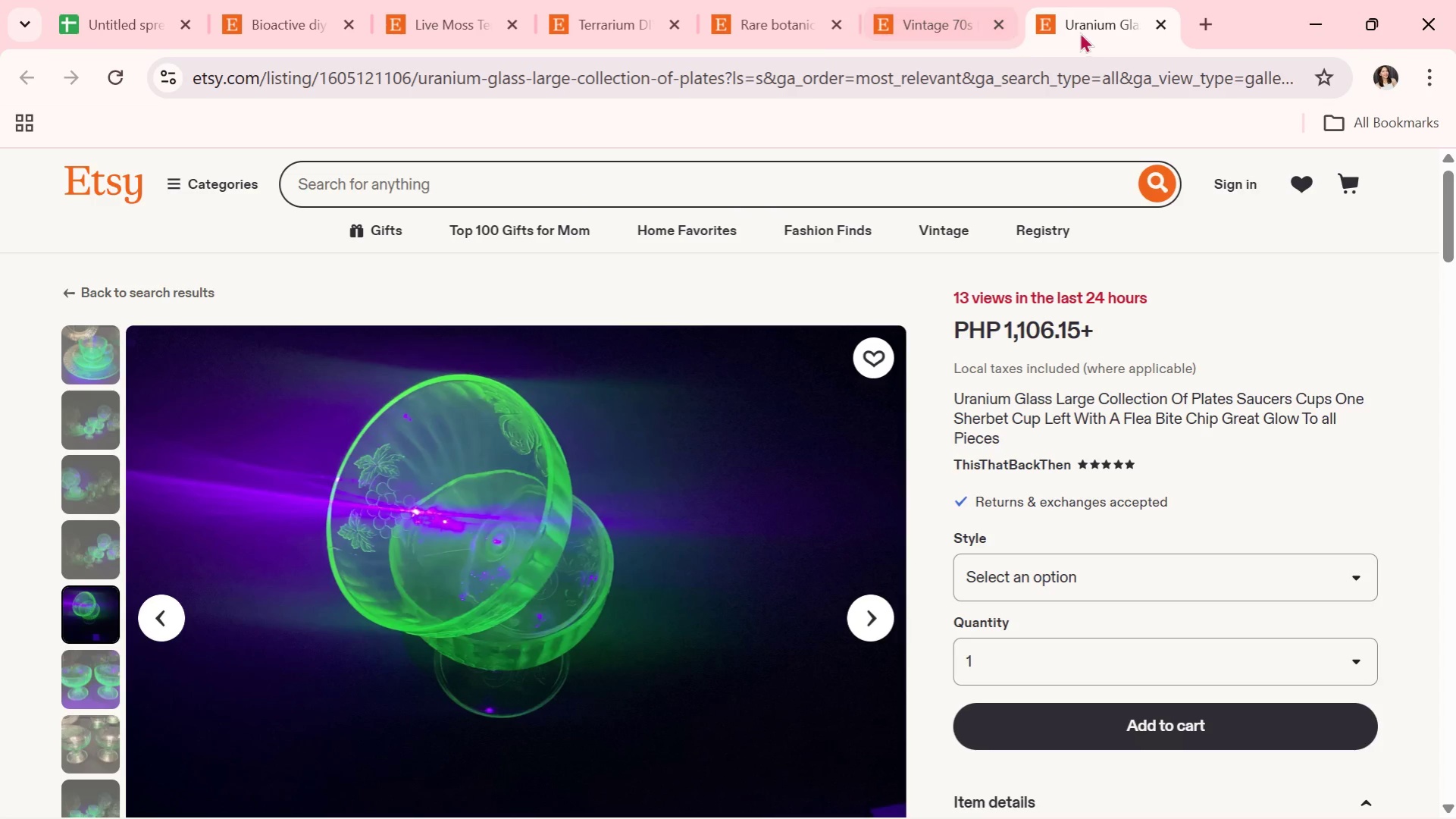 
left_click([975, 27])
 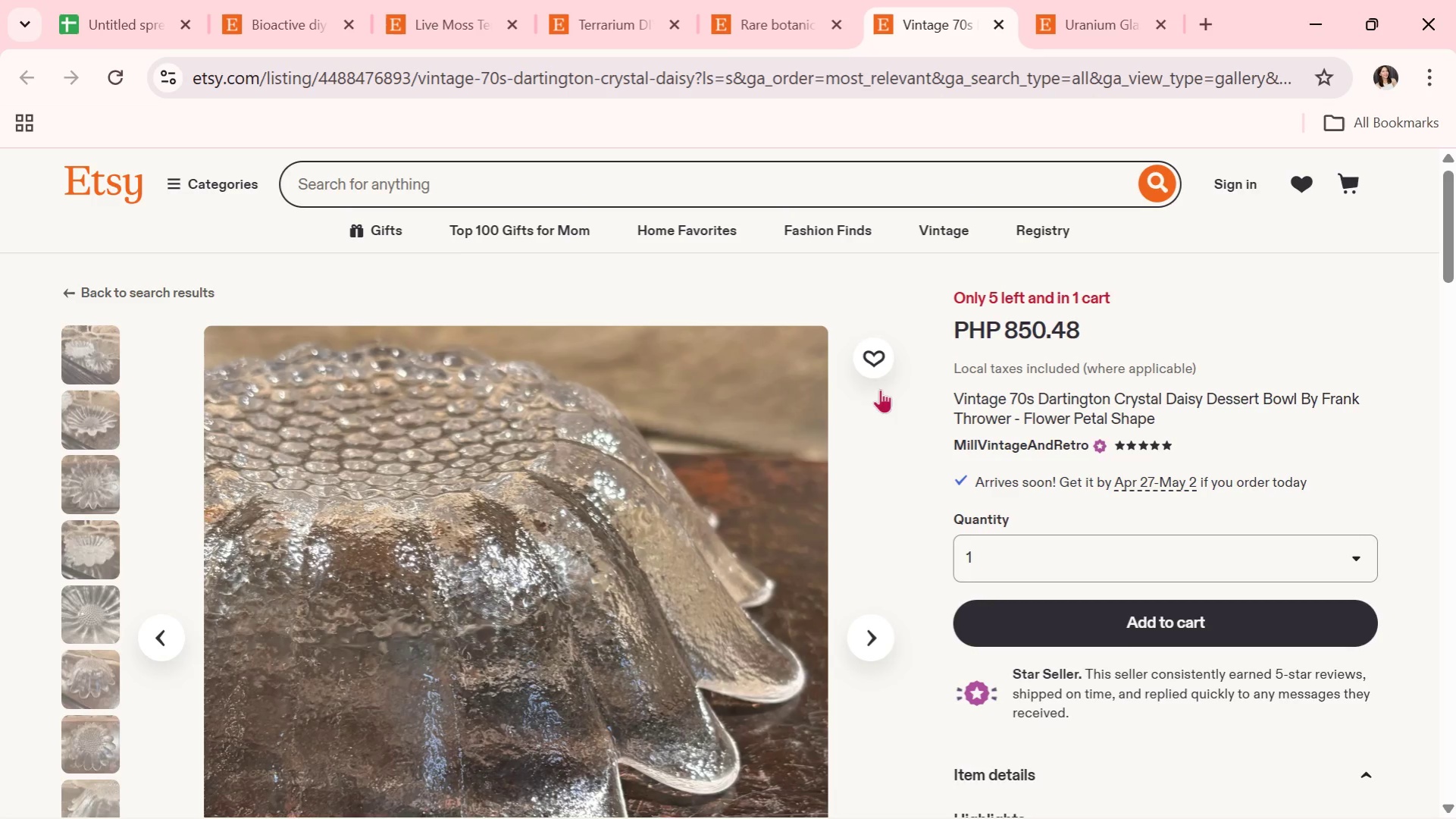 
scroll: coordinate [881, 405], scroll_direction: none, amount: 0.0
 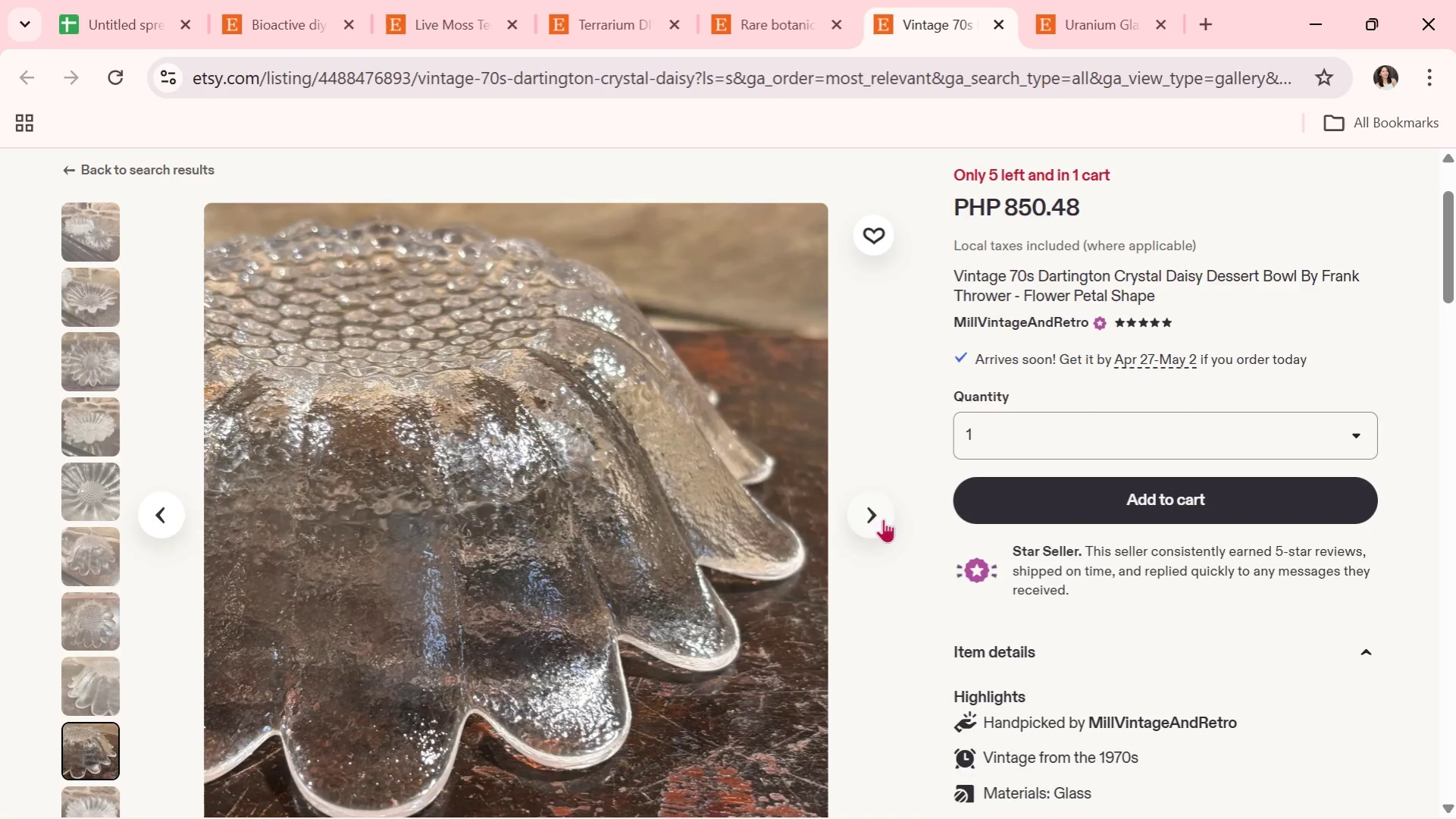 
left_click([883, 519])
 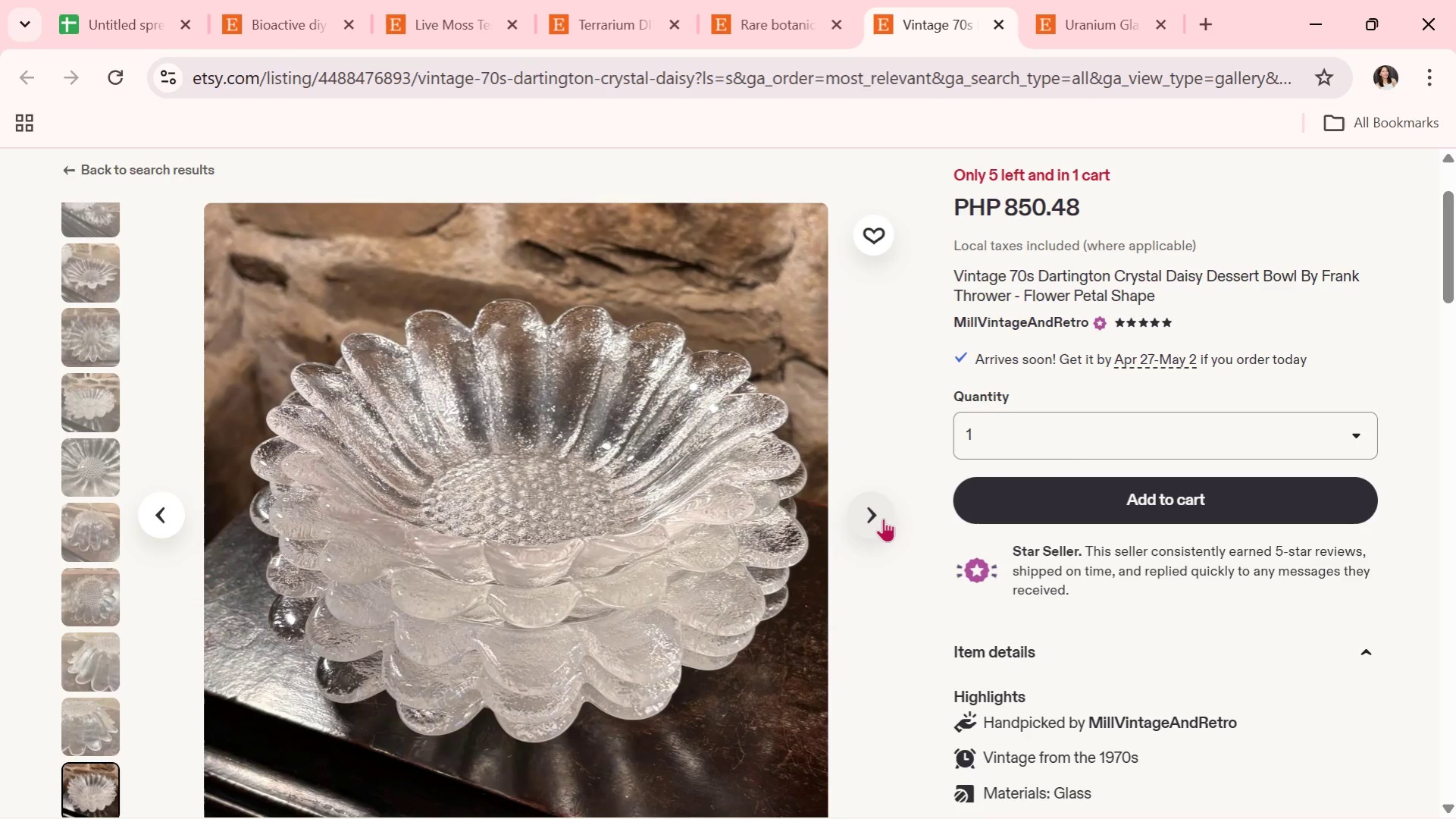 
left_click([883, 518])
 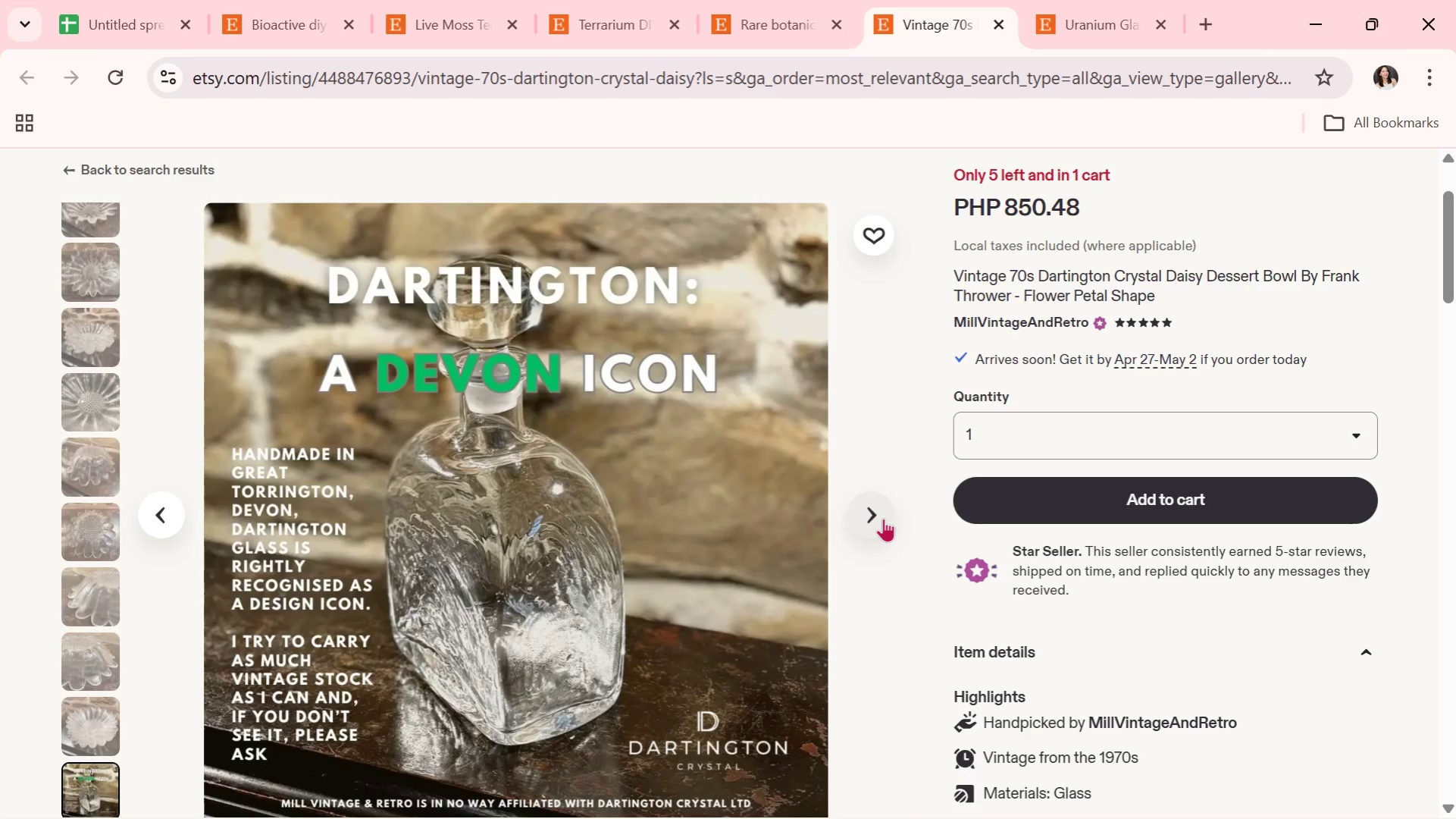 
left_click([883, 518])
 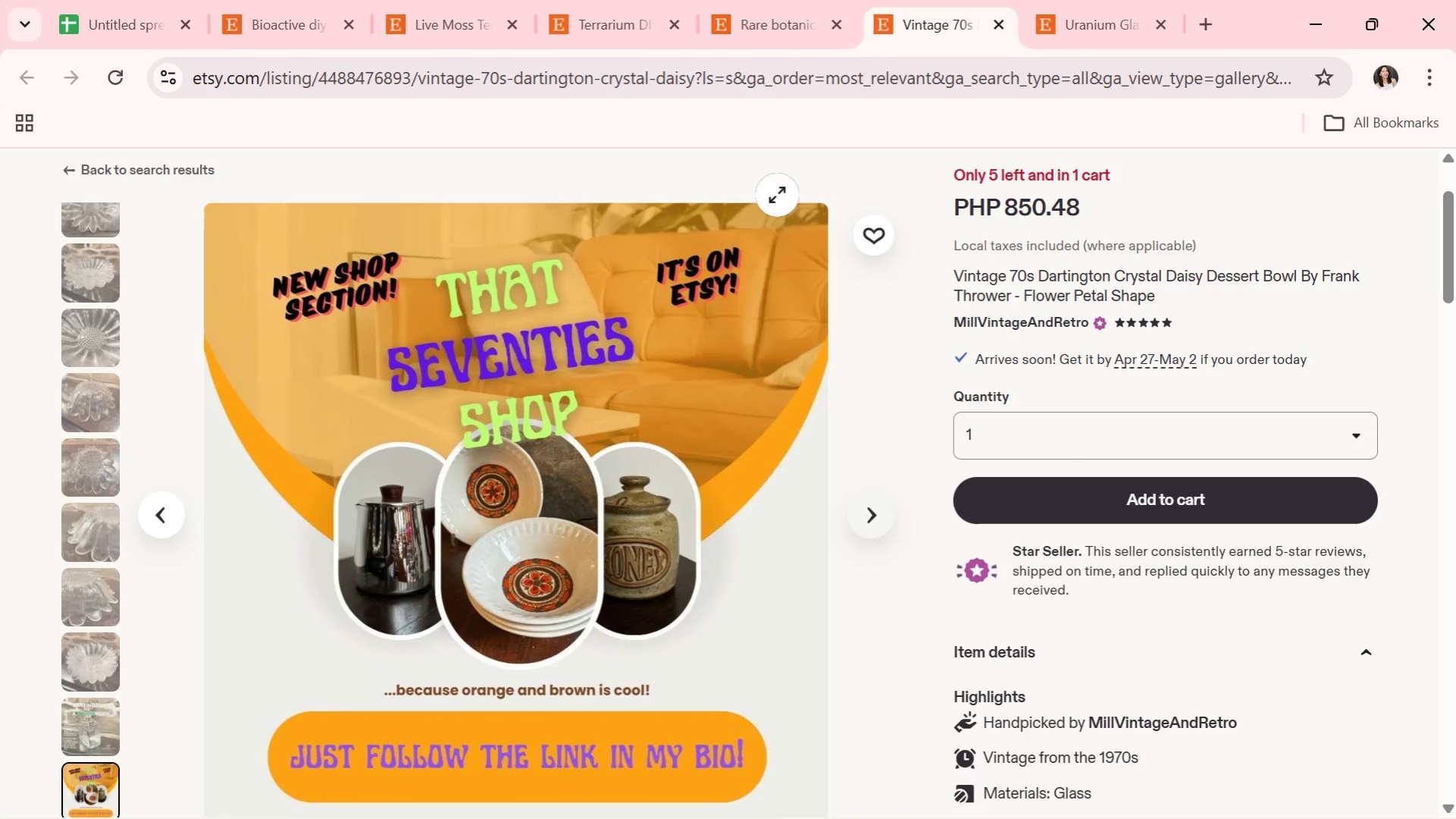 
left_click([734, 0])
 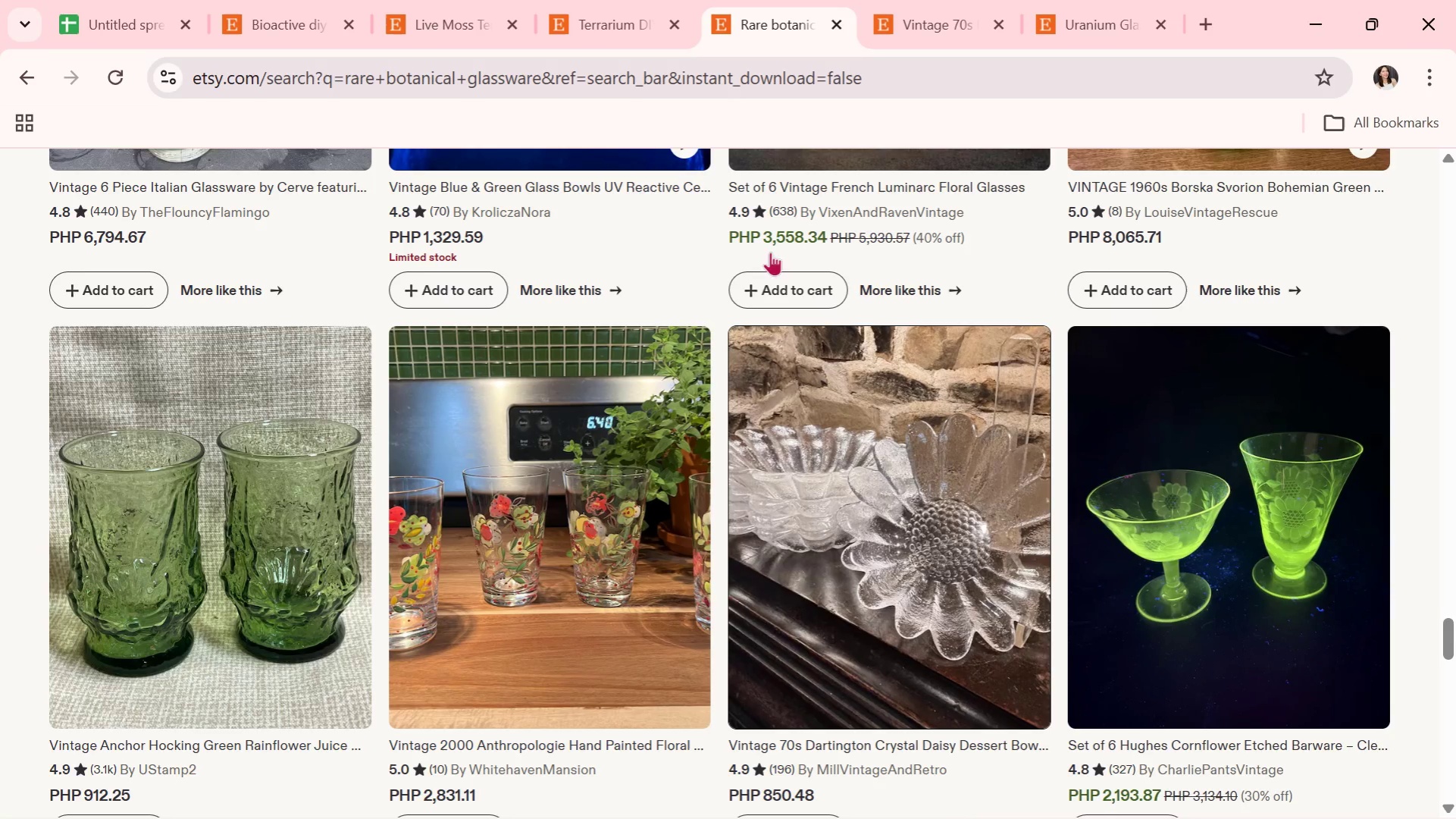 
scroll: coordinate [788, 461], scroll_direction: down, amount: 4.0
 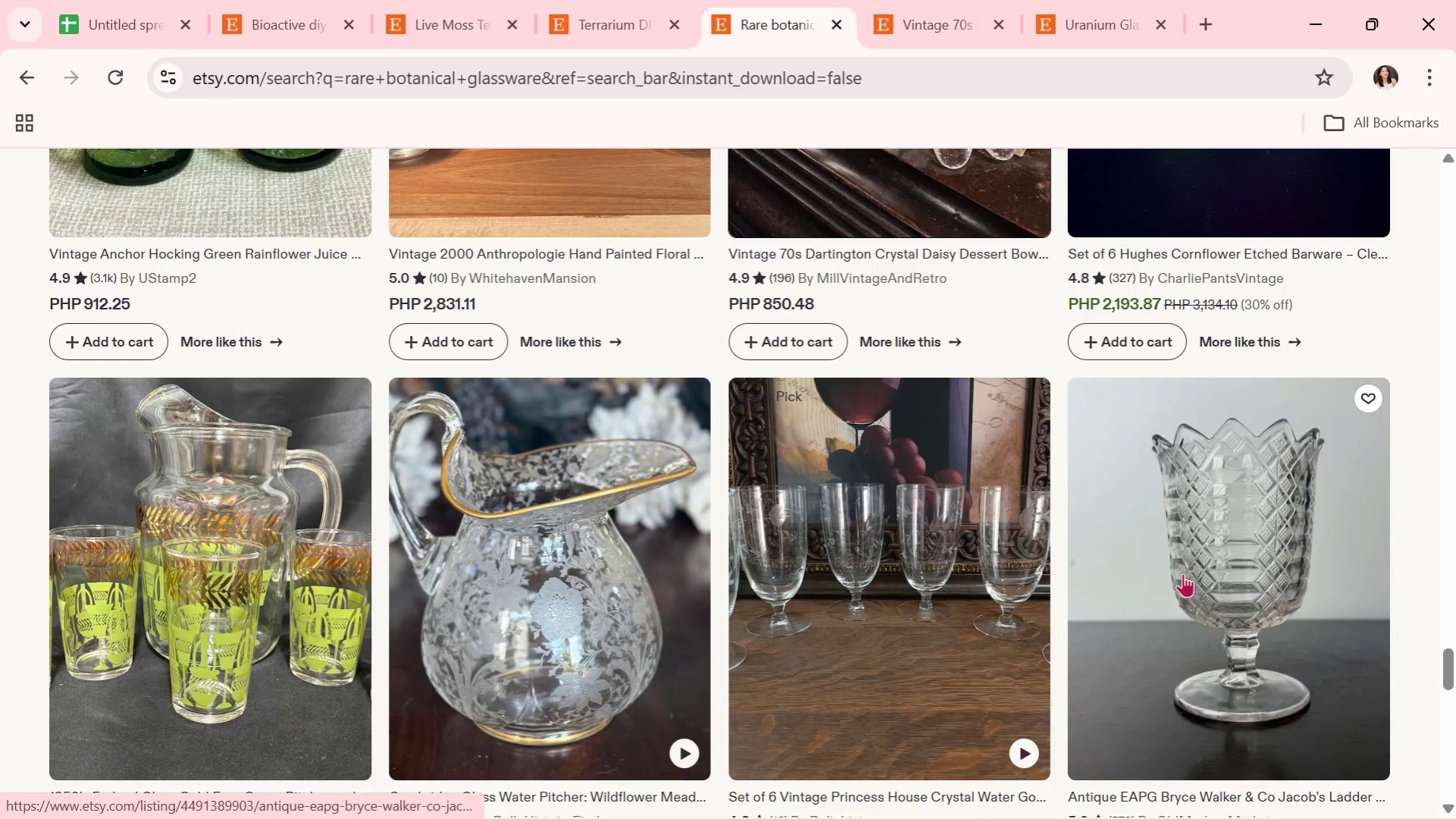 
left_click([1182, 573])
 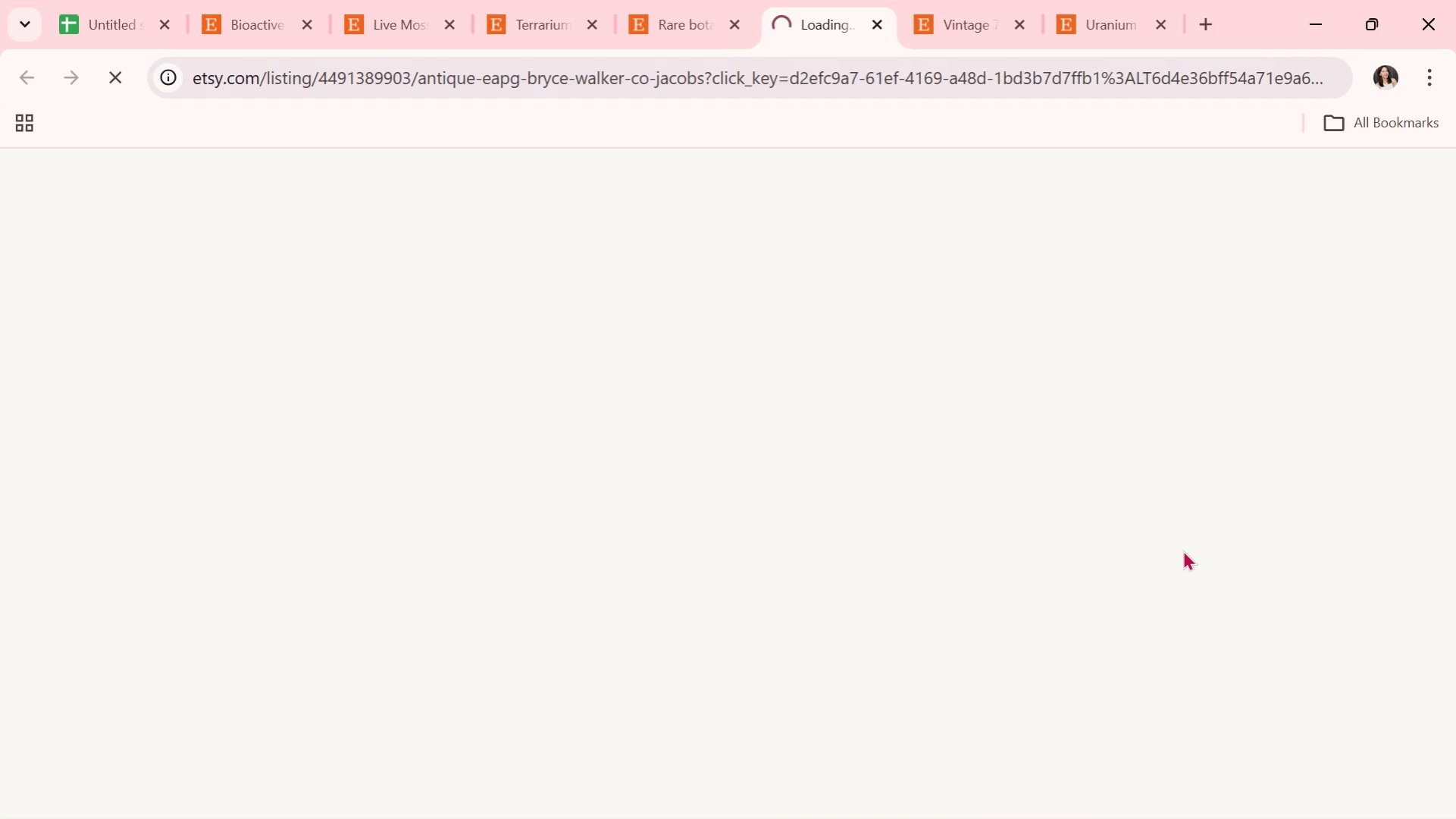 
mouse_move([1176, 571])
 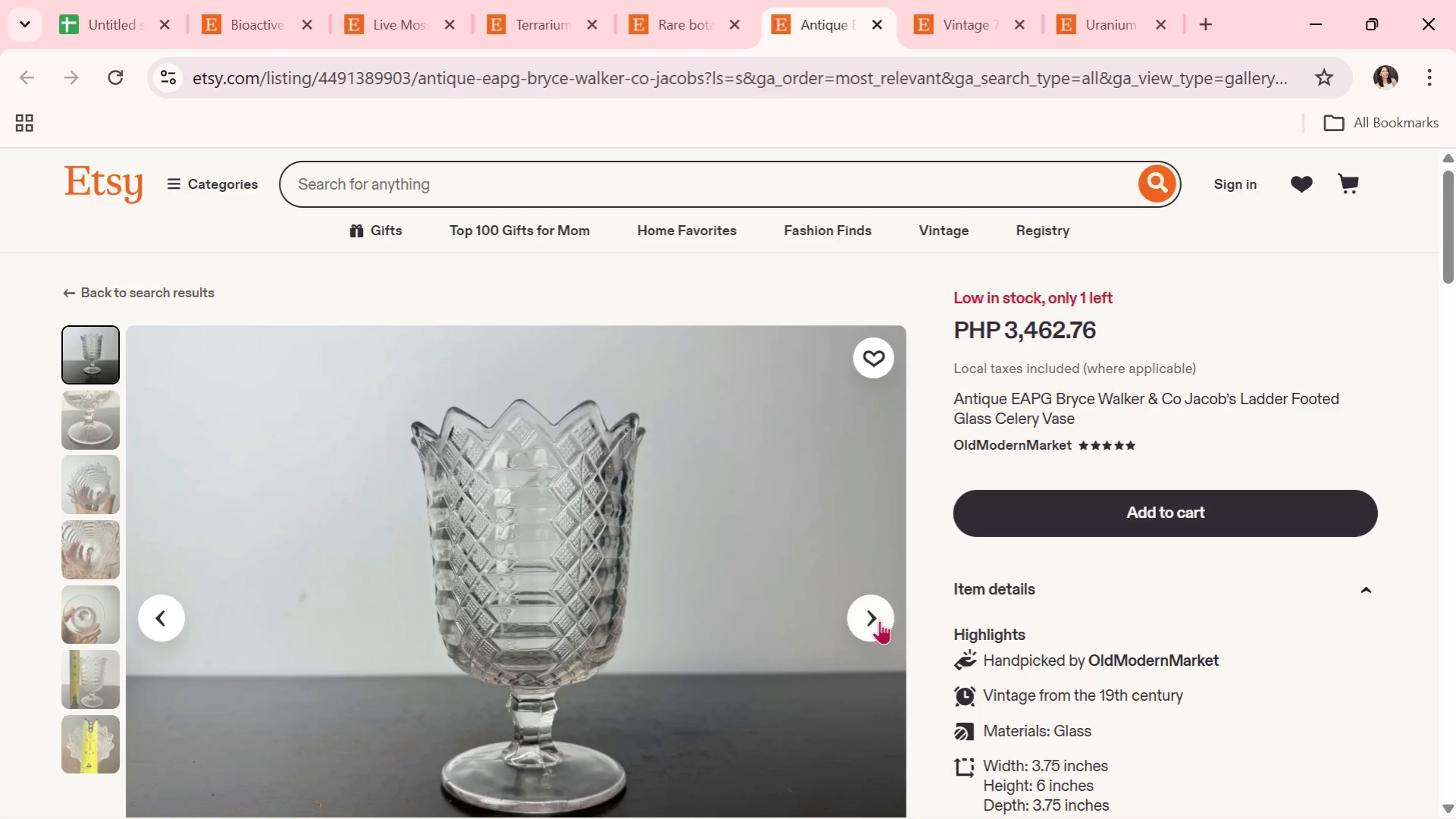 
left_click([845, 619])
 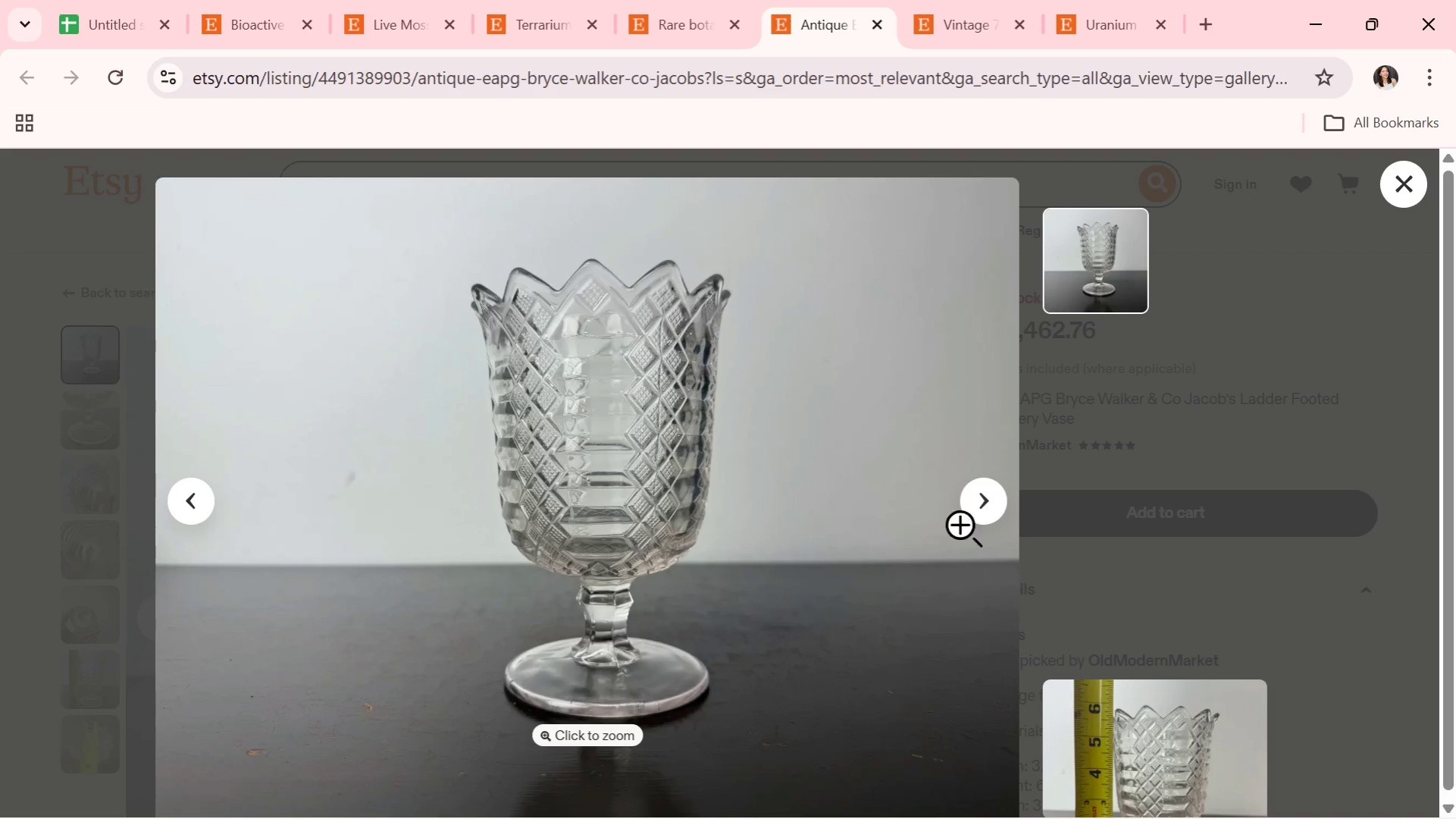 
left_click([1000, 497])
 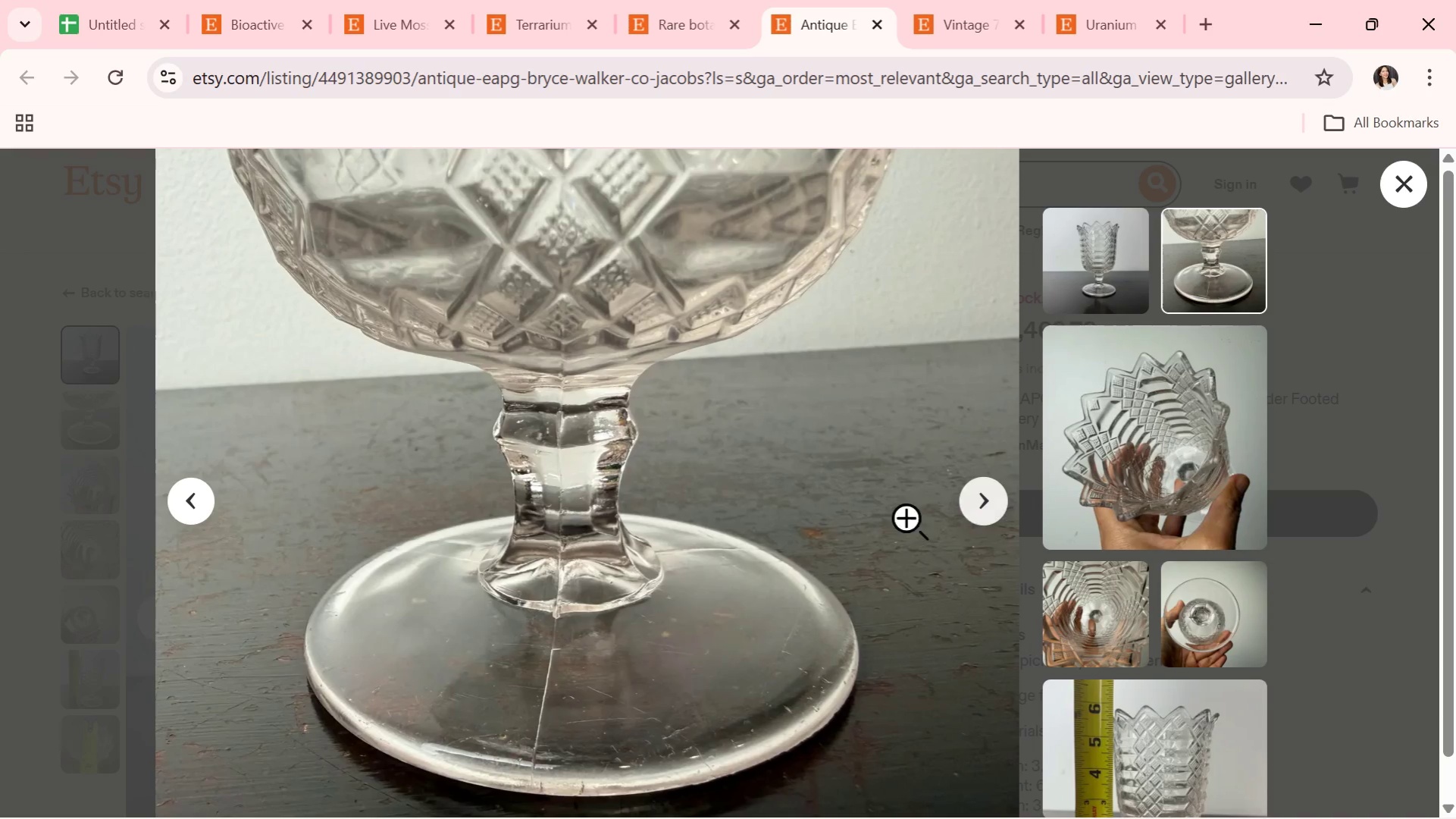 
left_click([1004, 517])
 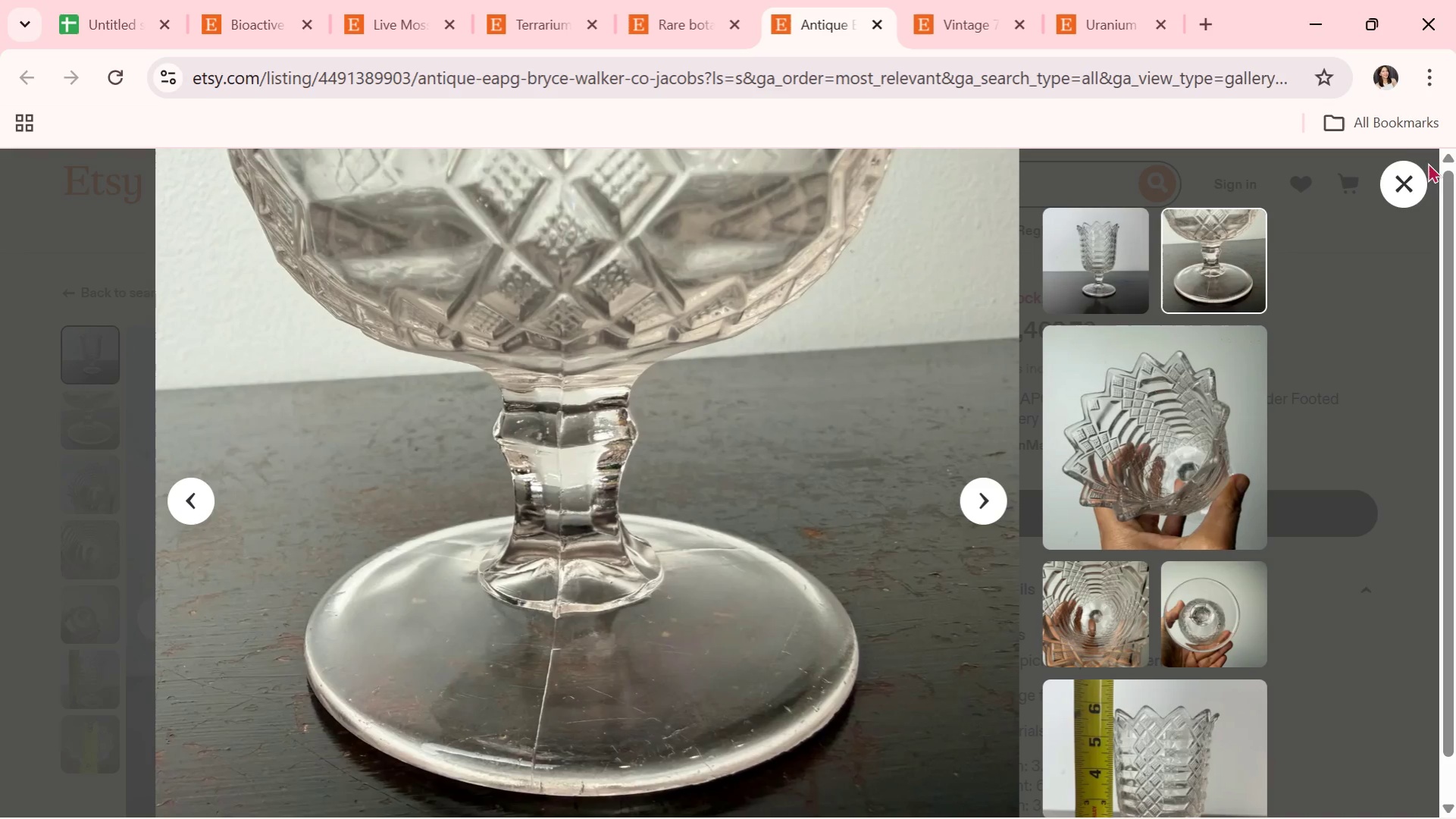 
scroll: coordinate [868, 554], scroll_direction: up, amount: 4.0
 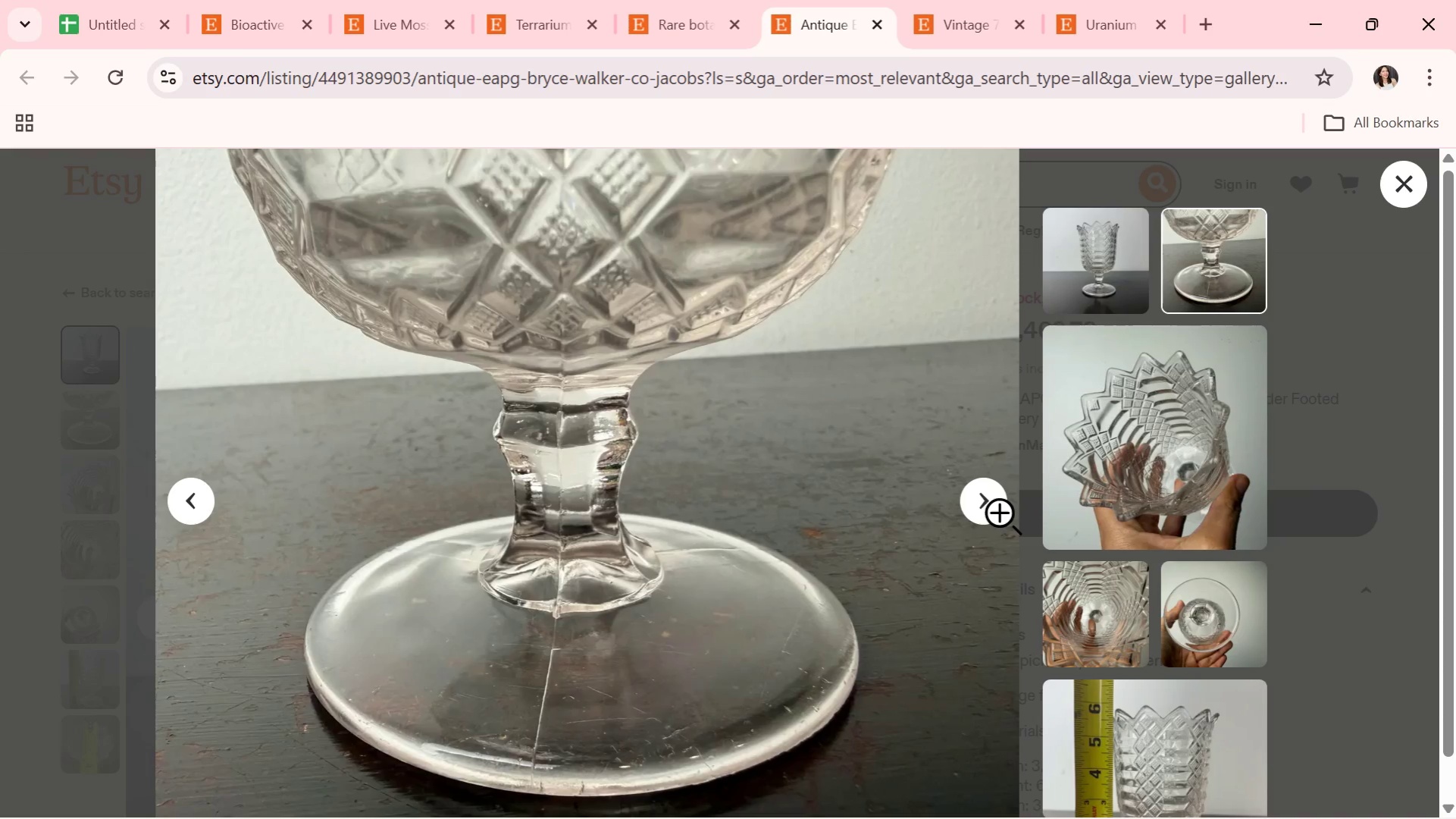 
left_click([1414, 185])
 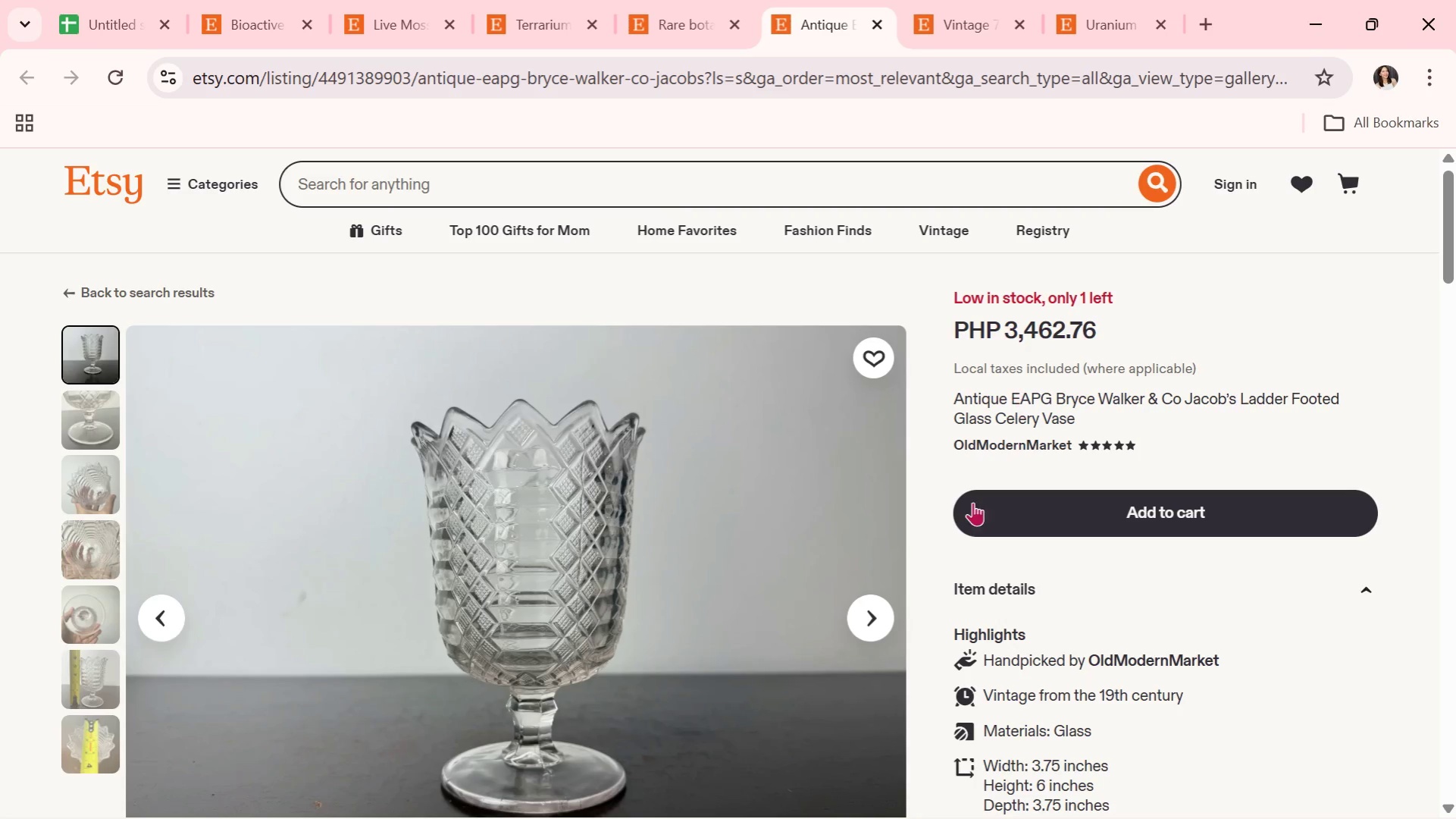 
scroll: coordinate [900, 483], scroll_direction: none, amount: 0.0
 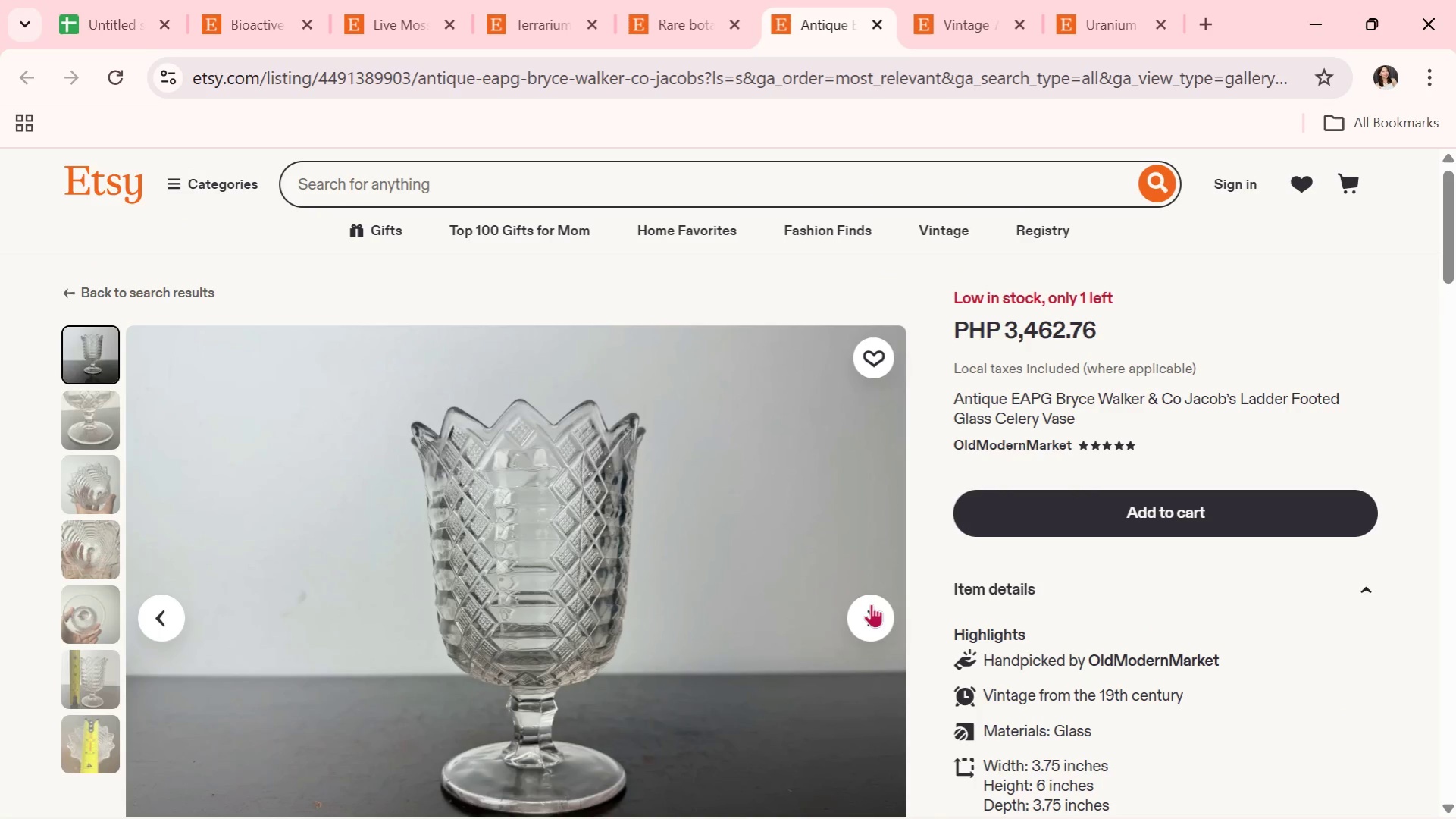 
left_click([873, 611])
 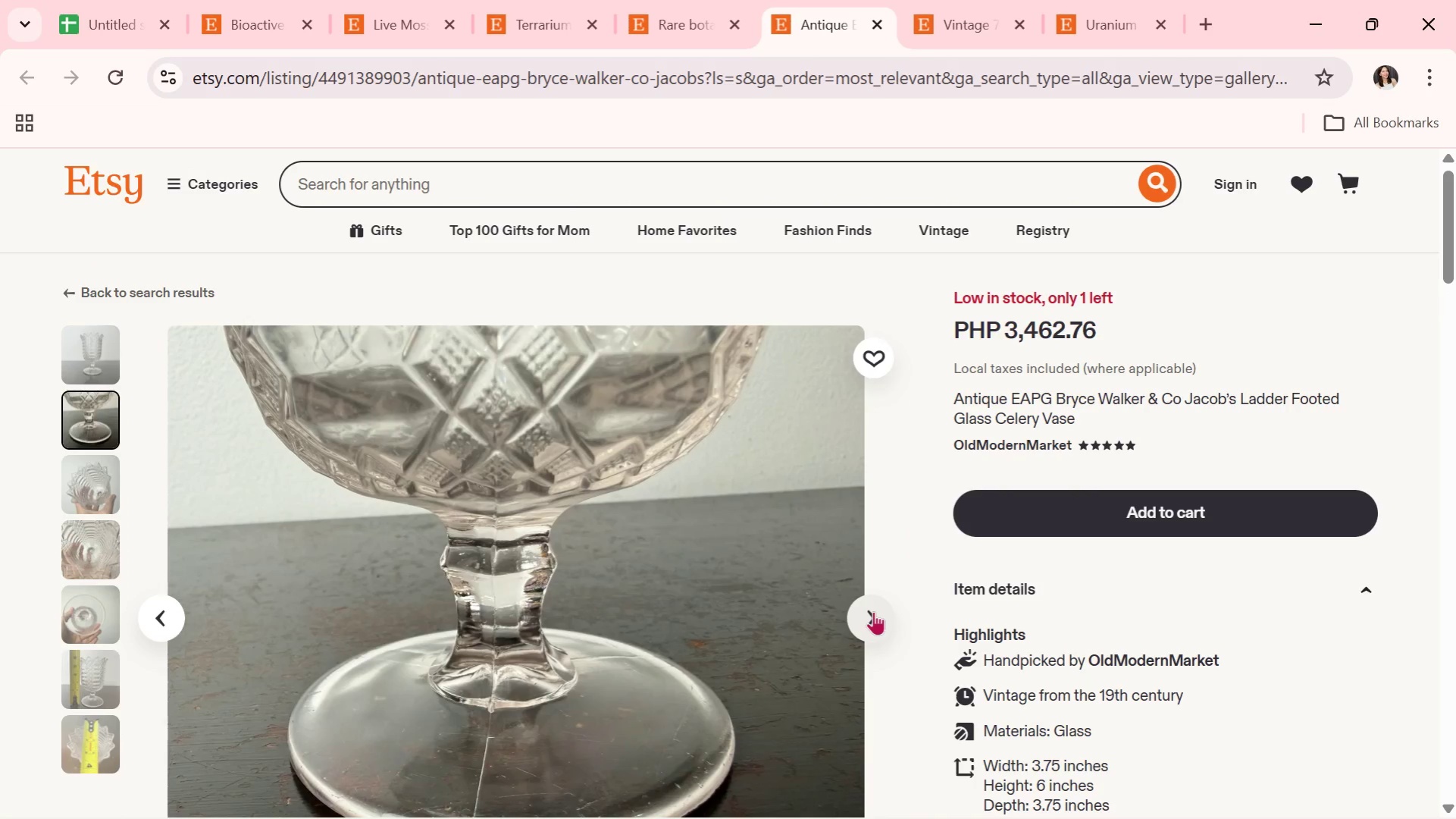 
left_click([873, 611])
 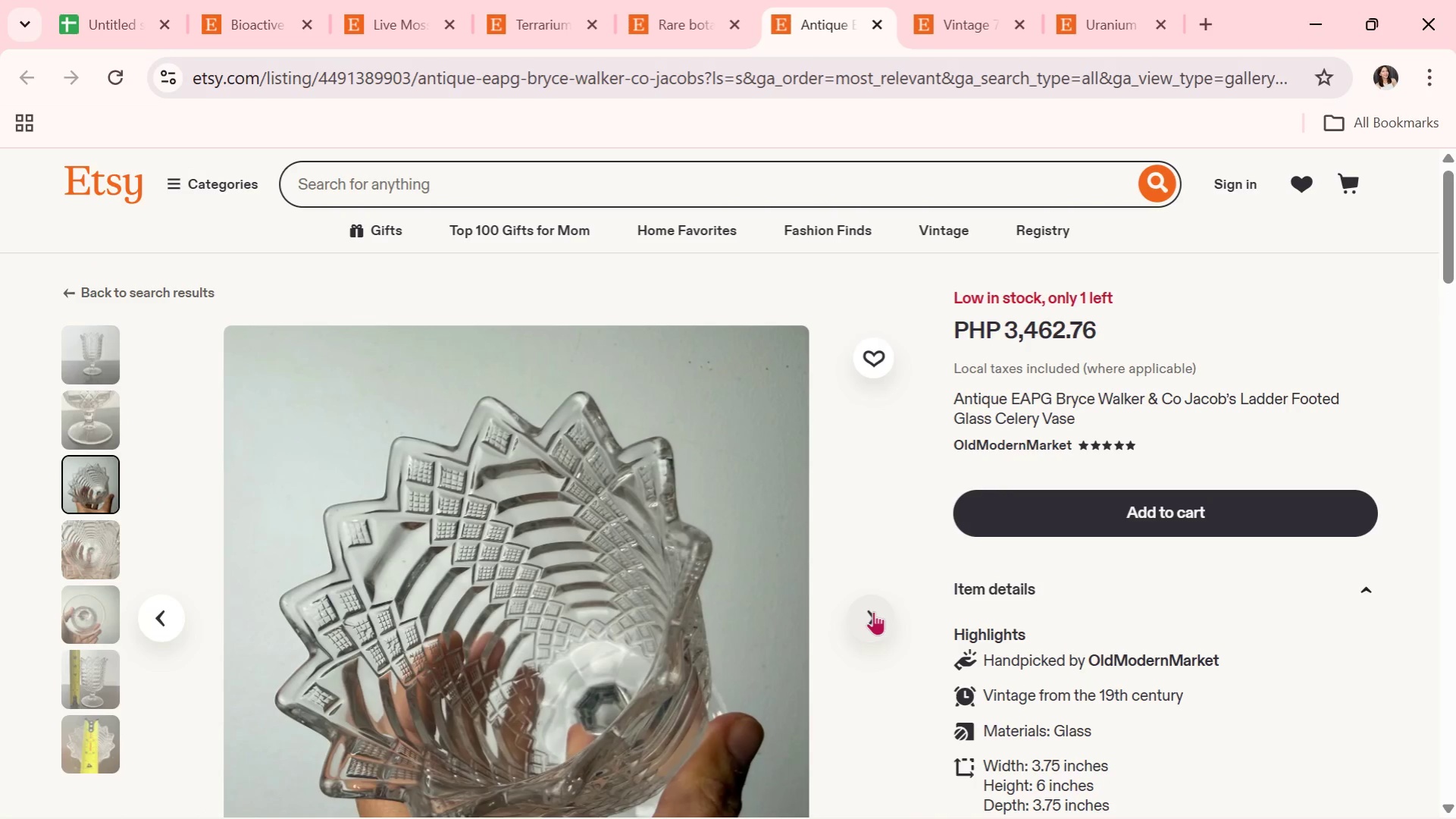 
left_click([873, 611])
 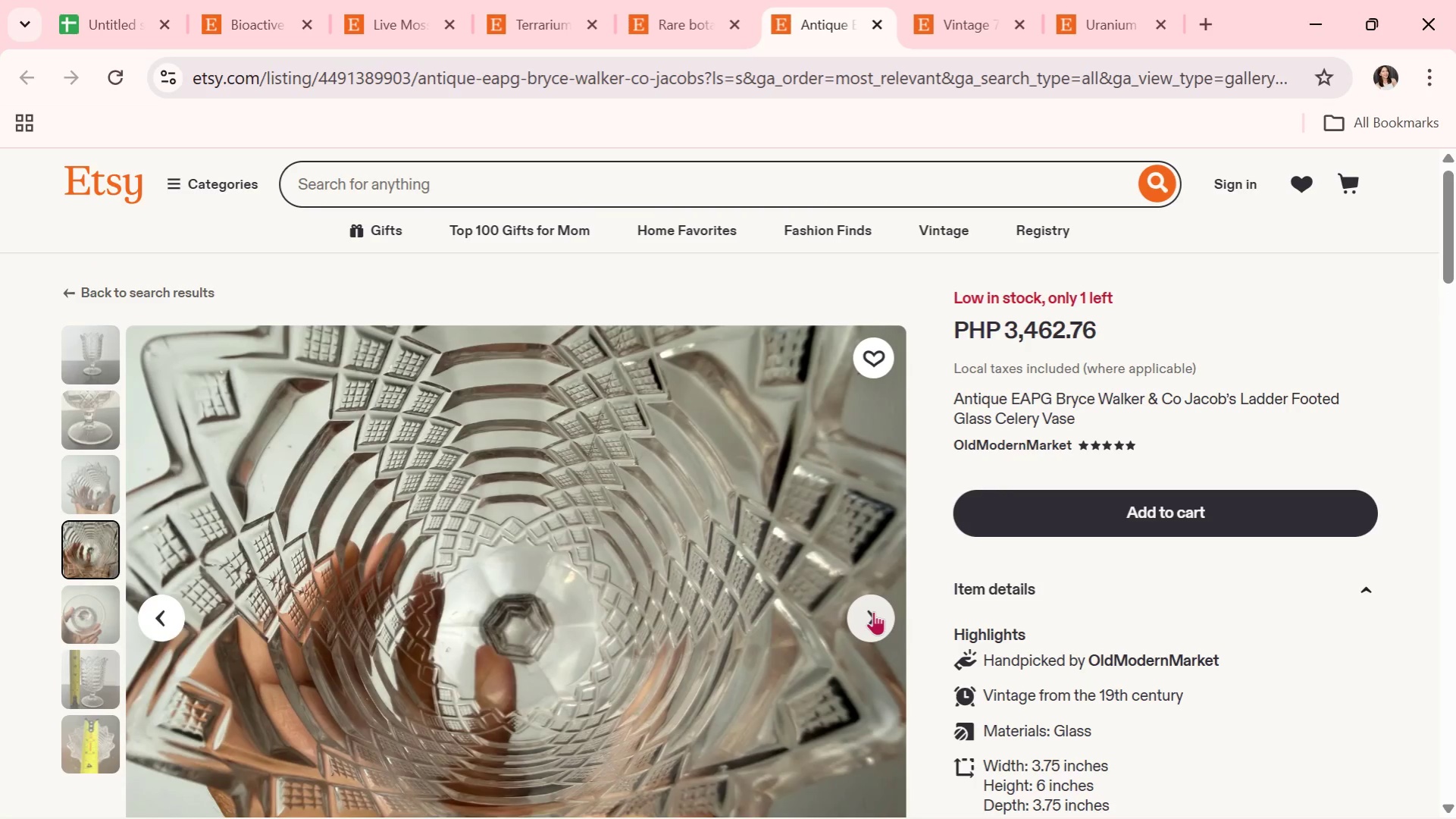 
wait(16.88)
 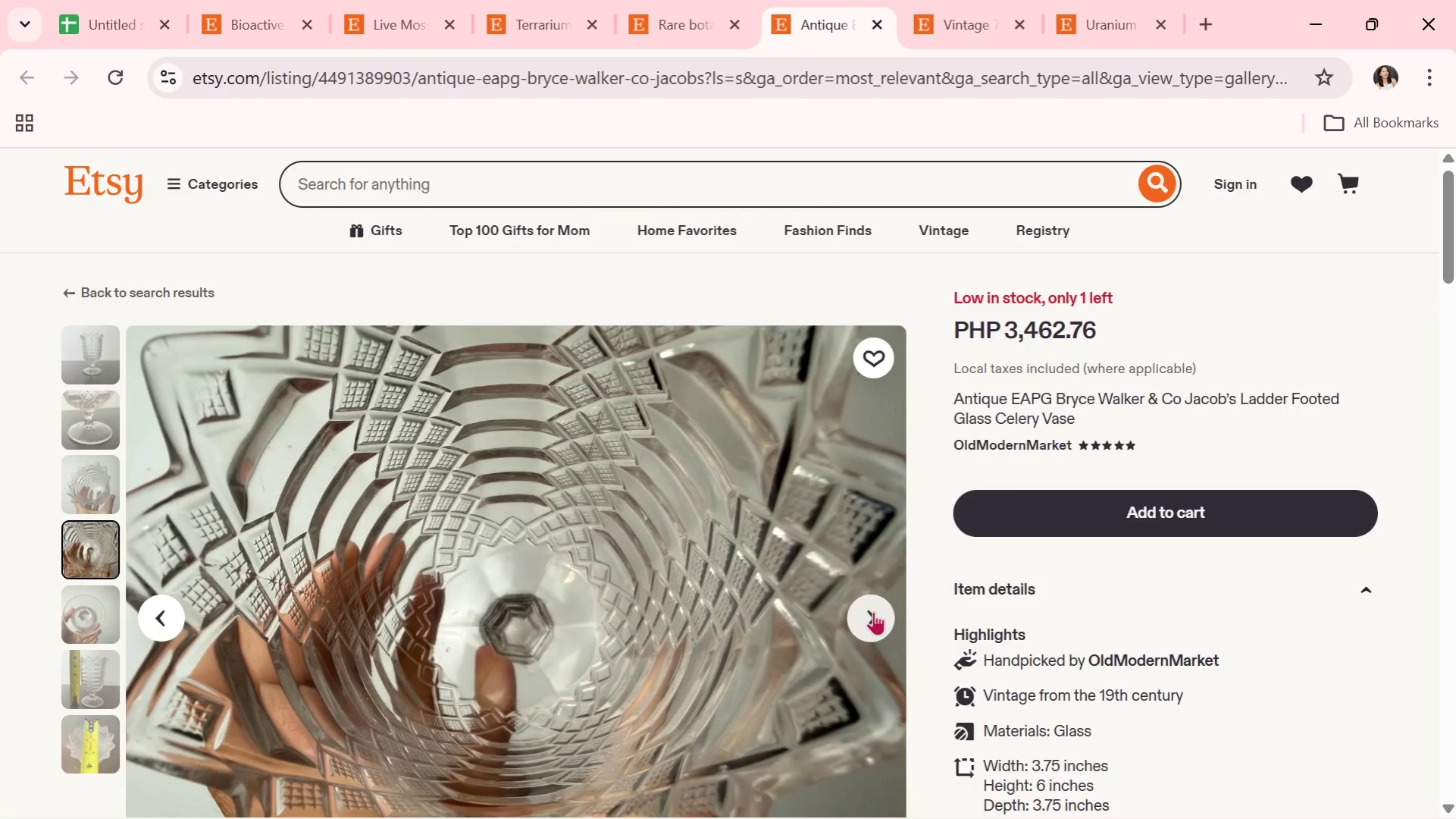 
left_click([871, 616])
 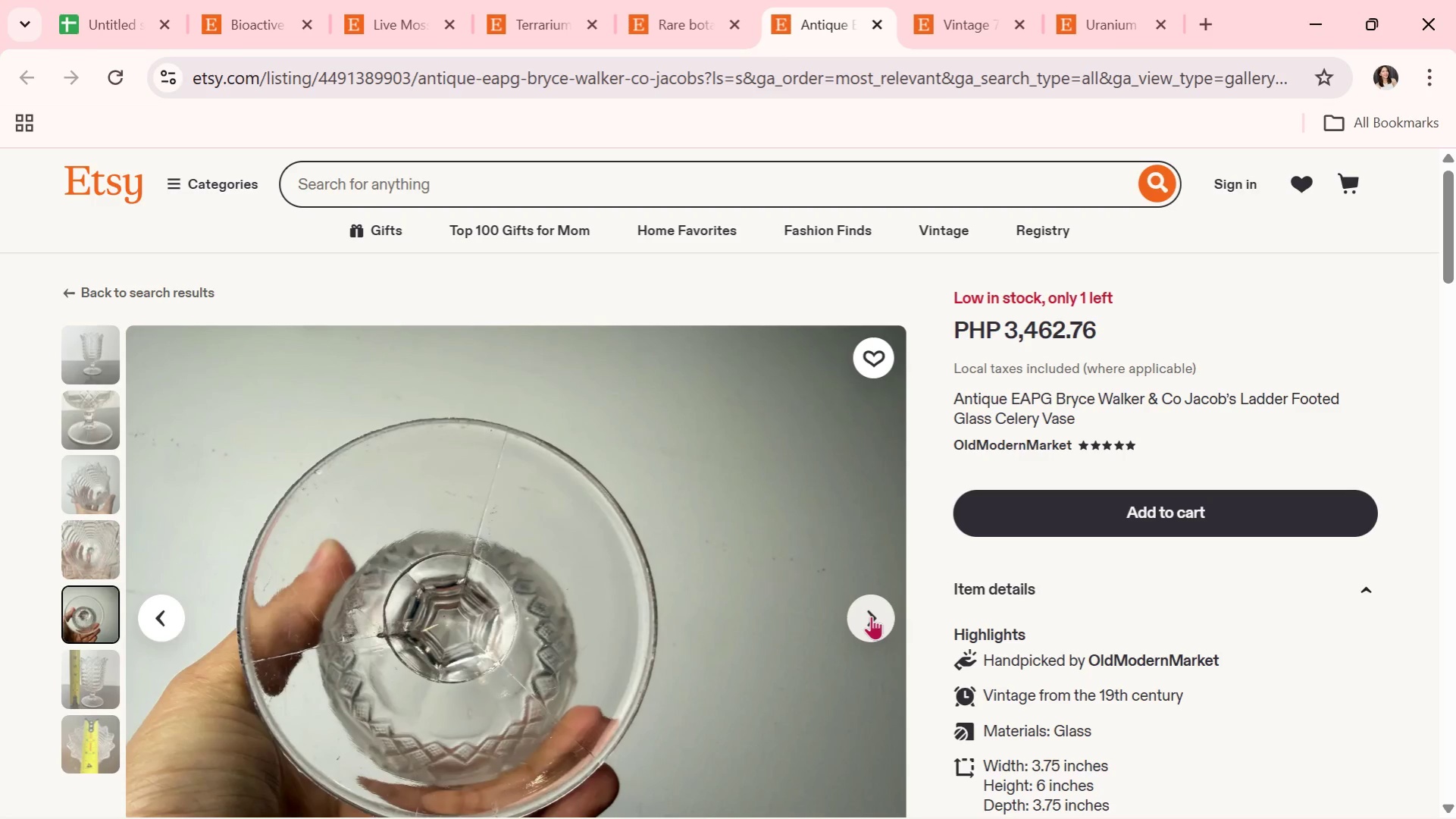 
wait(8.8)
 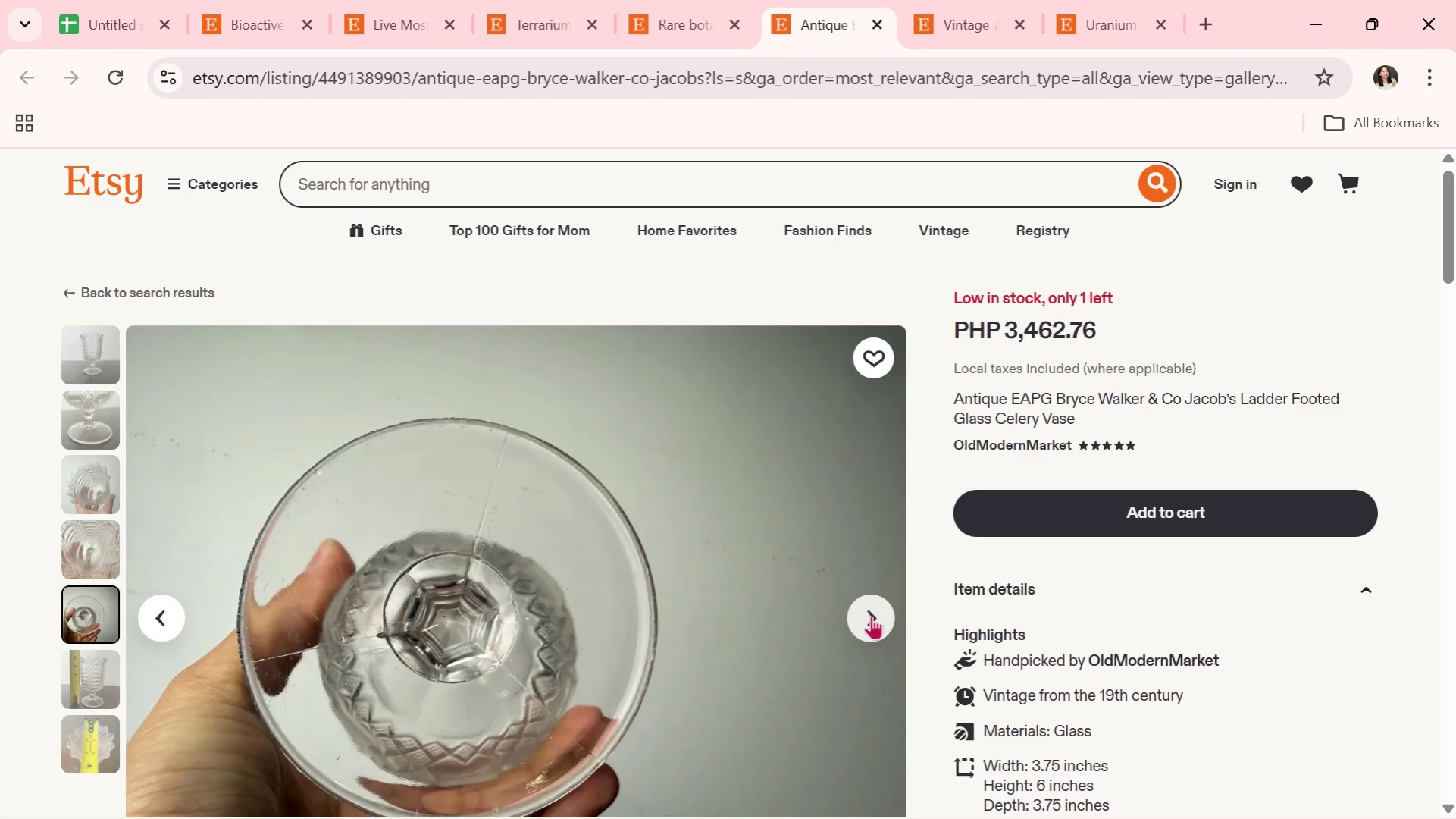 
left_click([871, 616])
 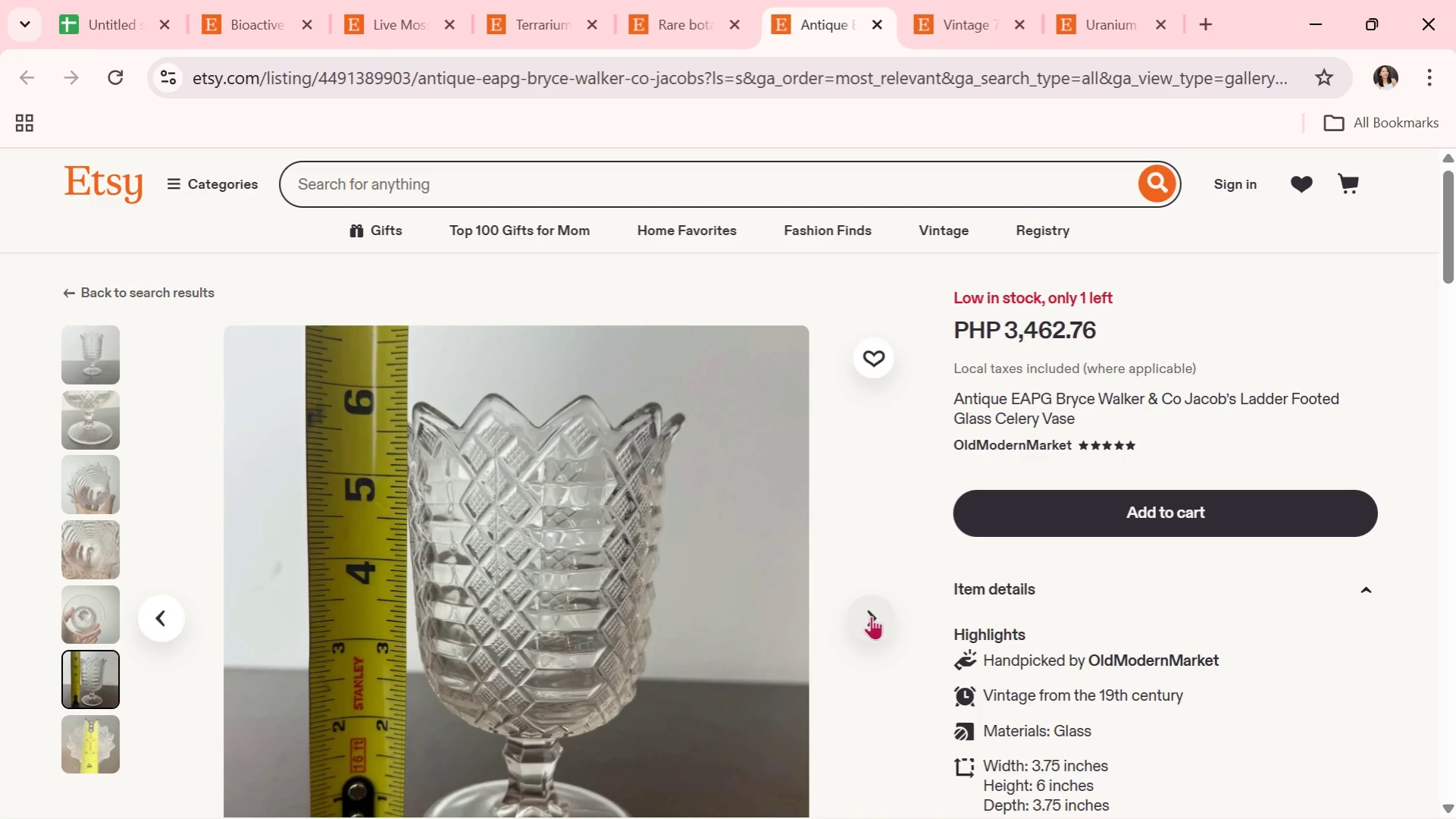 
wait(6.77)
 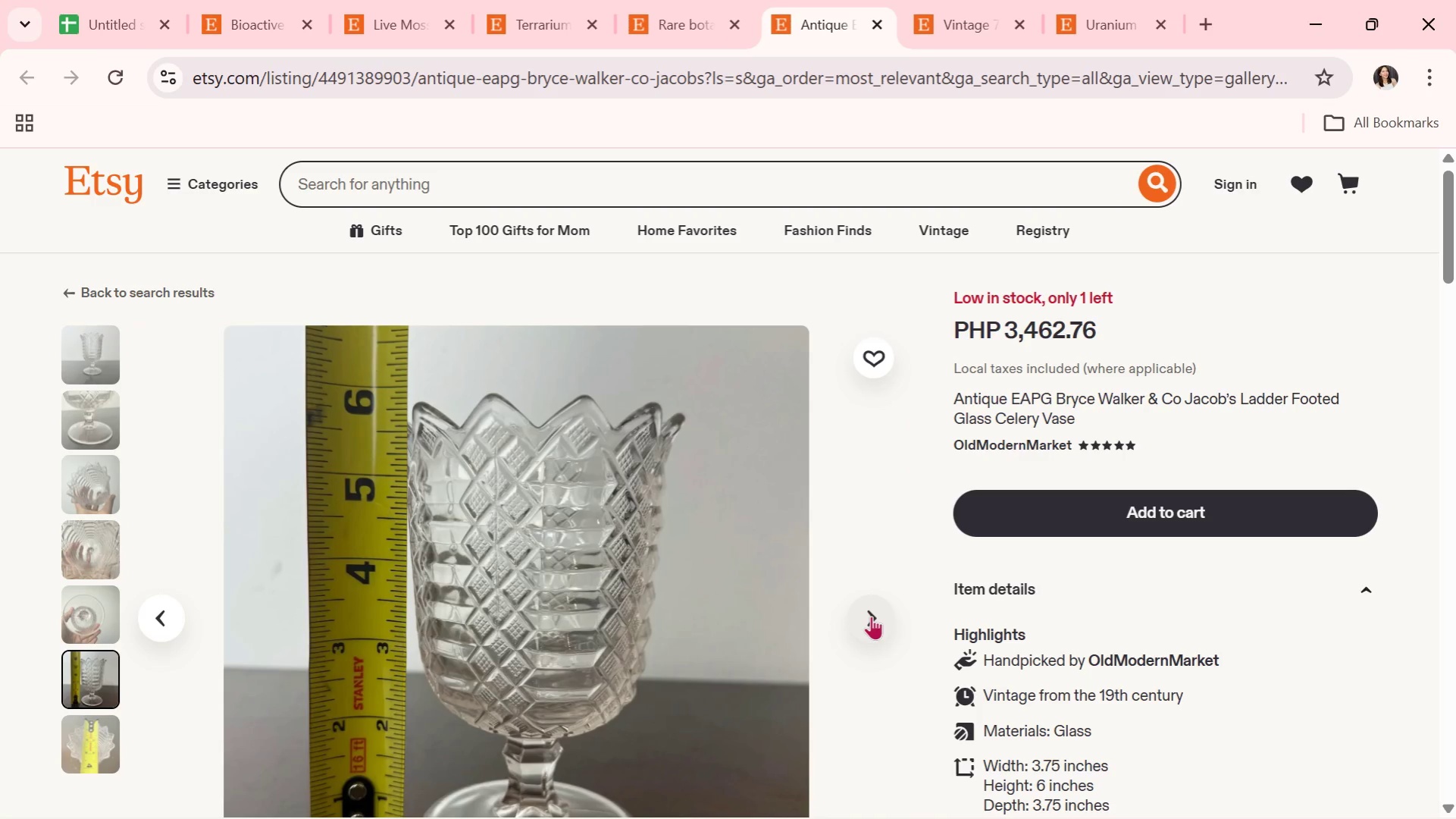 
left_click([878, 23])
 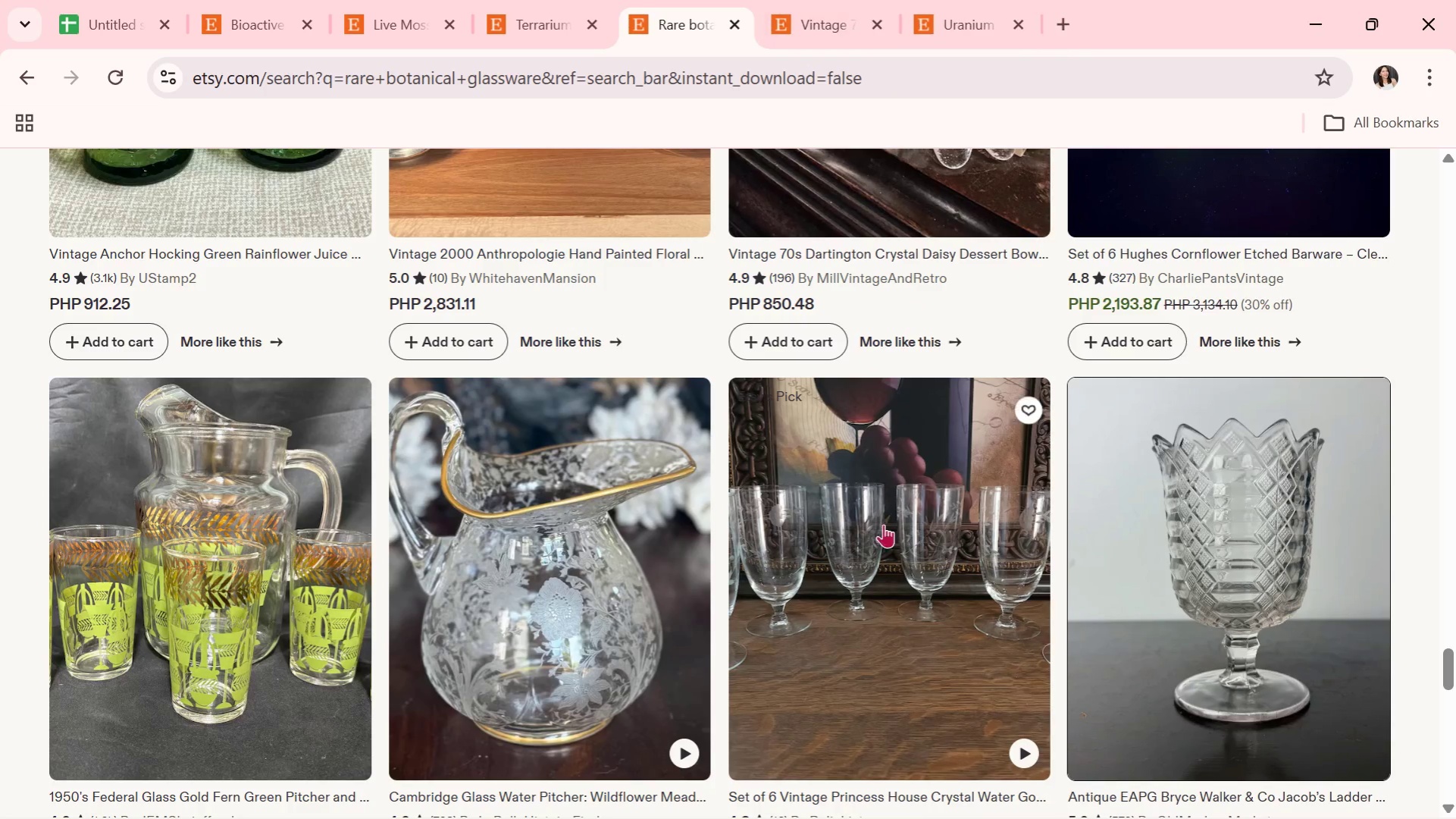 
scroll: coordinate [881, 529], scroll_direction: down, amount: 6.0
 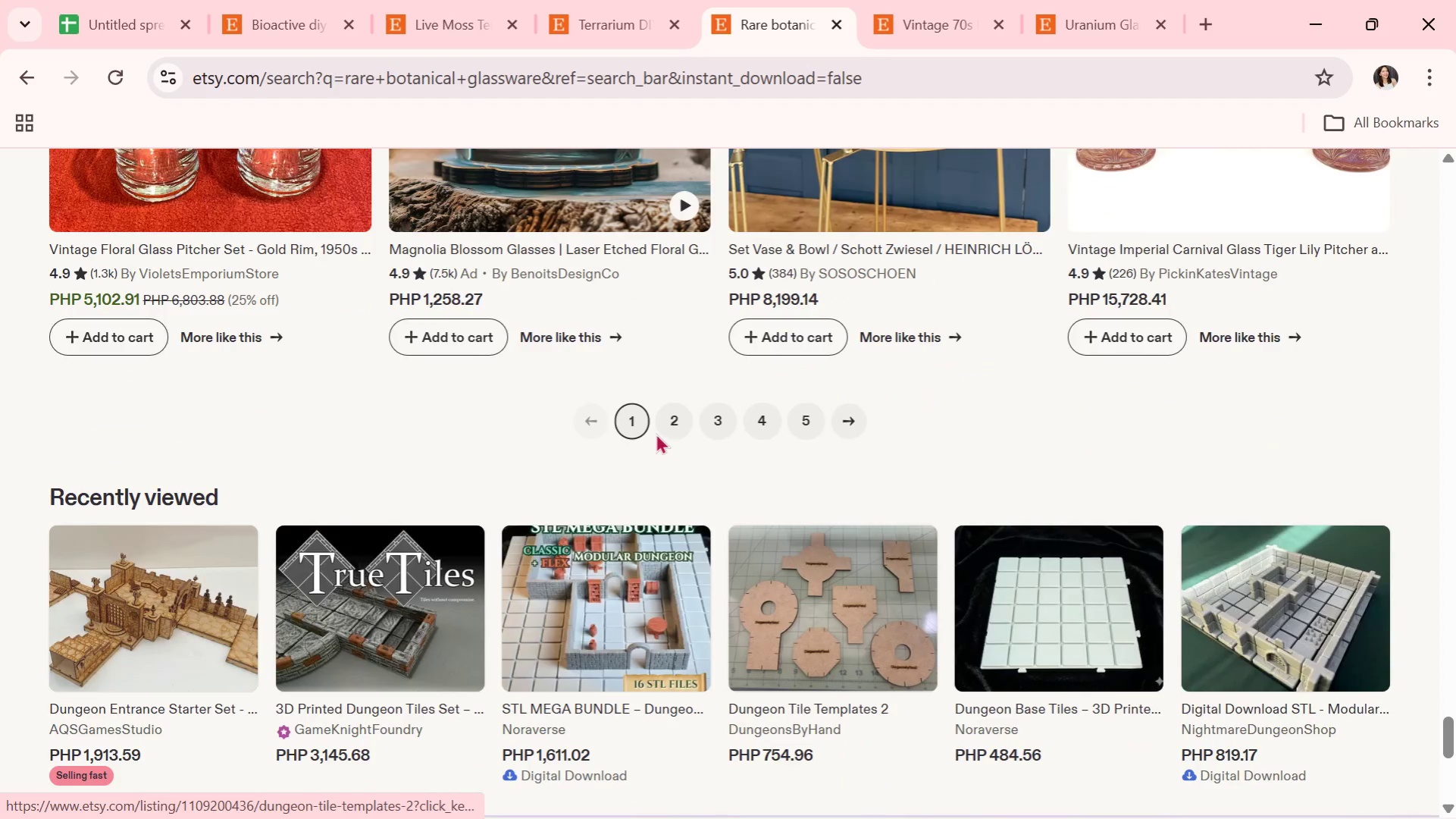 
left_click([672, 424])
 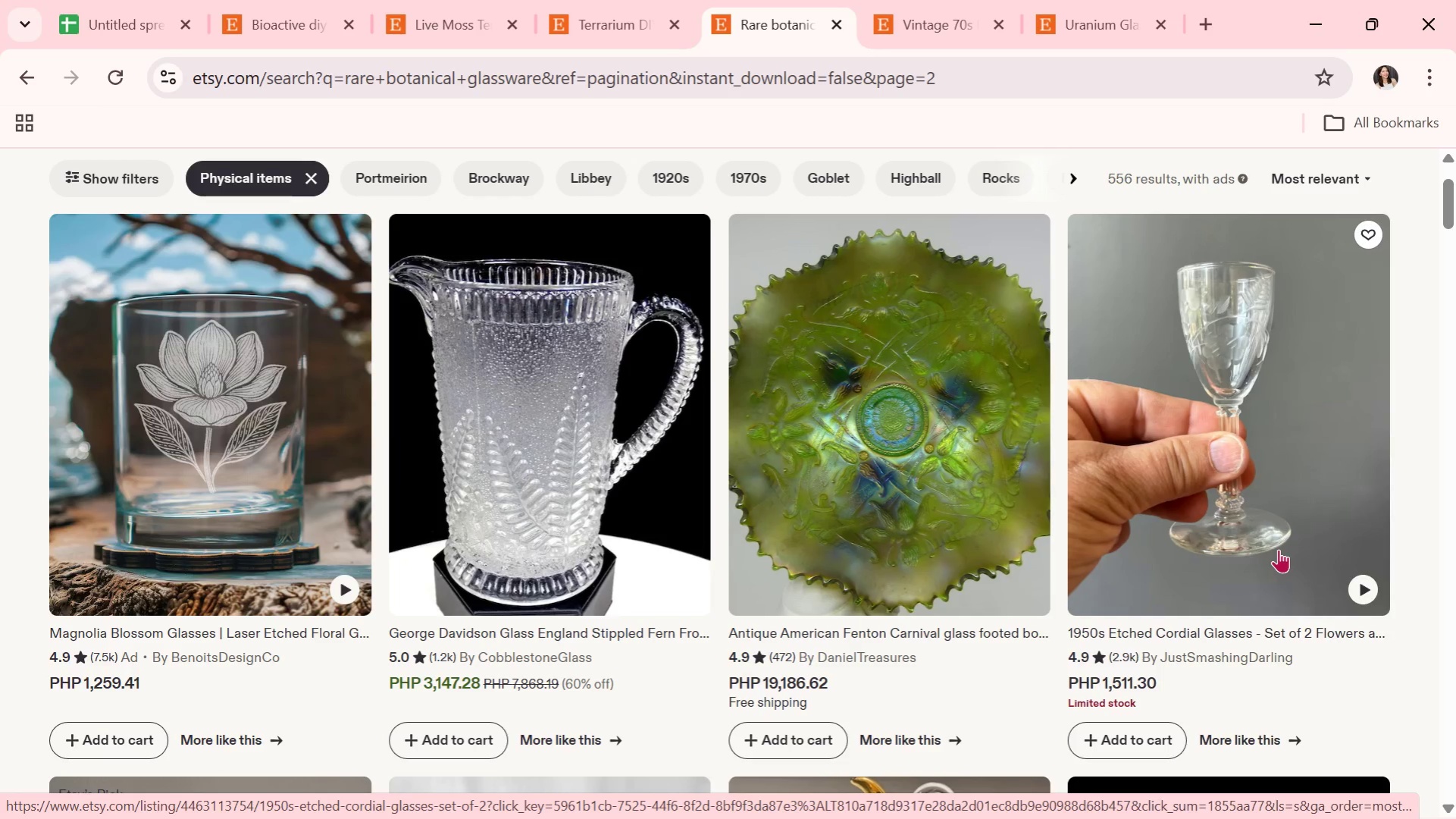 
wait(7.52)
 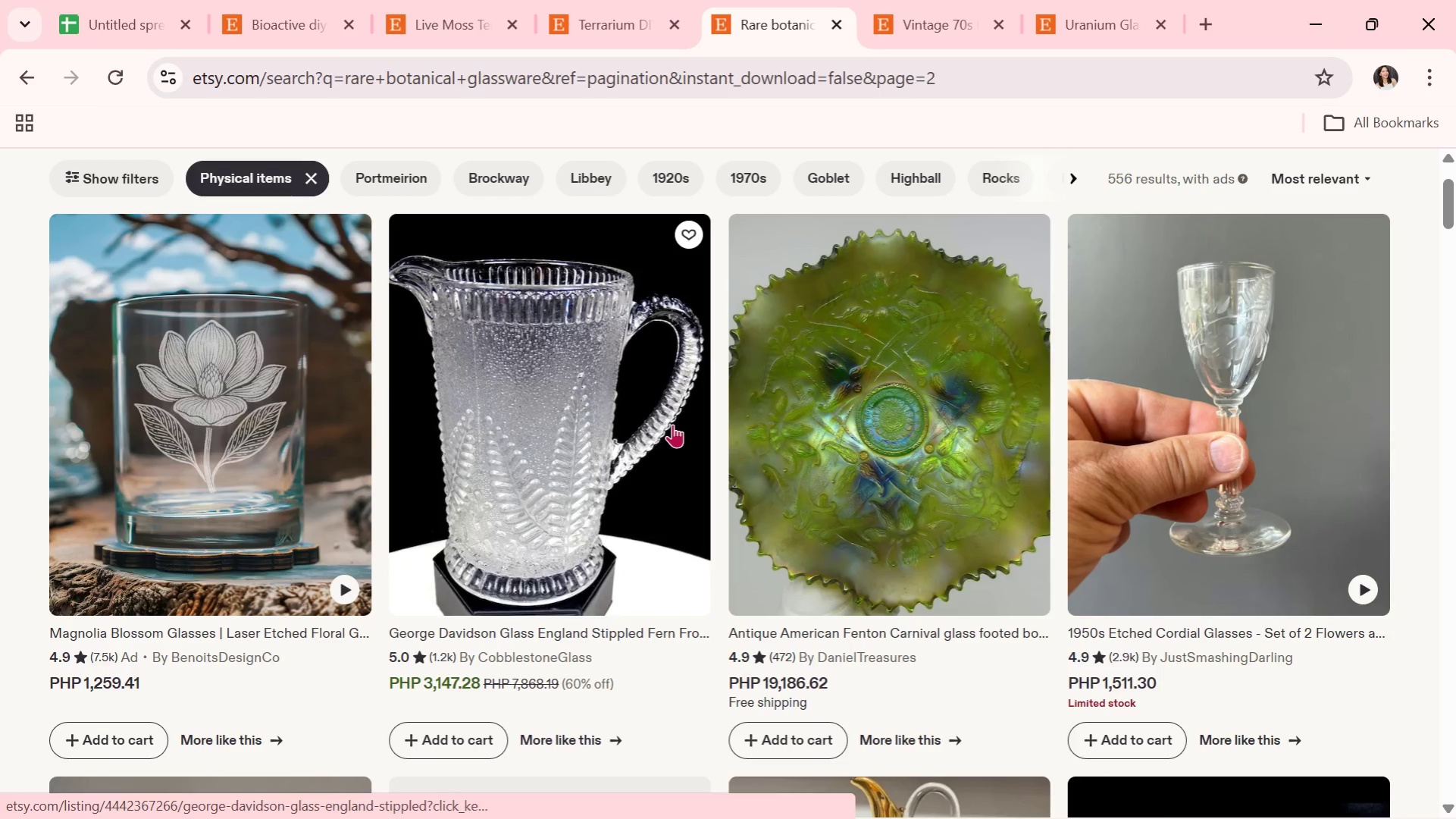 
left_click([1232, 515])
 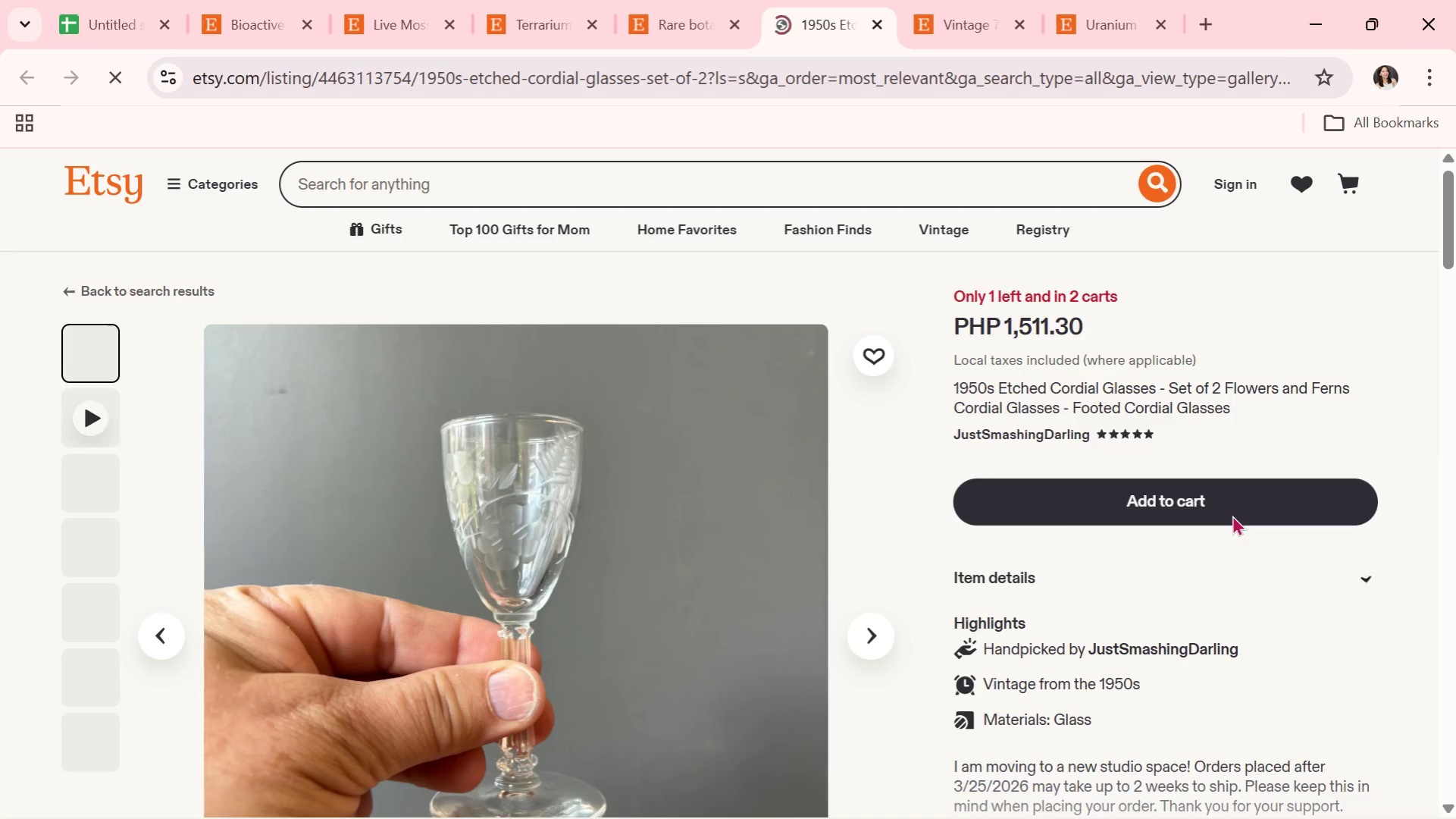 
scroll: coordinate [1012, 623], scroll_direction: down, amount: 2.0
 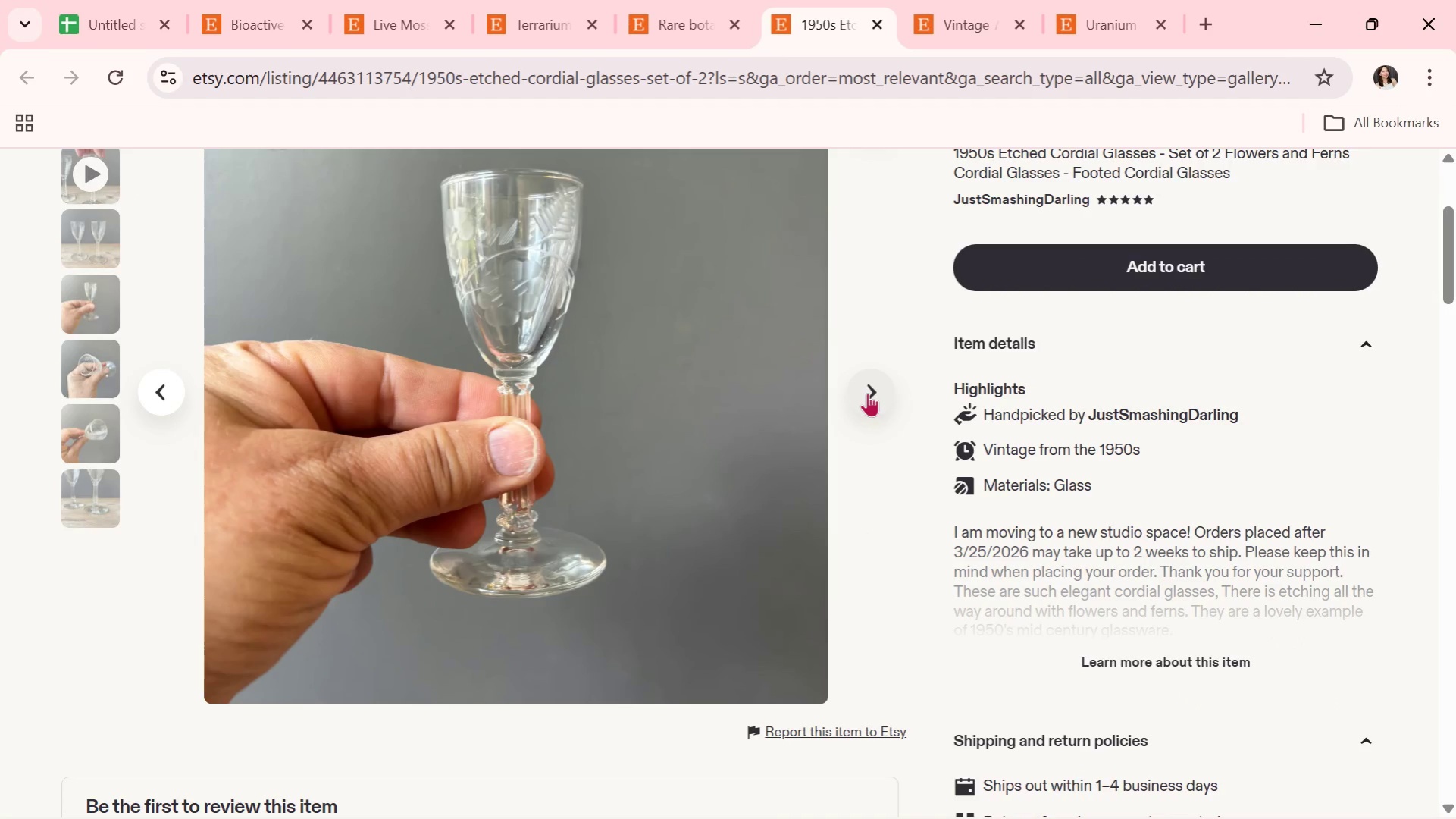 
wait(6.0)
 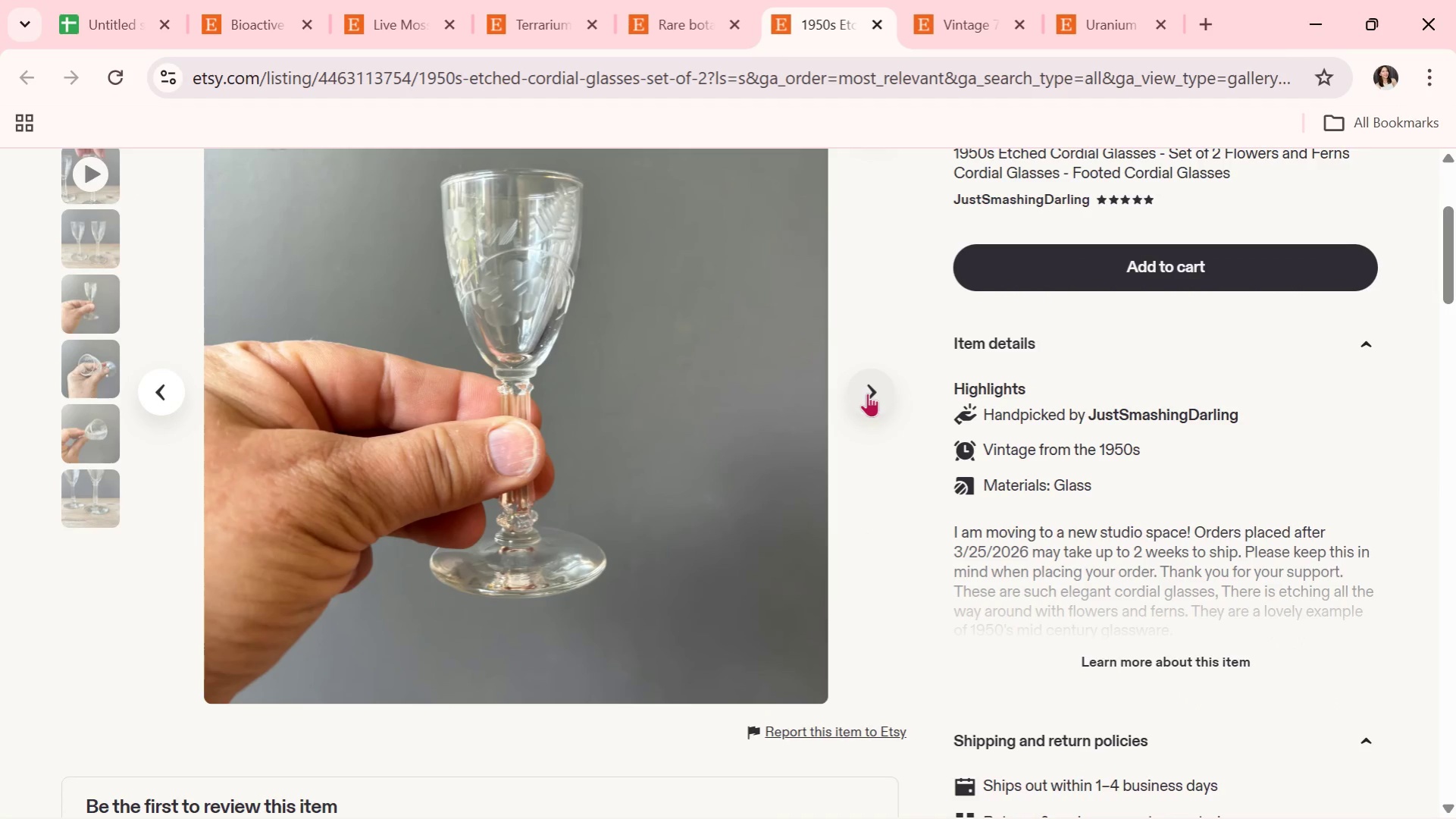 
left_click([867, 393])
 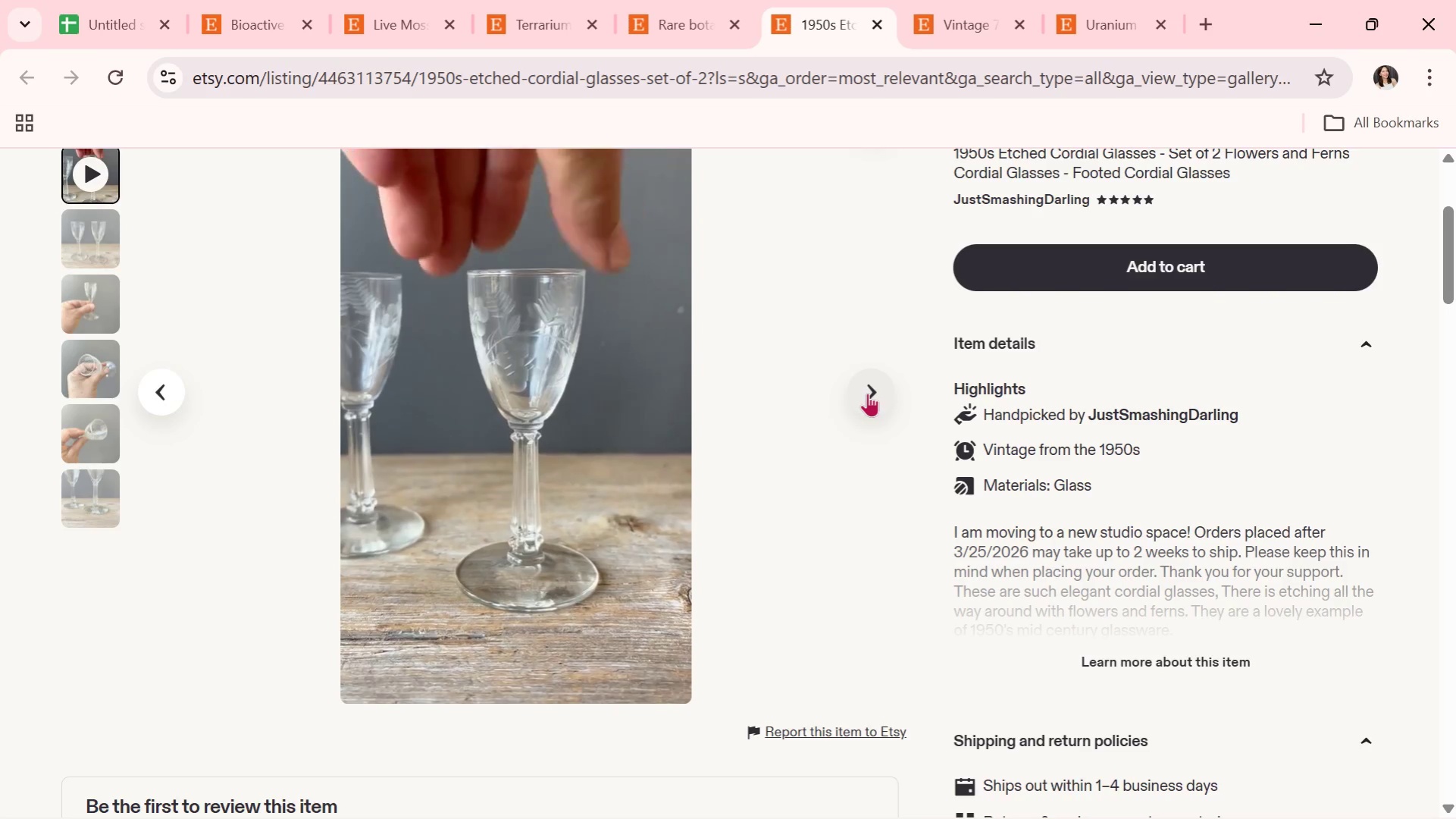 
left_click([867, 393])
 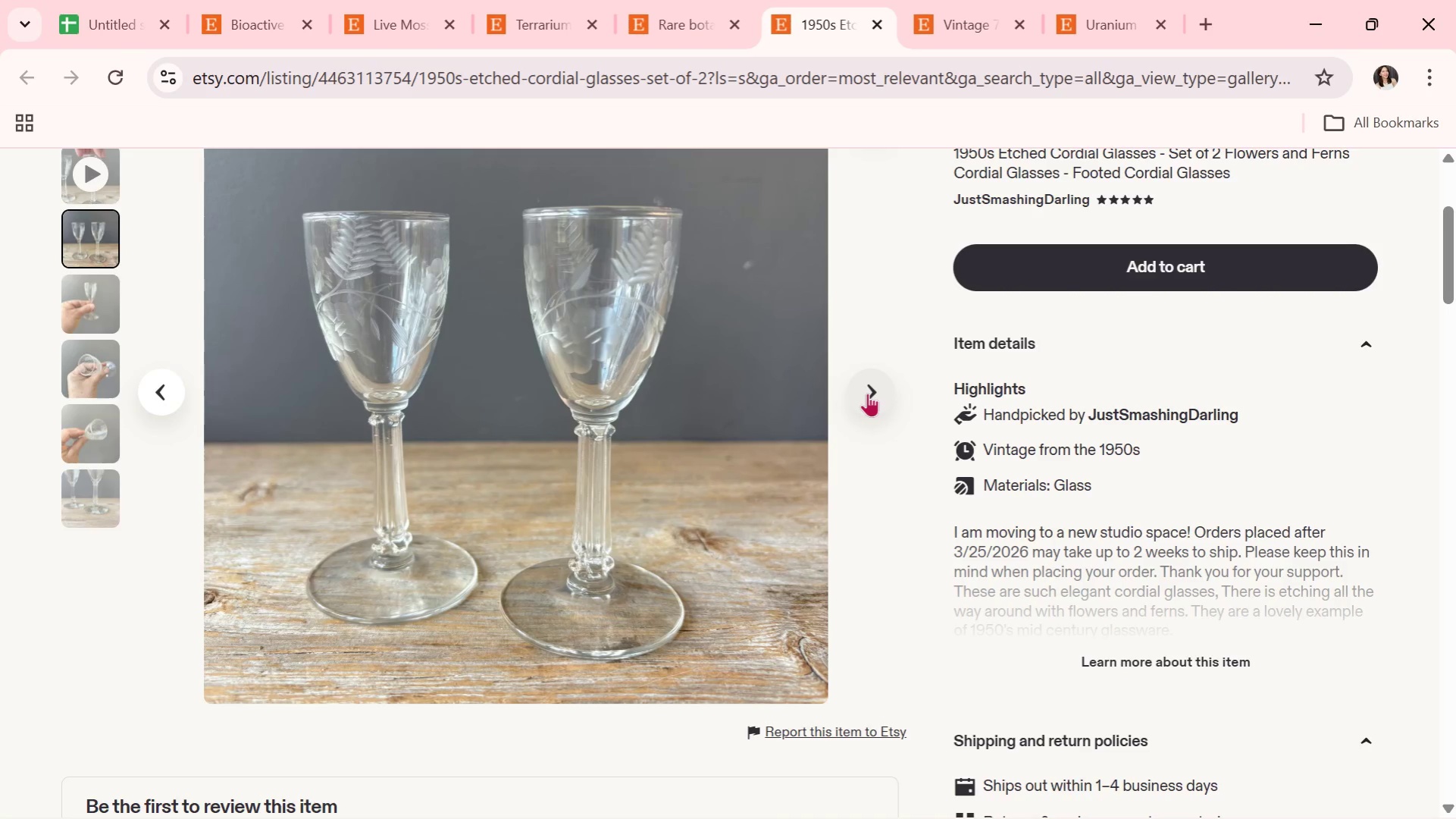 
wait(6.69)
 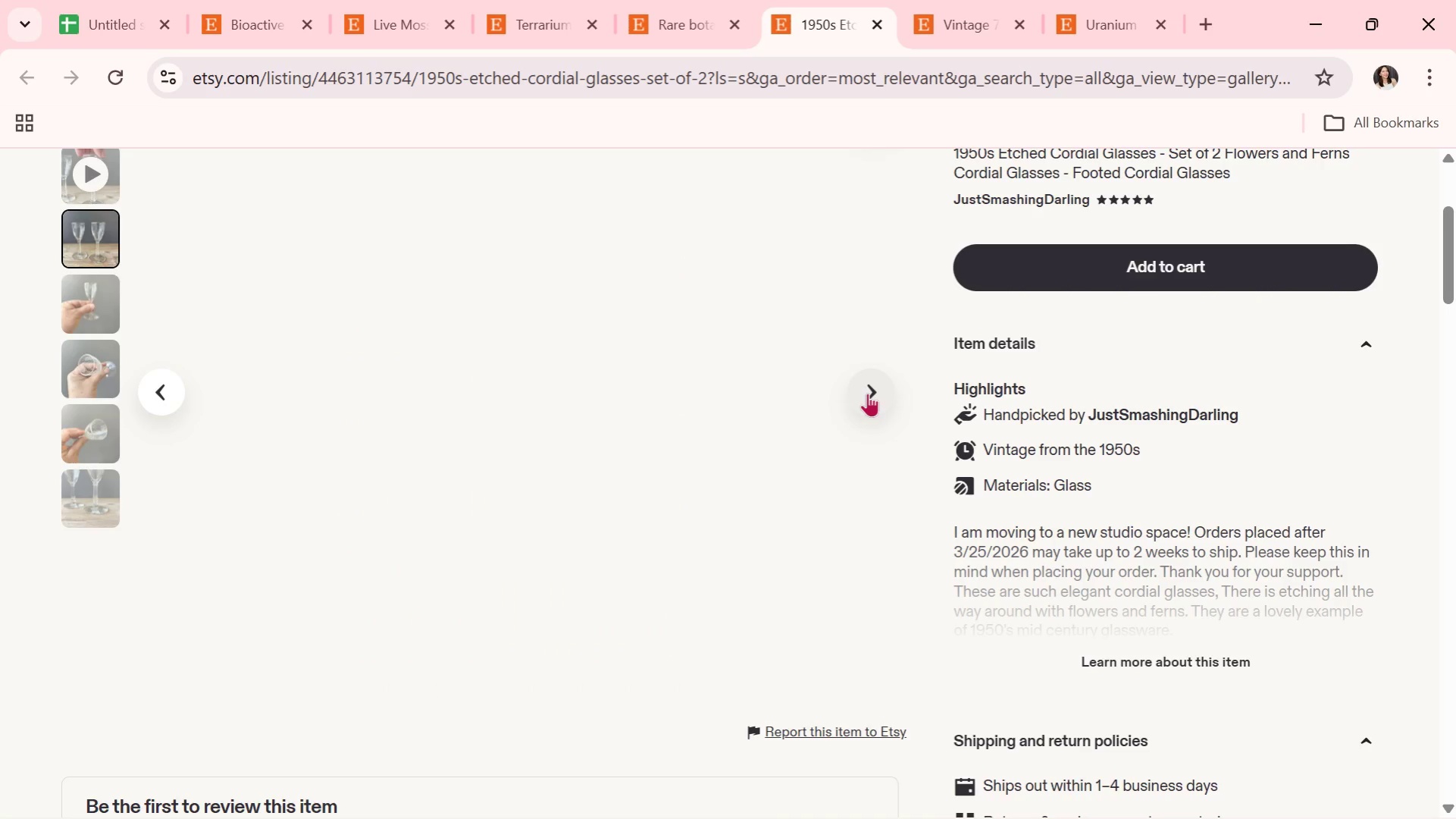 
left_click([867, 393])
 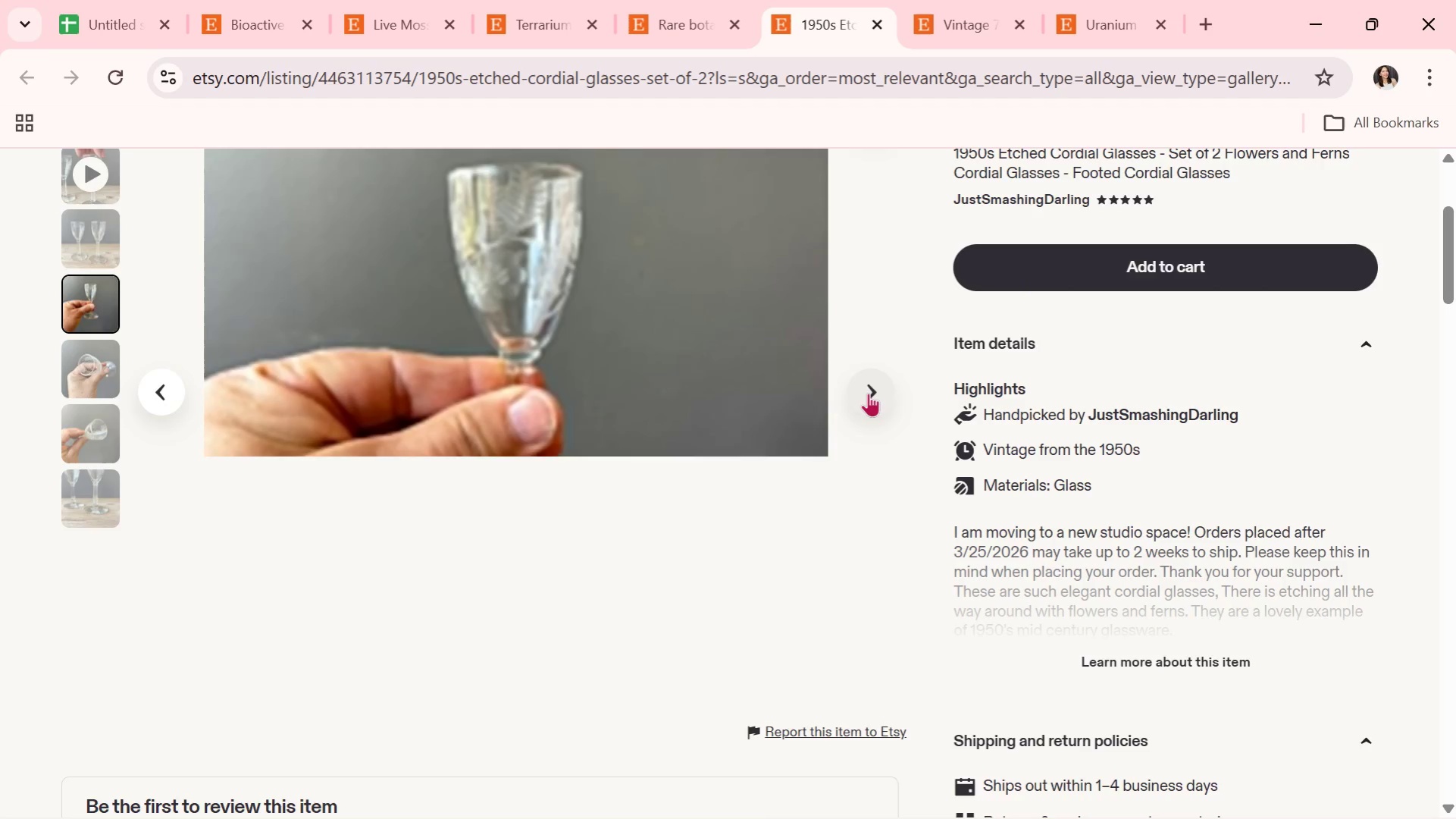 
wait(9.27)
 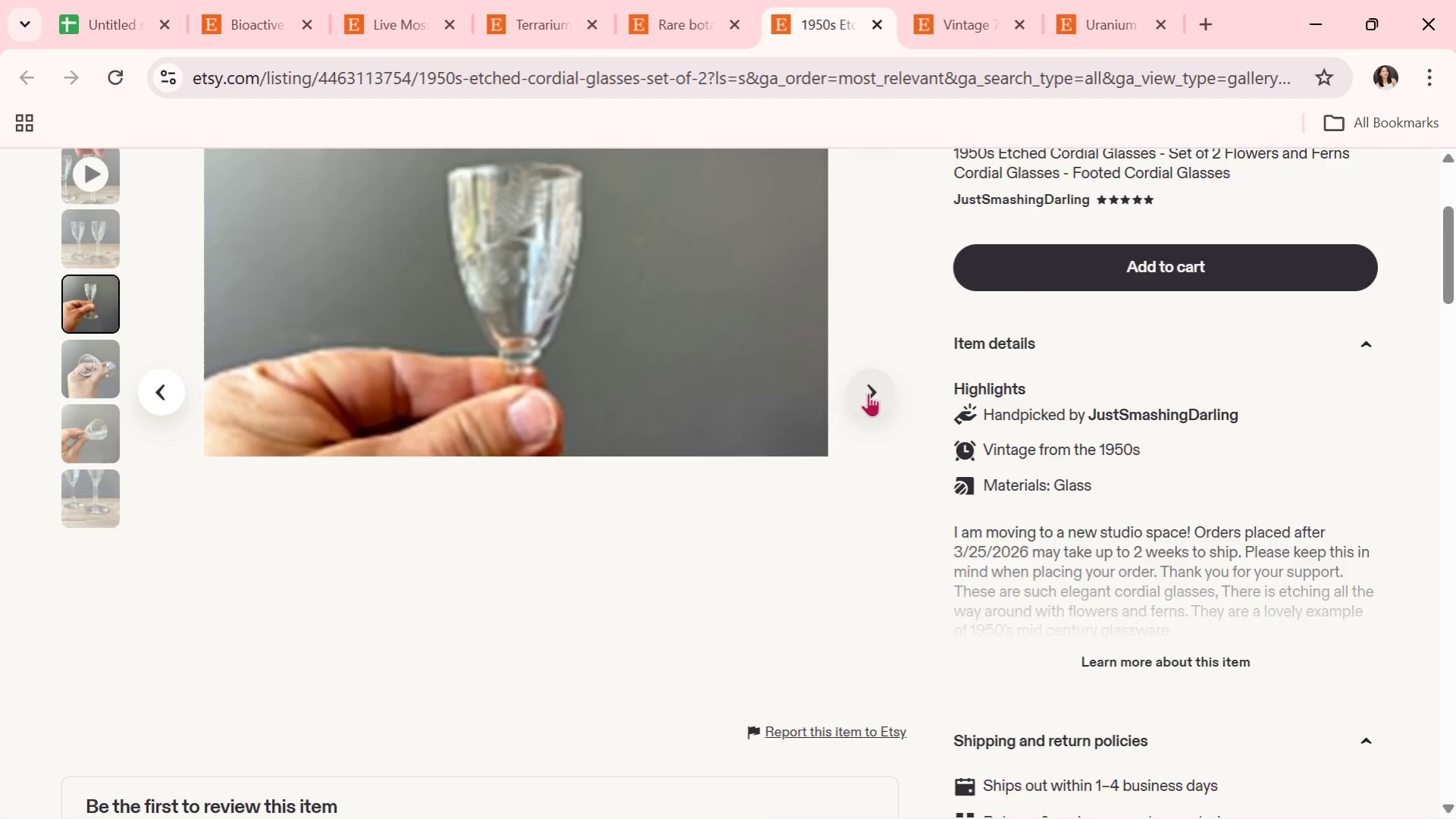 
left_click([880, 19])
 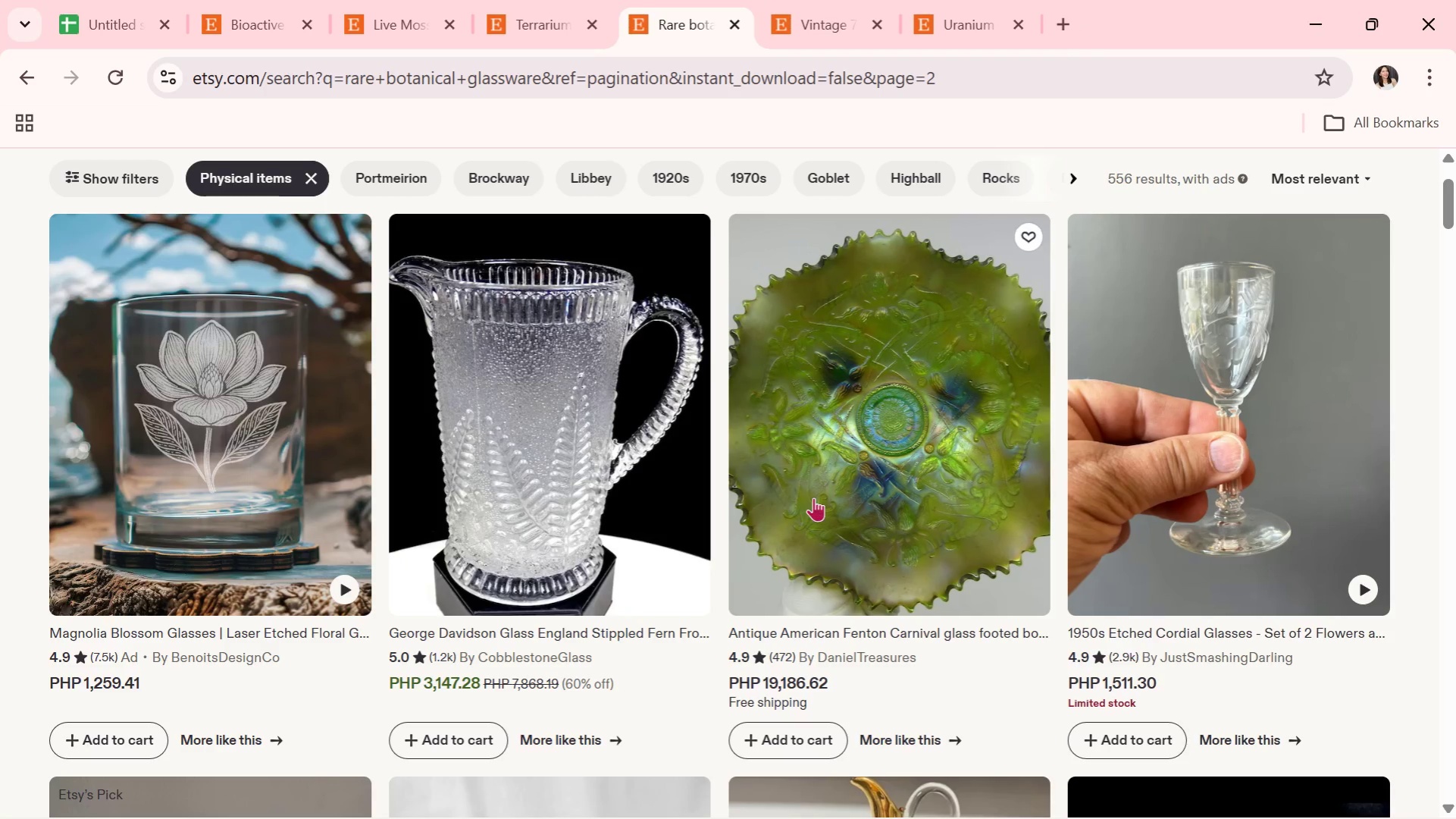 
scroll: coordinate [847, 494], scroll_direction: down, amount: 13.0
 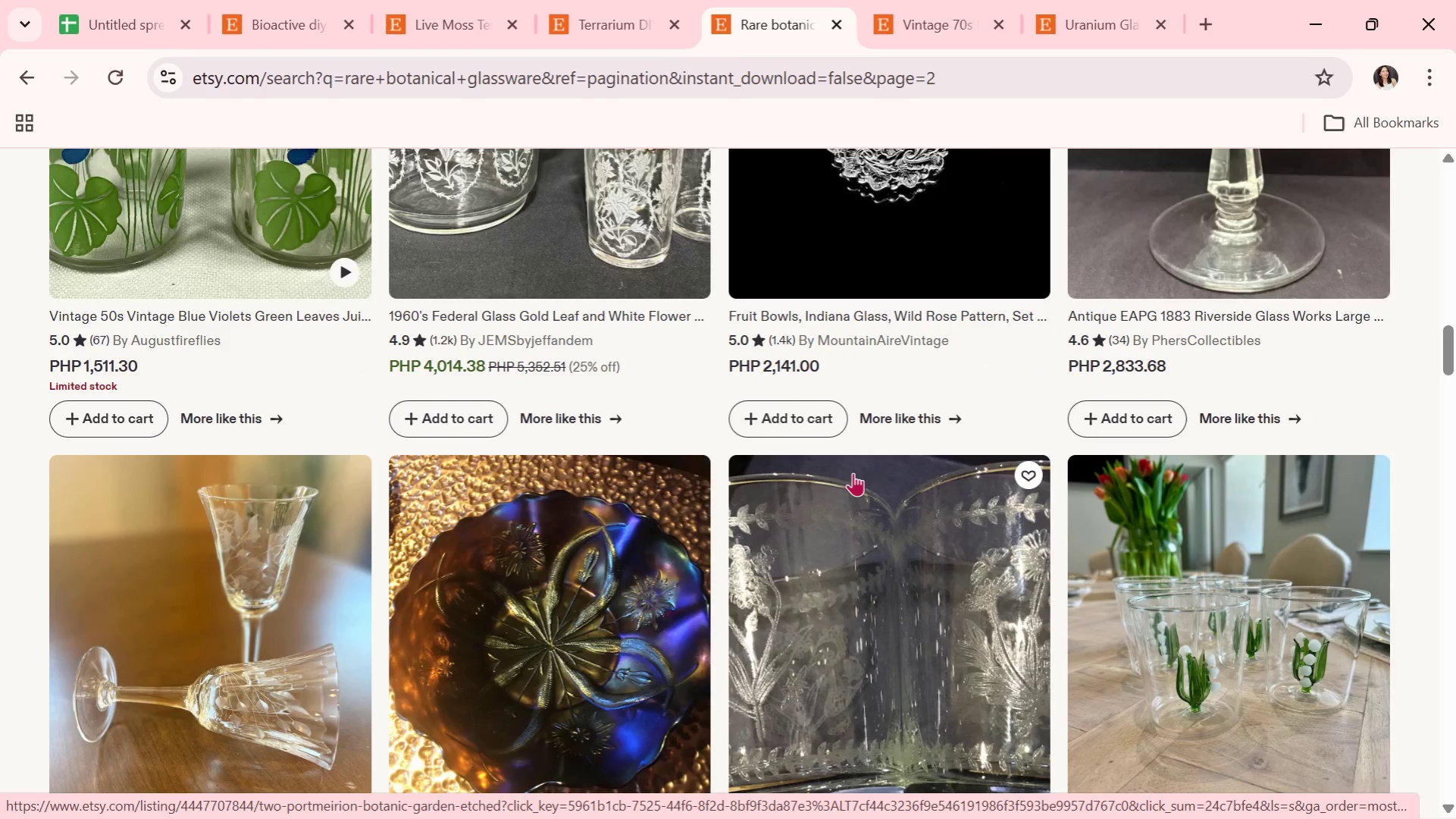 
scroll: coordinate [856, 452], scroll_direction: down, amount: 6.0
 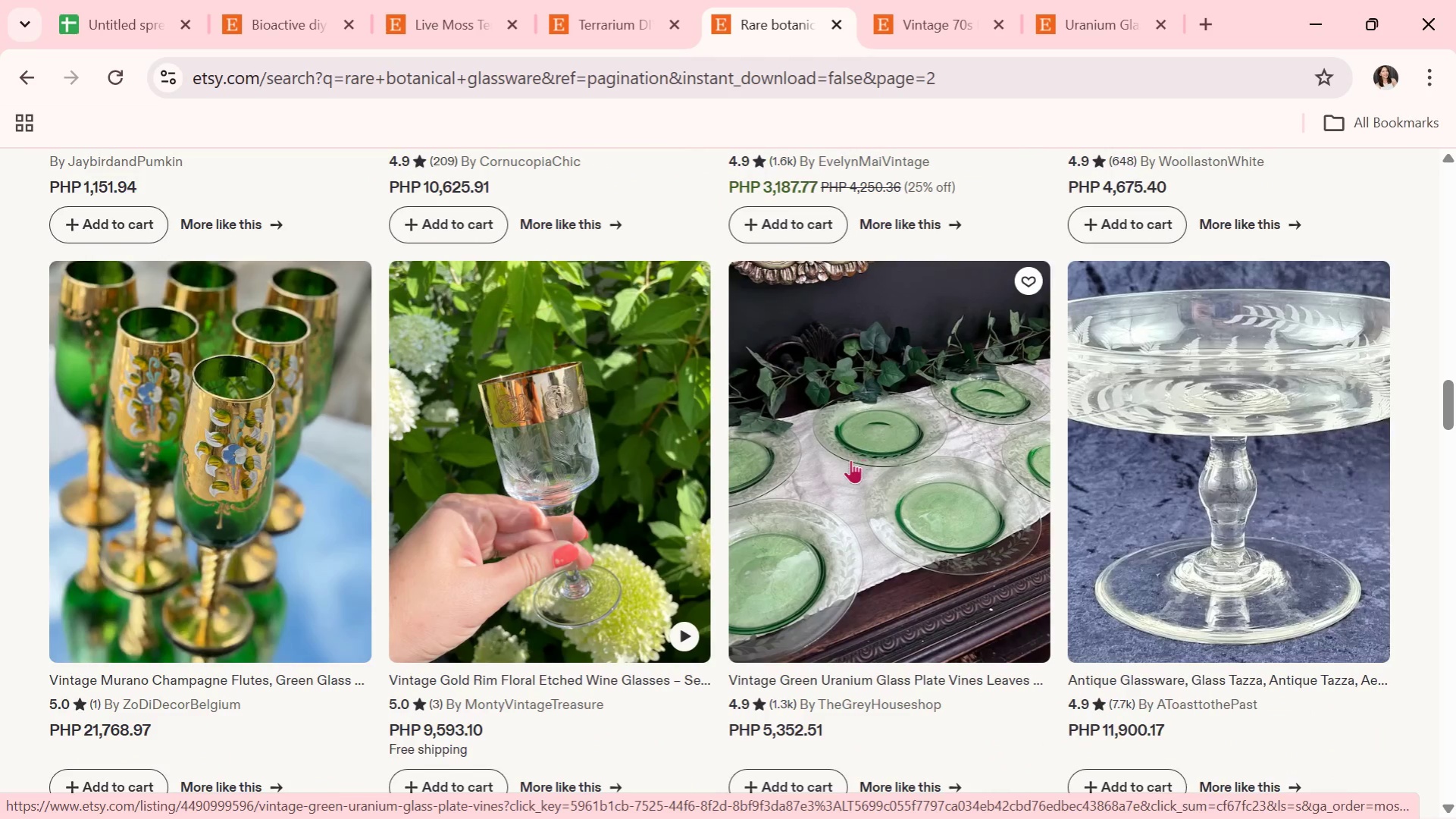 
left_click([575, 496])
 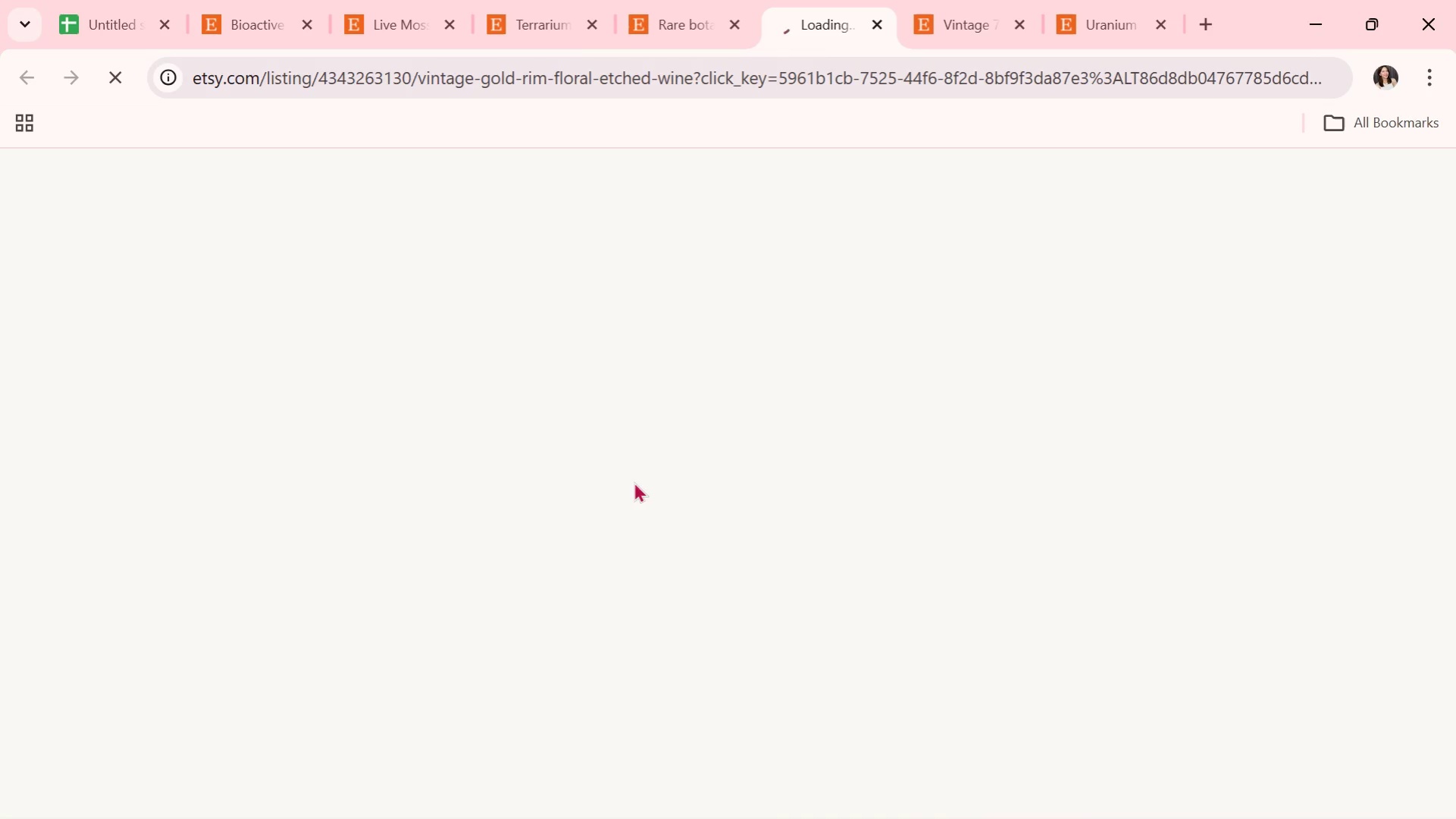 
scroll: coordinate [846, 466], scroll_direction: down, amount: 1.0
 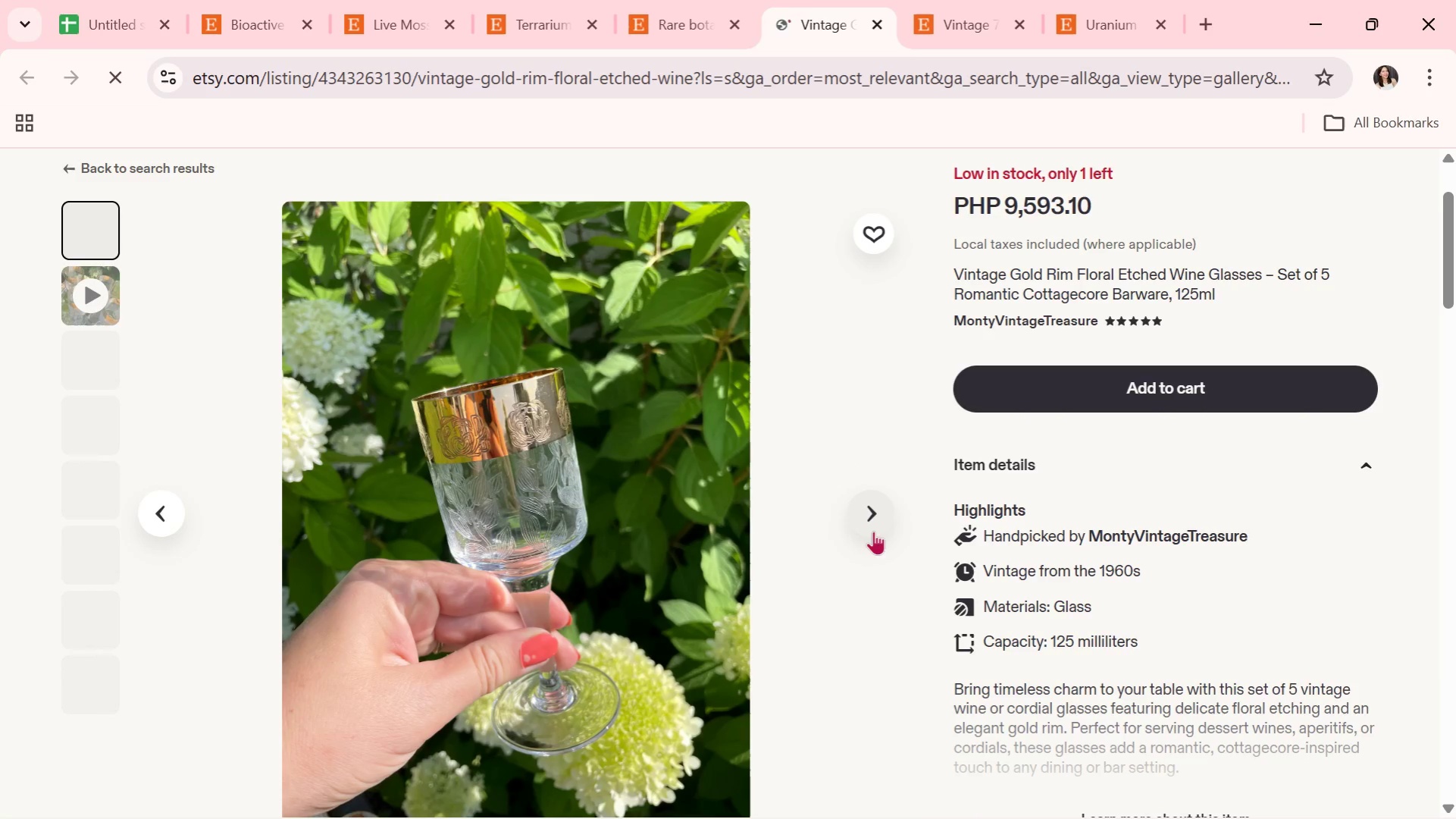 
left_click([872, 509])
 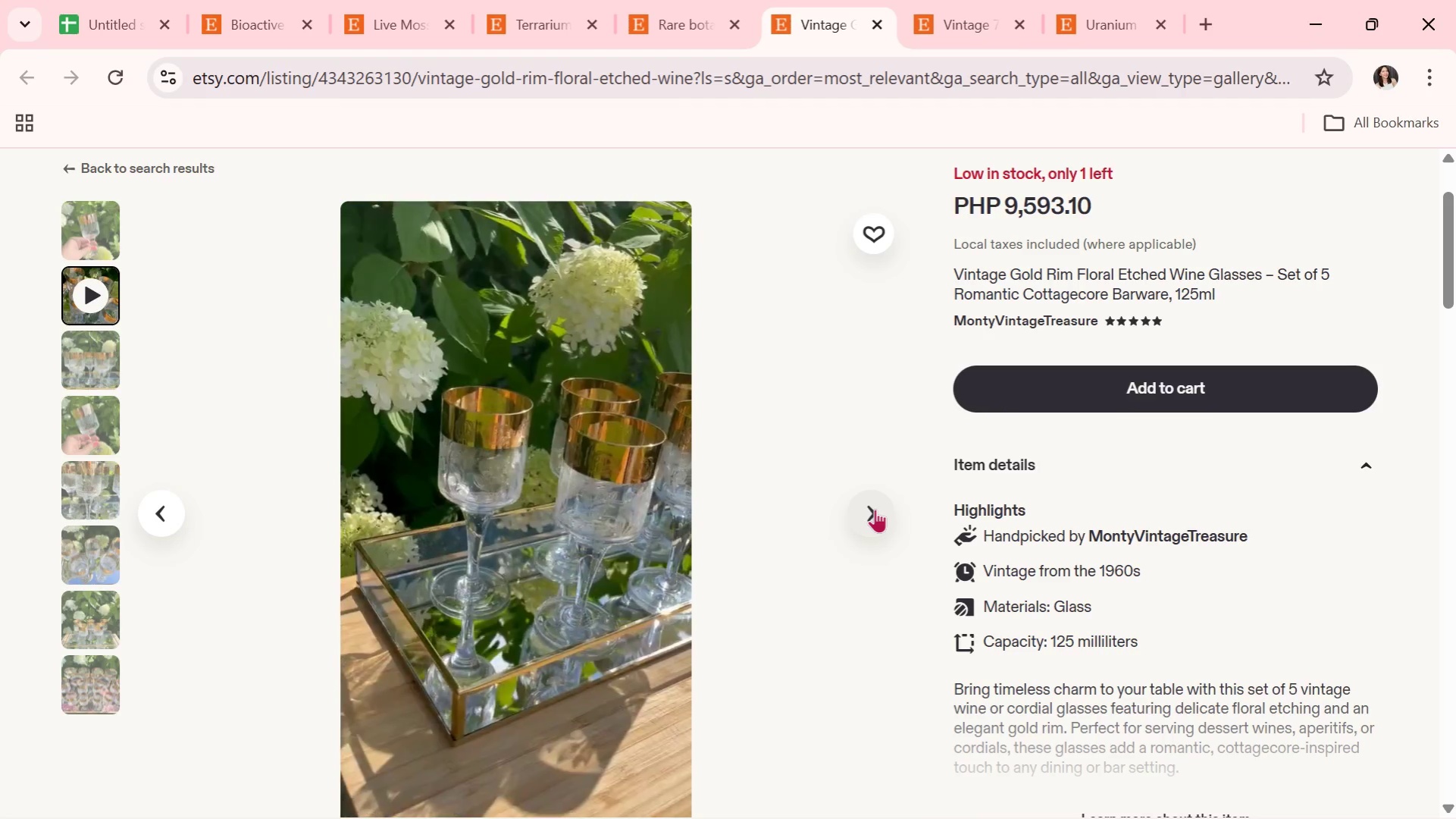 
wait(22.33)
 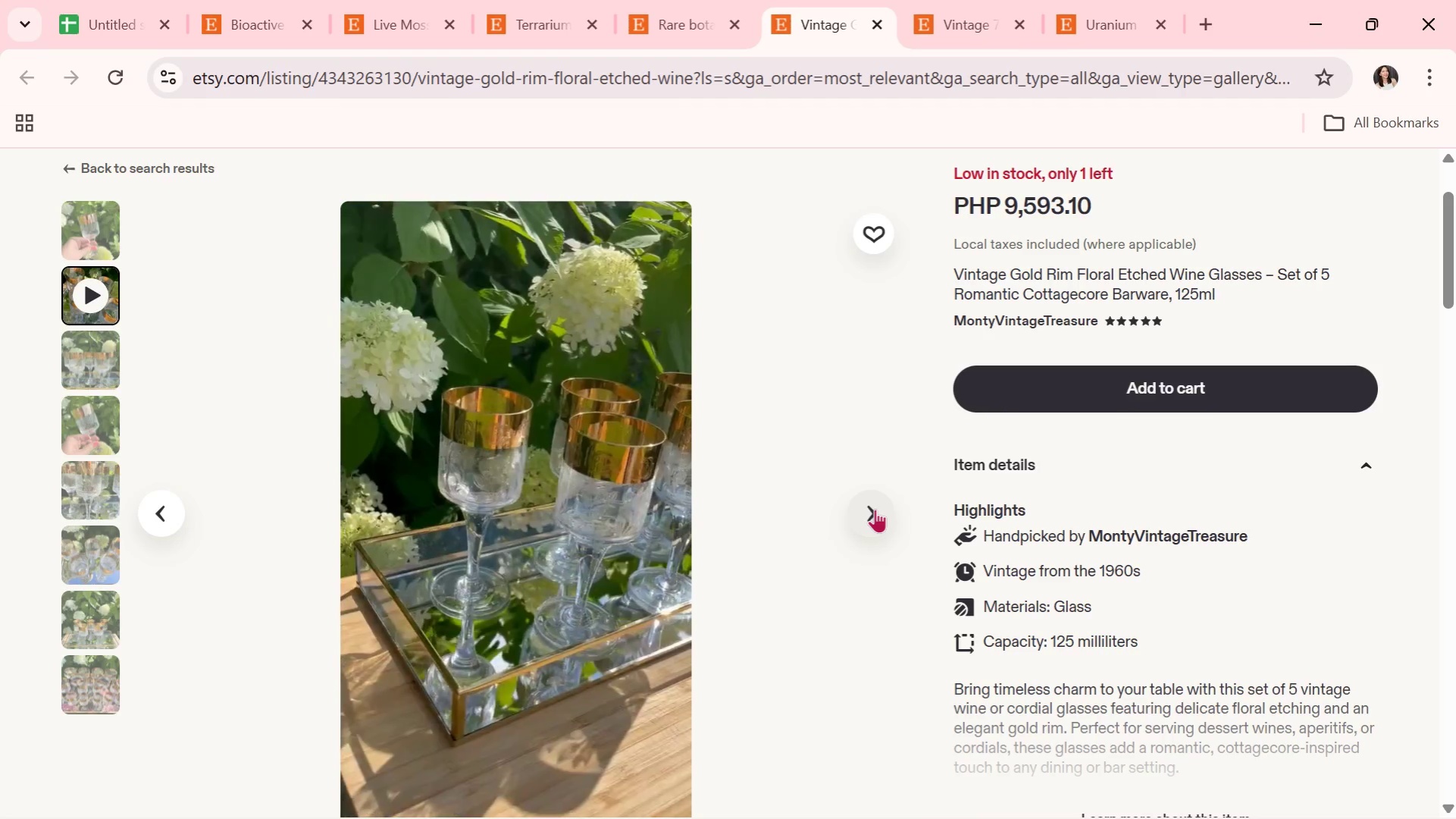 
left_click([875, 509])
 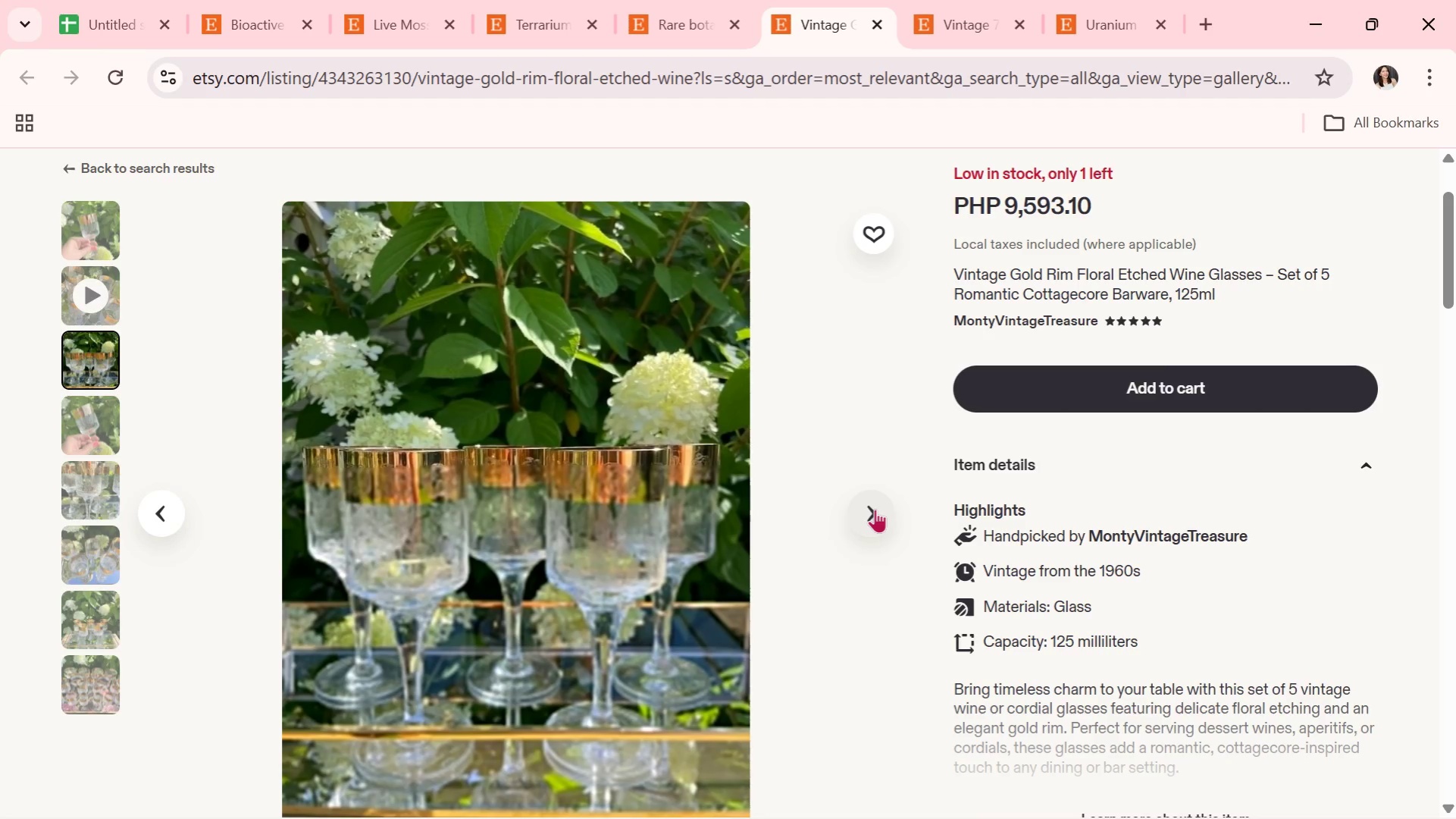 
wait(7.88)
 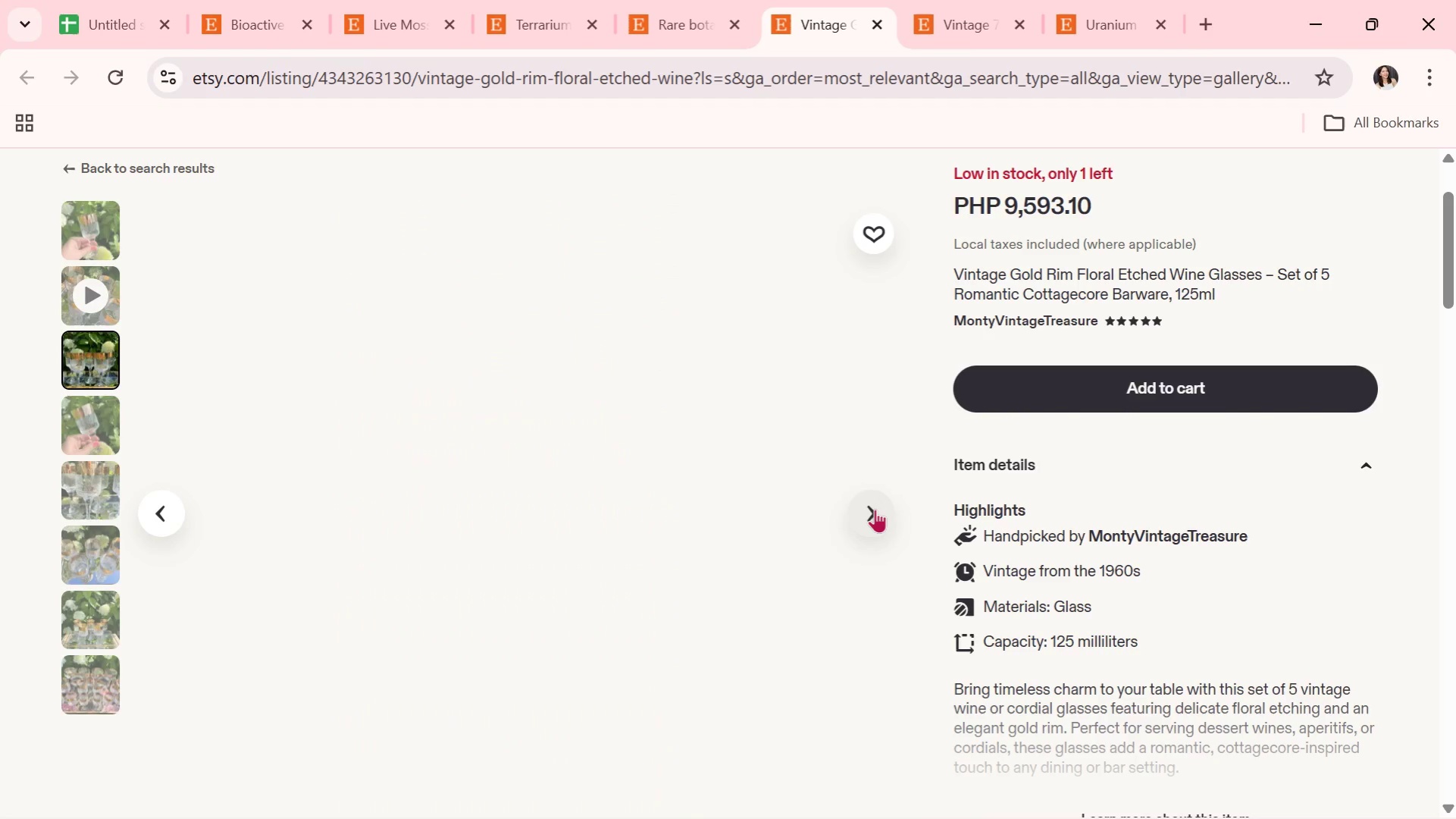 
left_click([875, 509])
 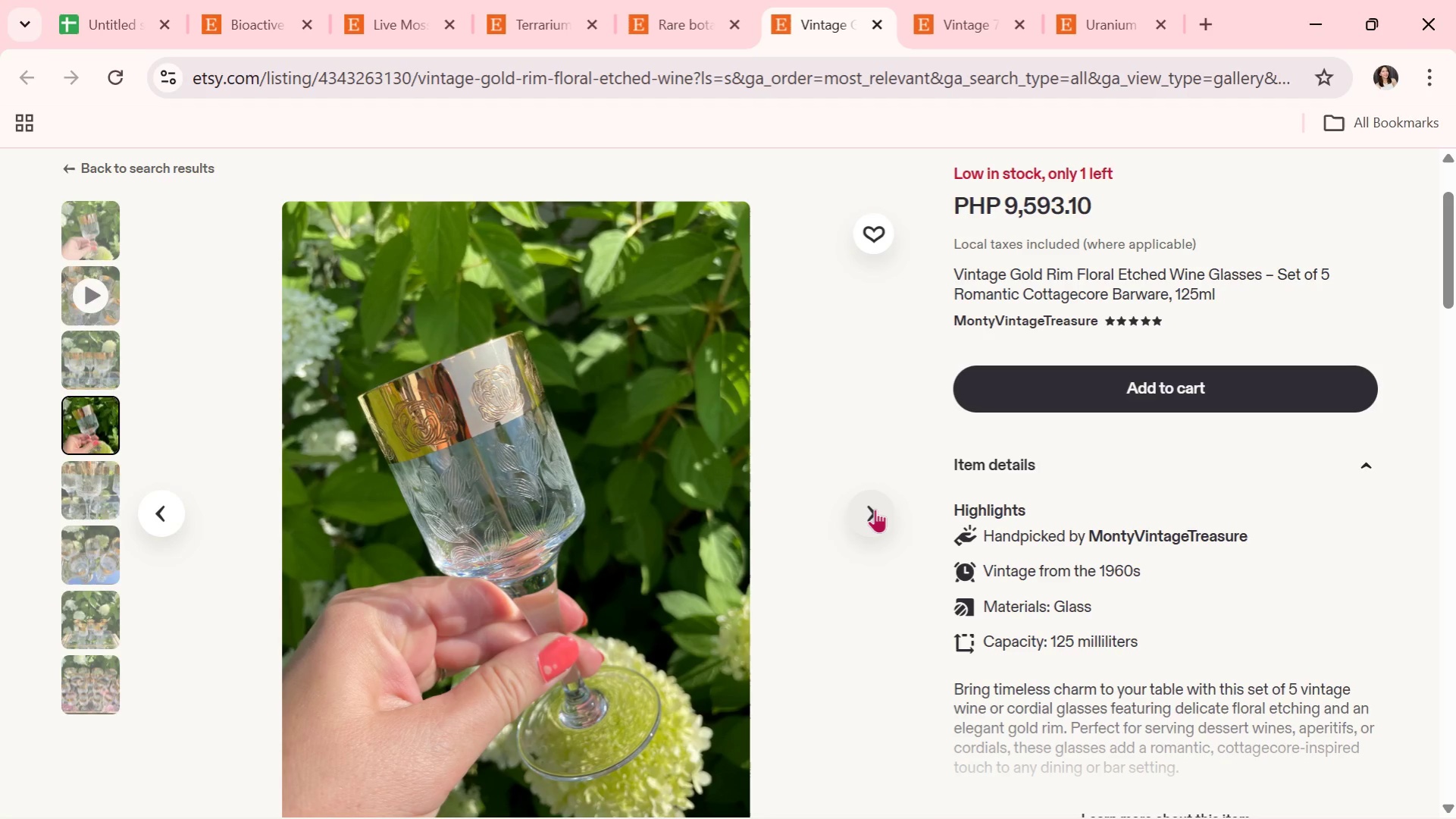 
wait(6.12)
 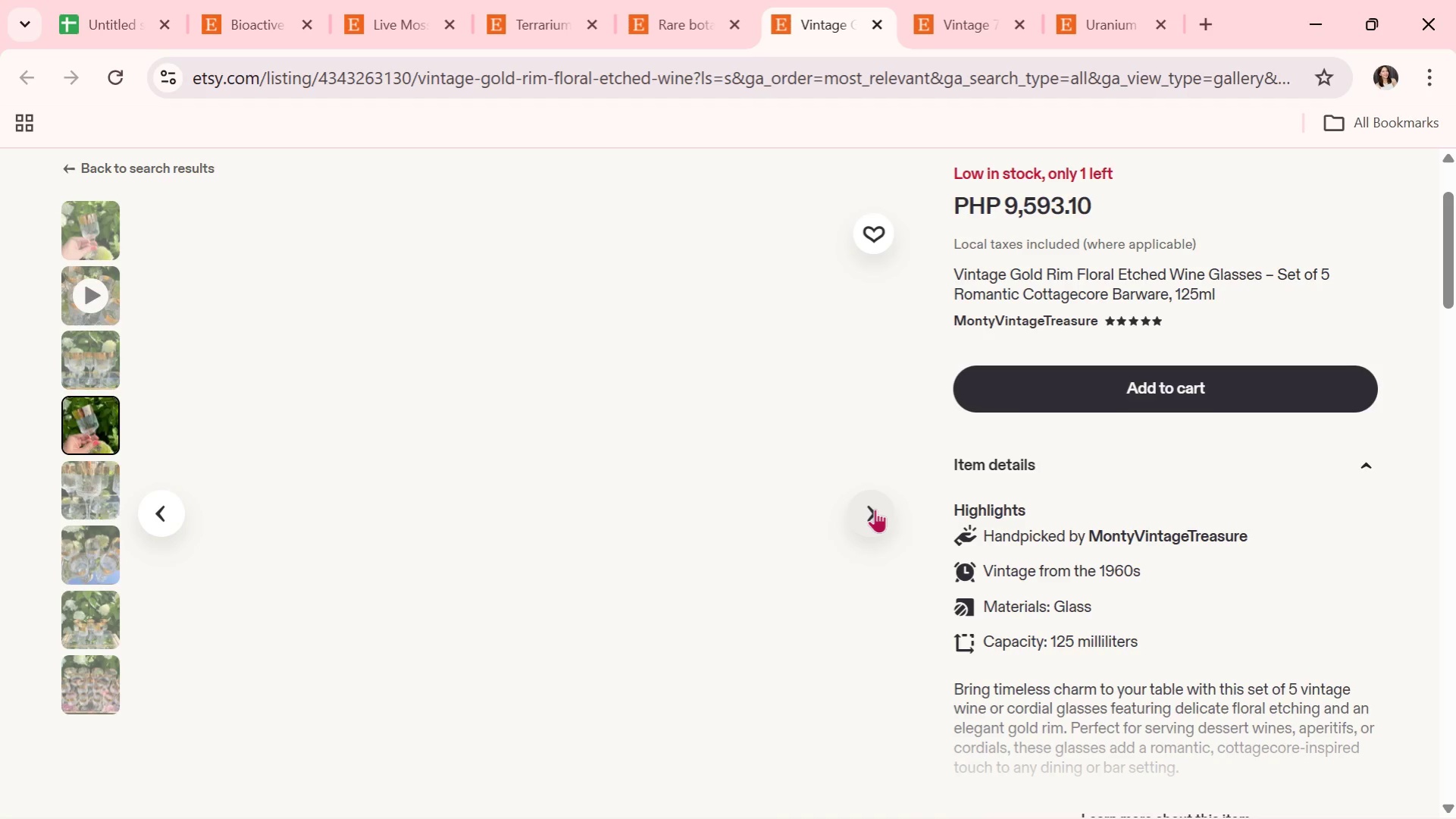 
left_click([702, 0])
 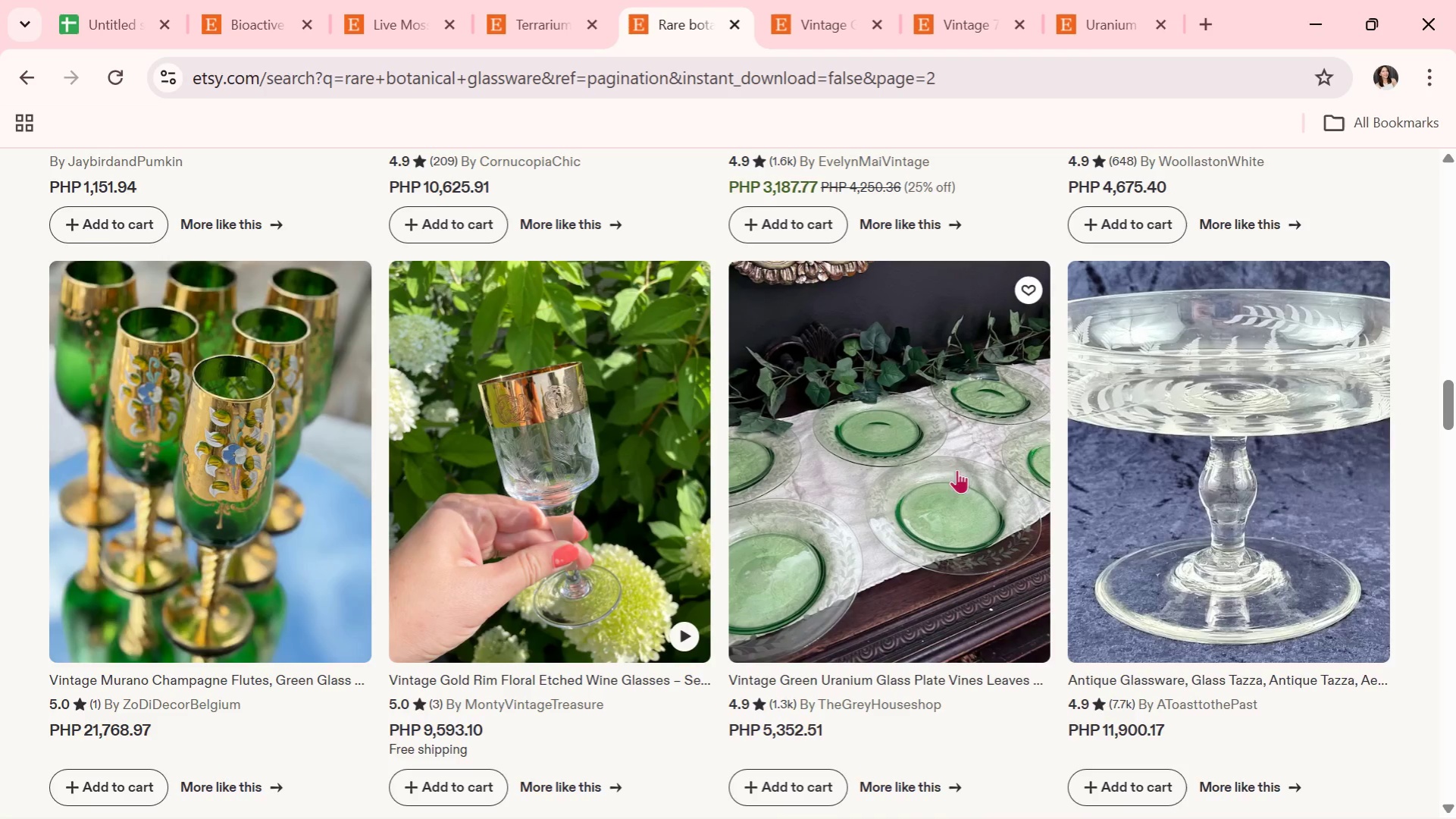 
scroll: coordinate [1255, 416], scroll_direction: down, amount: 17.0
 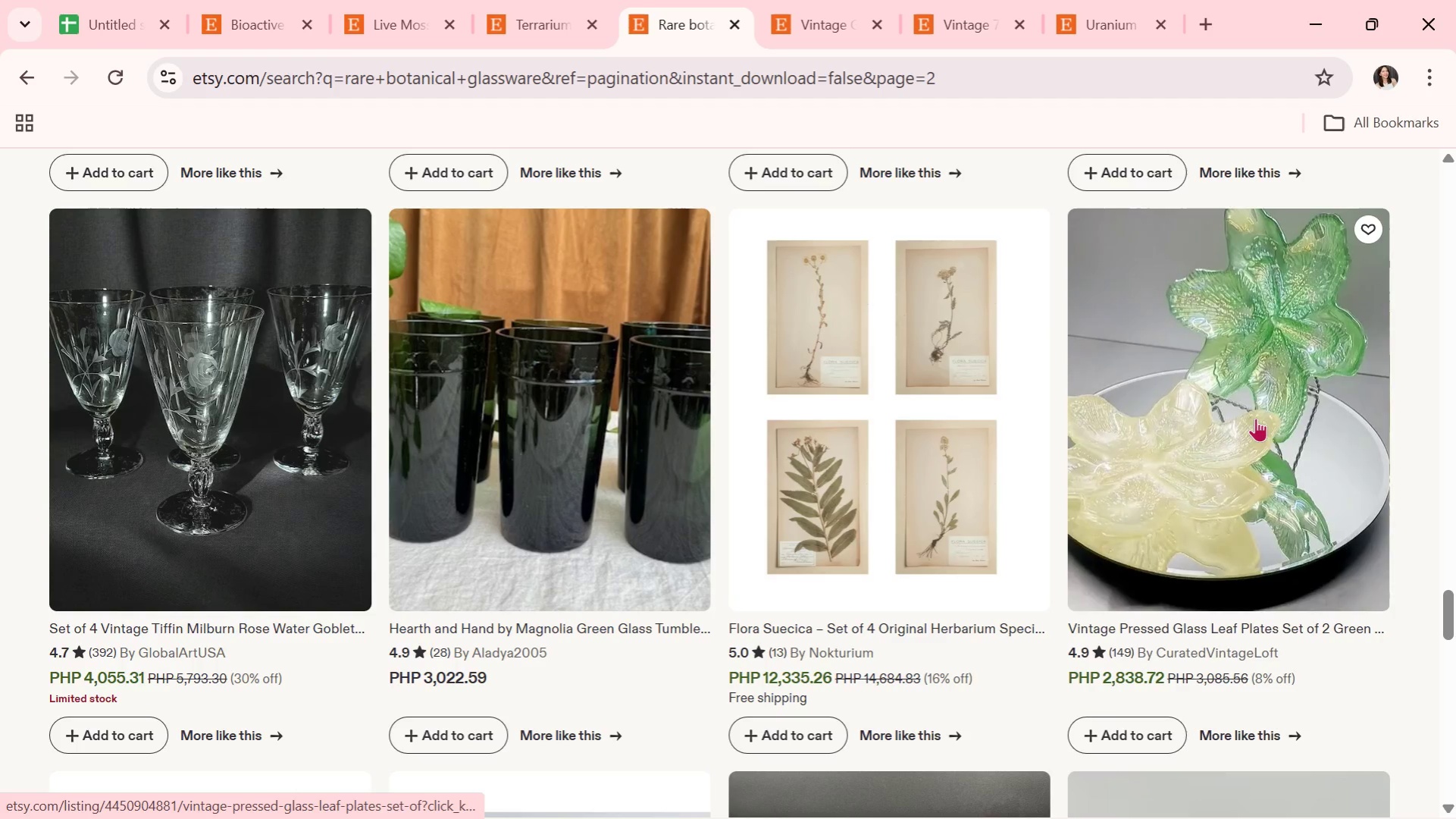 
left_click([1255, 418])
 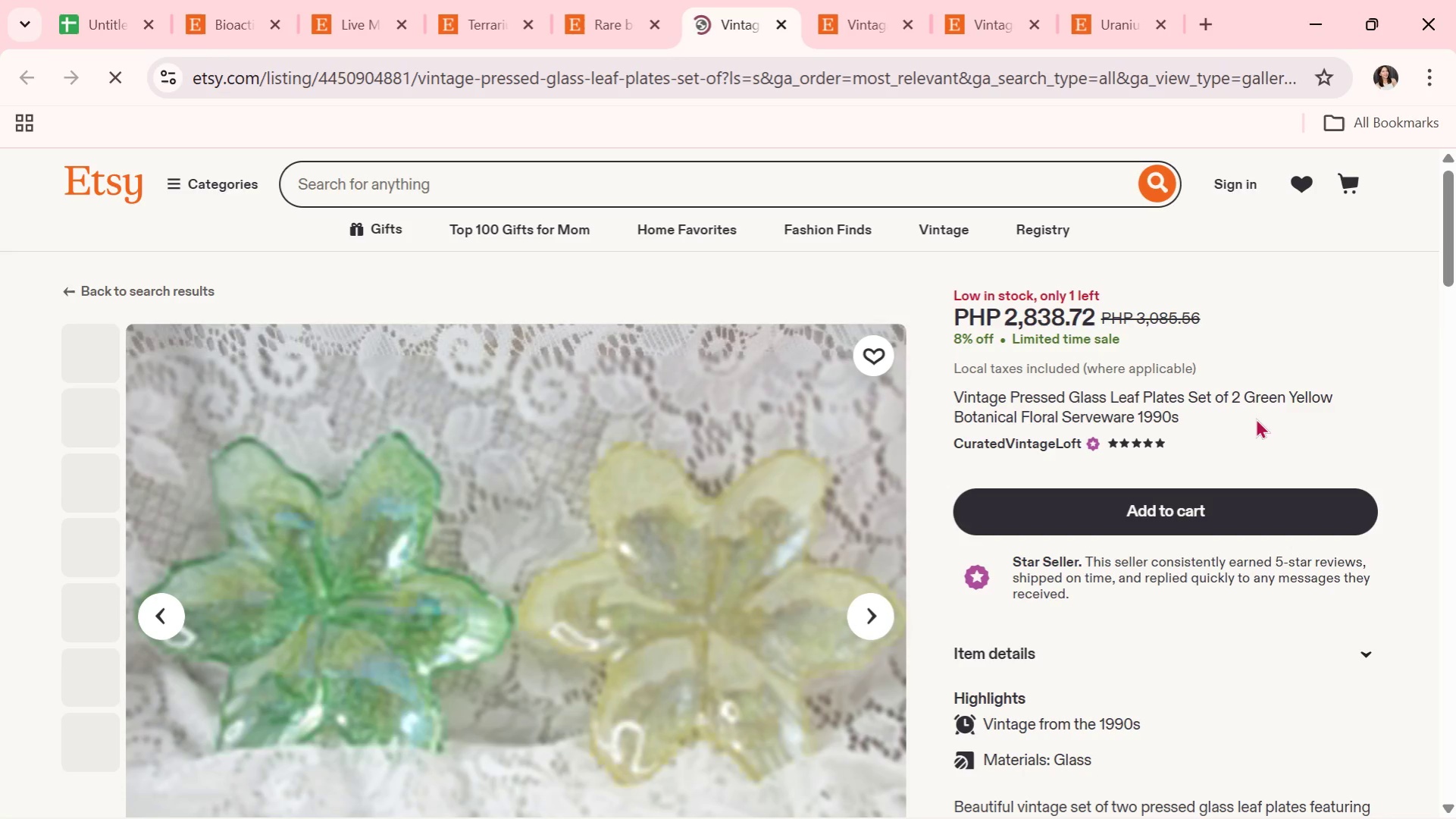 
scroll: coordinate [967, 480], scroll_direction: down, amount: 1.0
 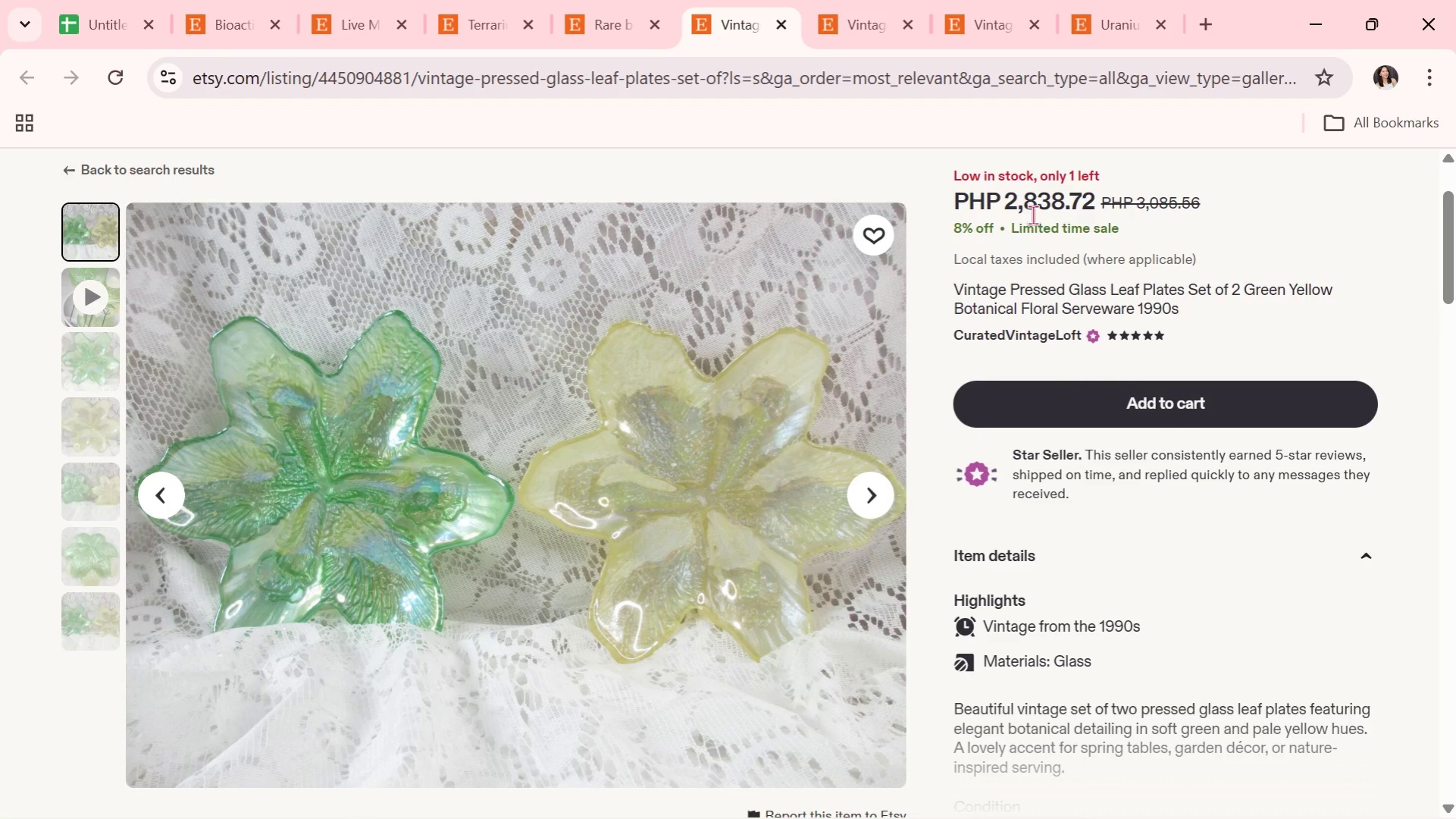 
wait(5.78)
 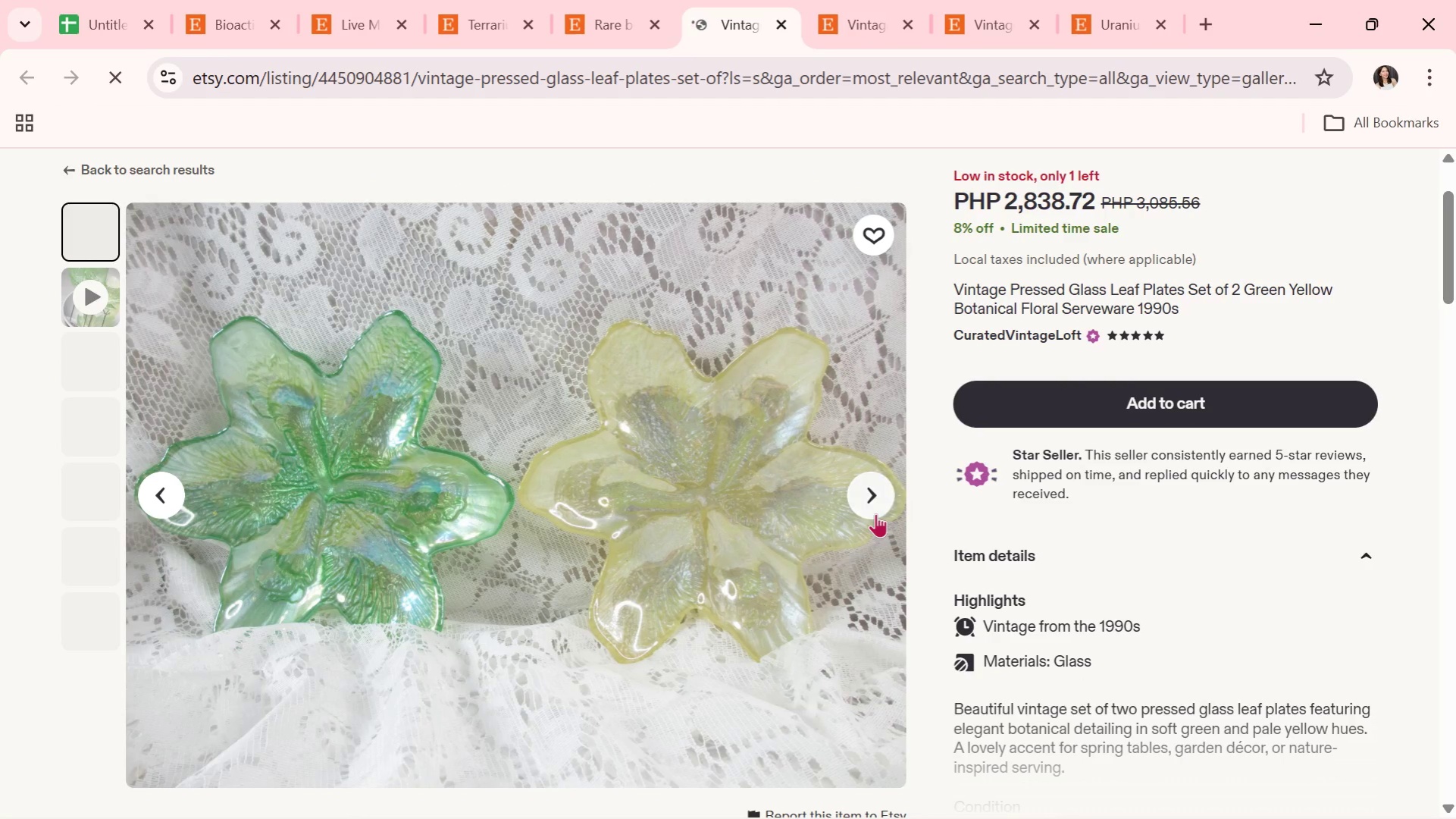 
left_click([880, 491])
 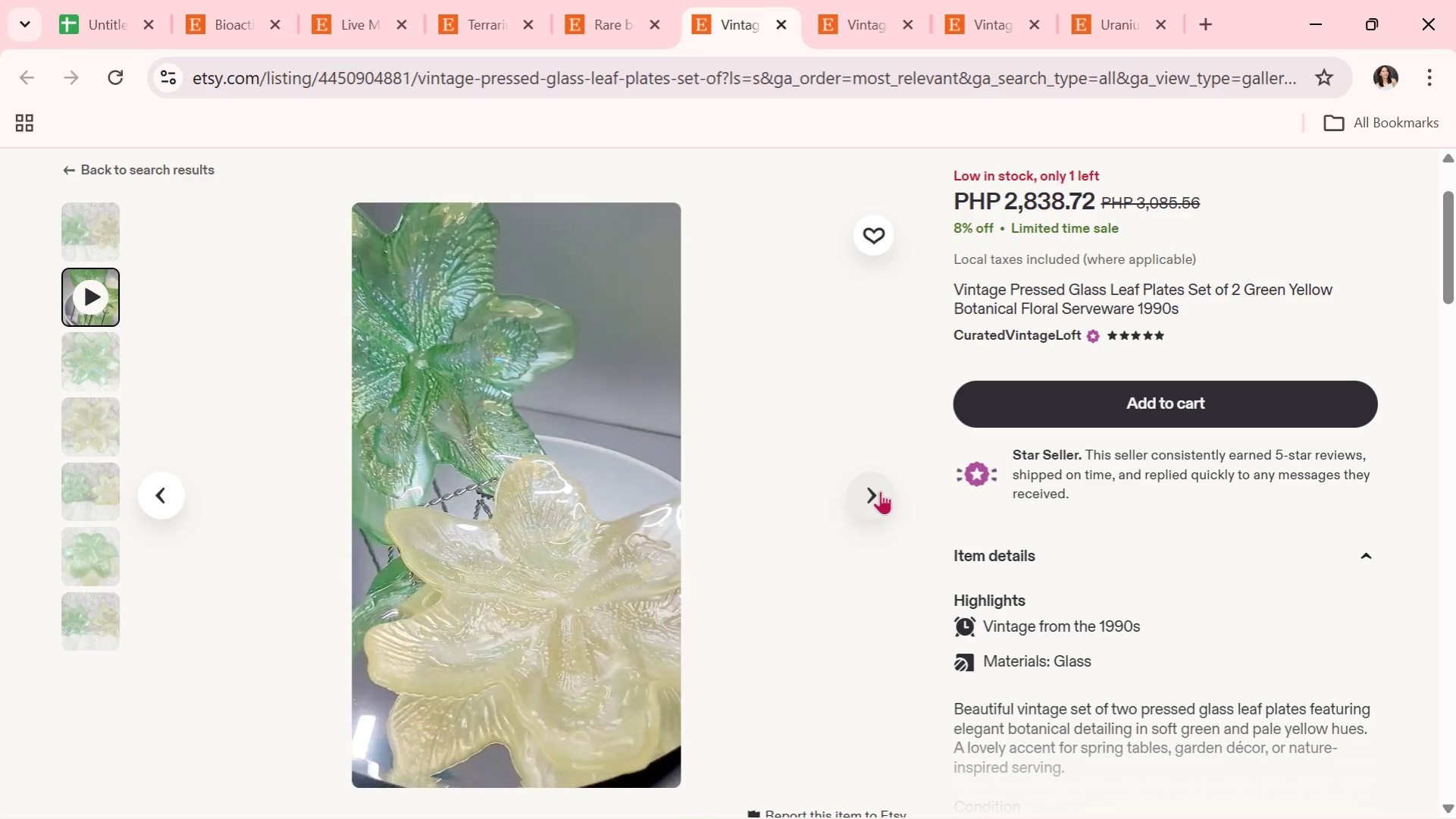 
wait(7.12)
 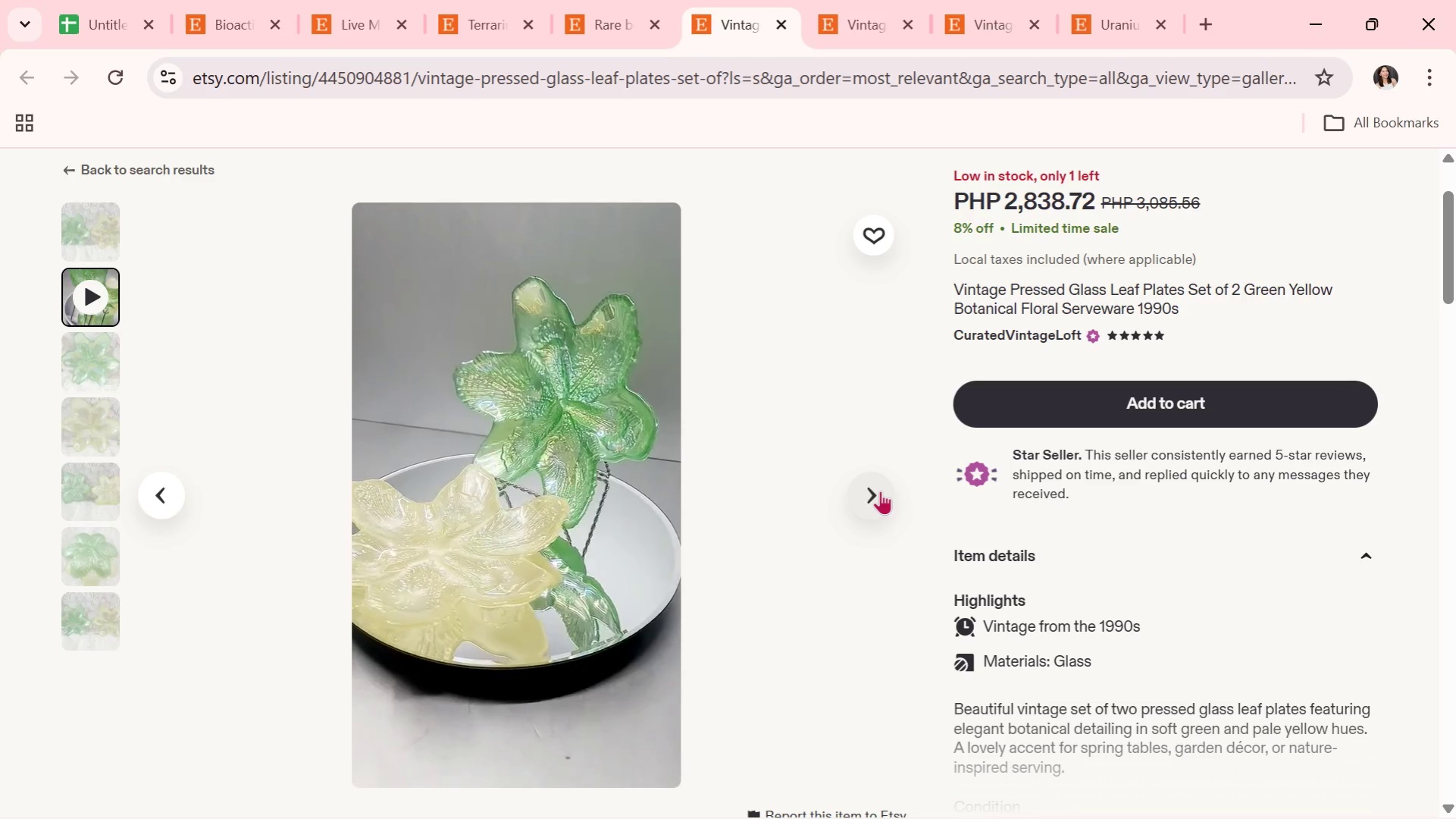 
left_click([880, 491])
 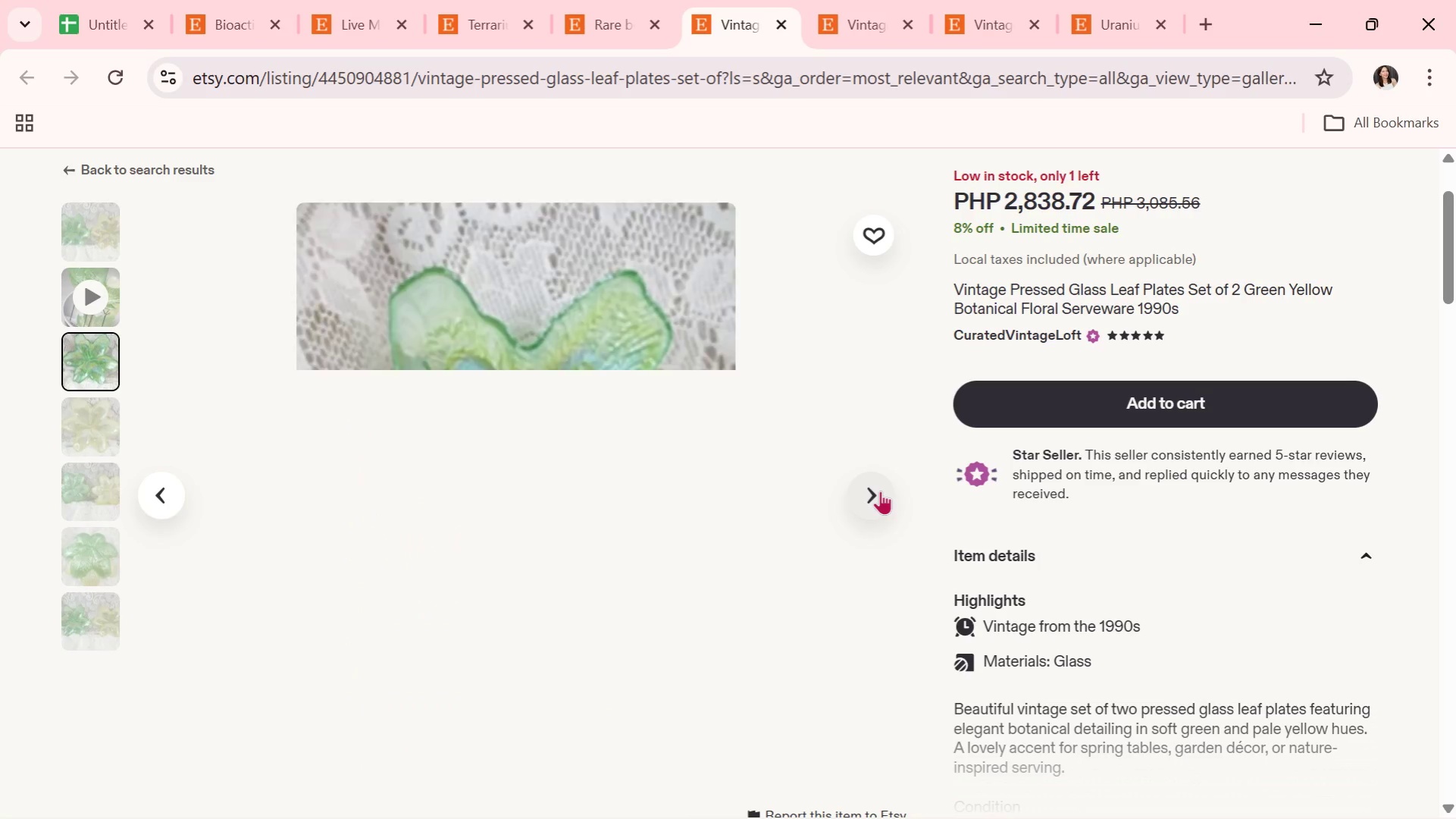 
wait(8.08)
 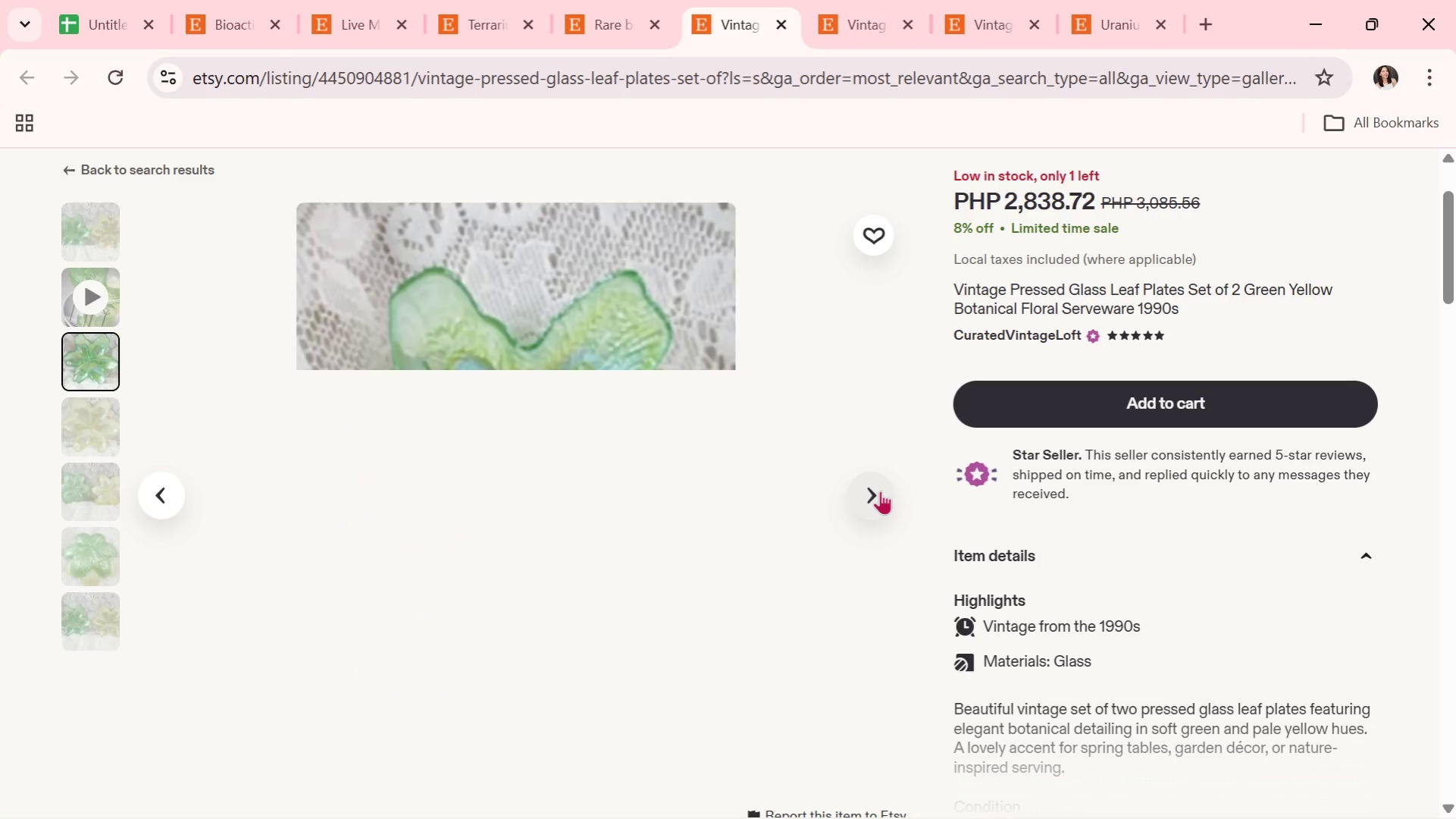 
left_click([880, 491])
 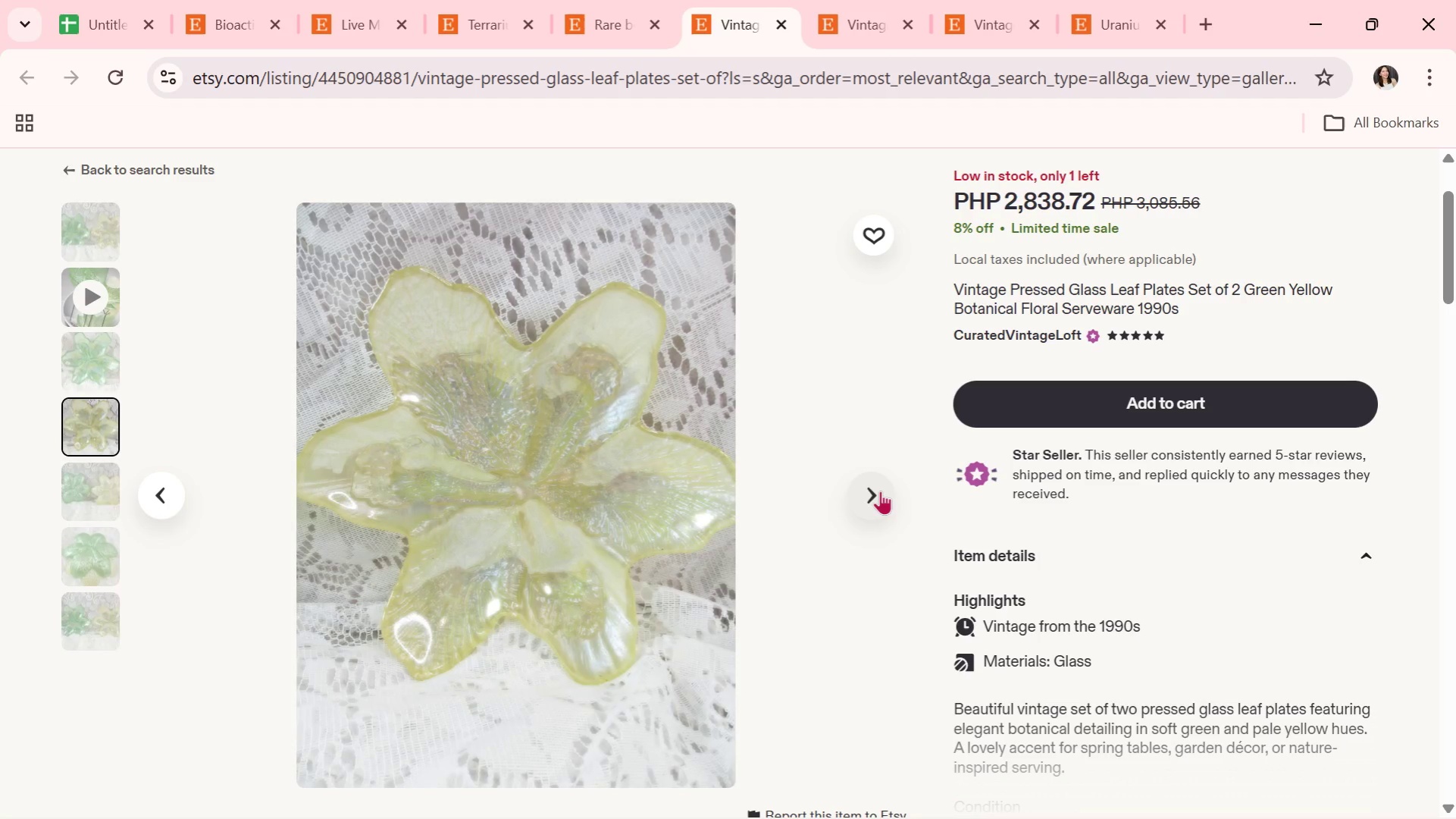 
wait(9.48)
 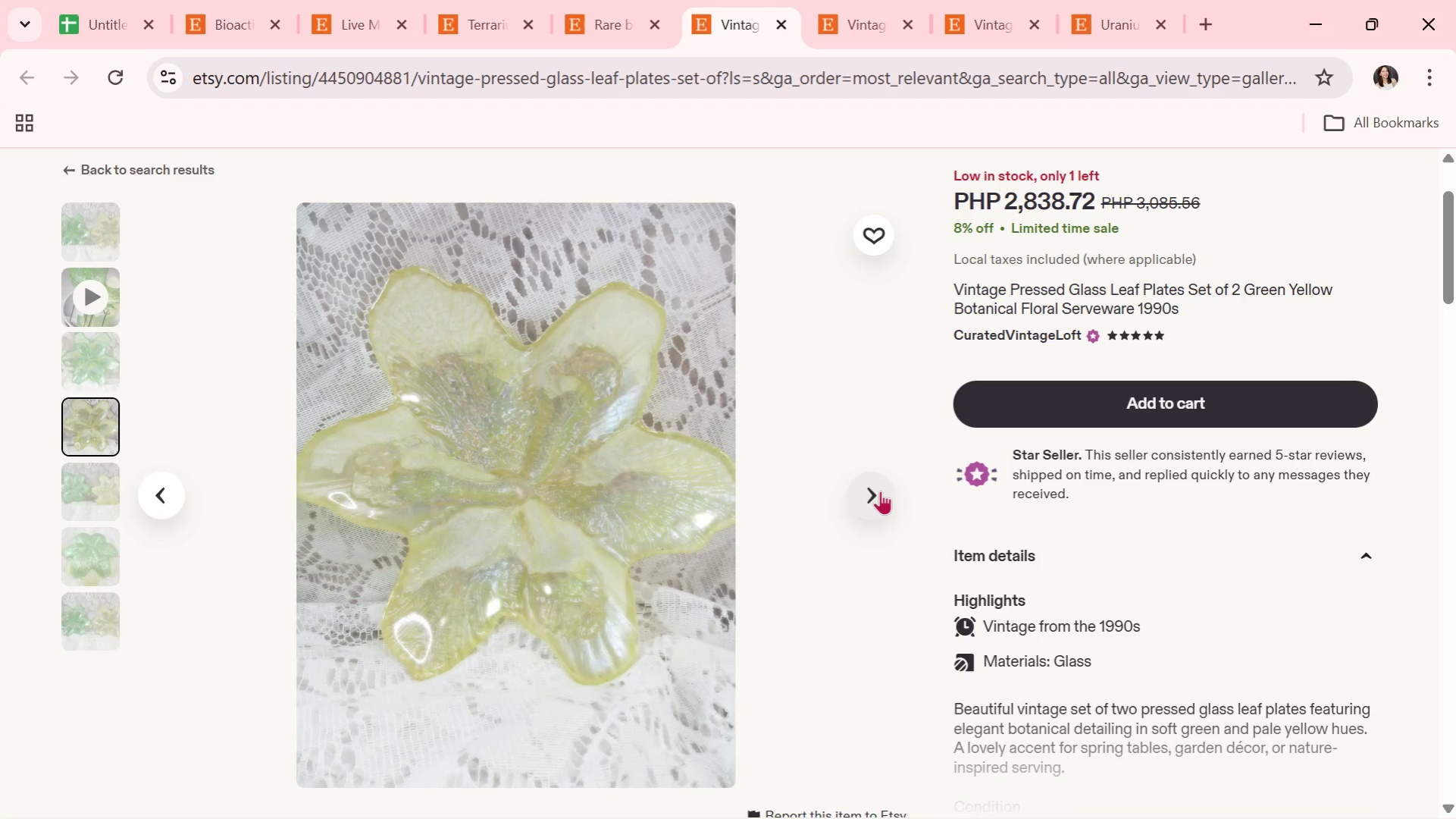 
left_click([880, 491])
 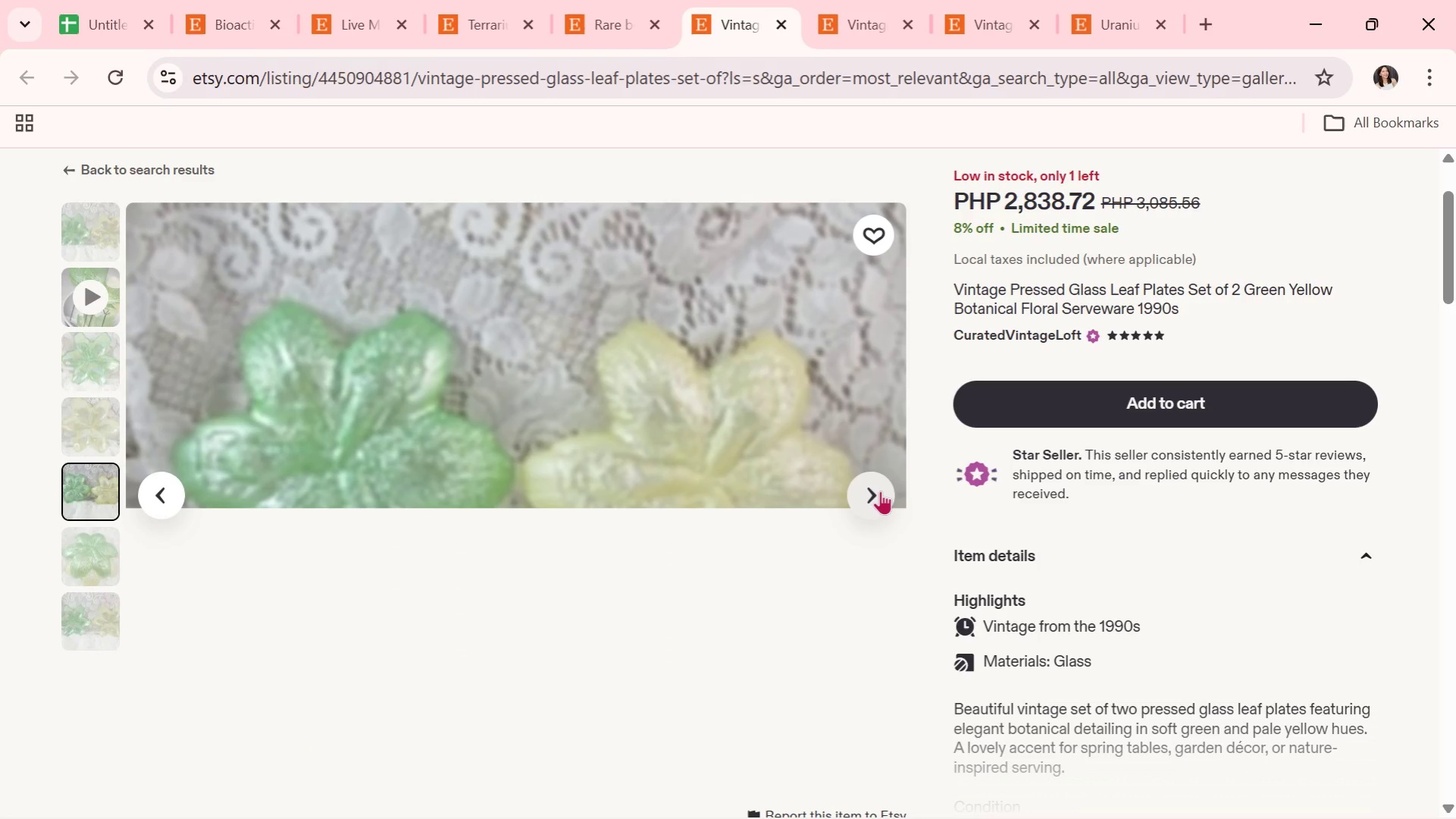 
wait(6.39)
 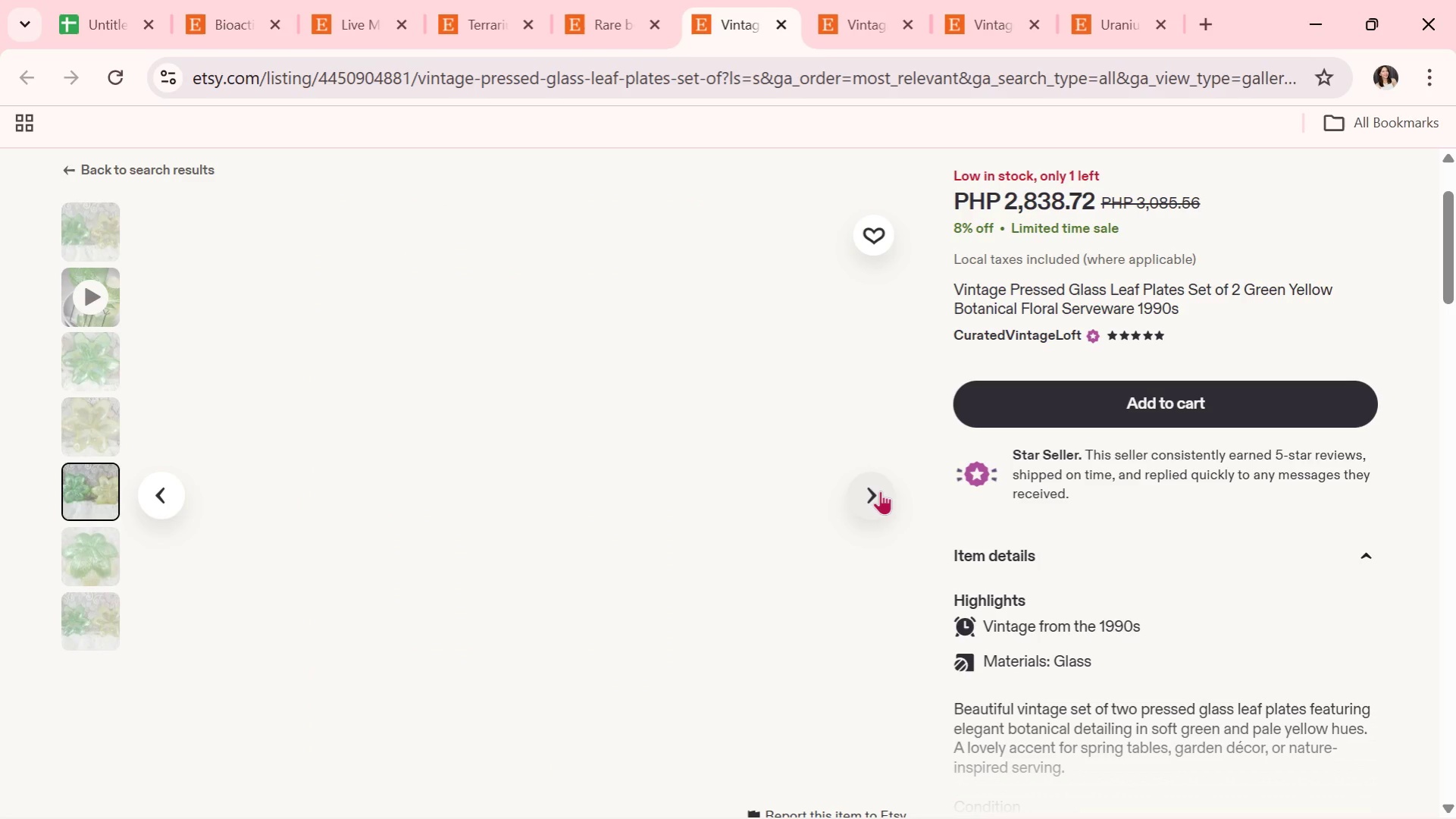 
left_click([880, 491])
 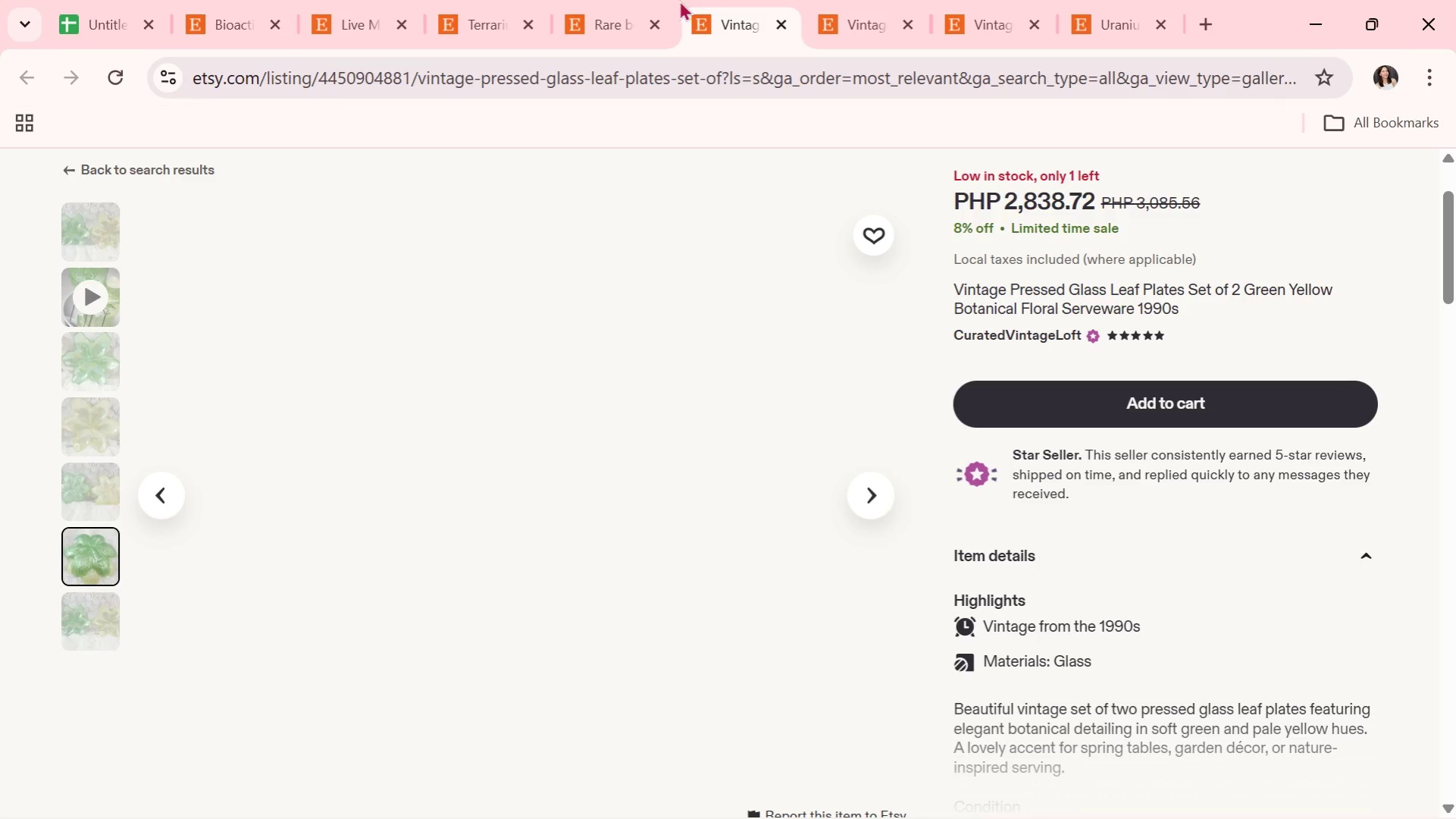 
left_click([774, 24])
 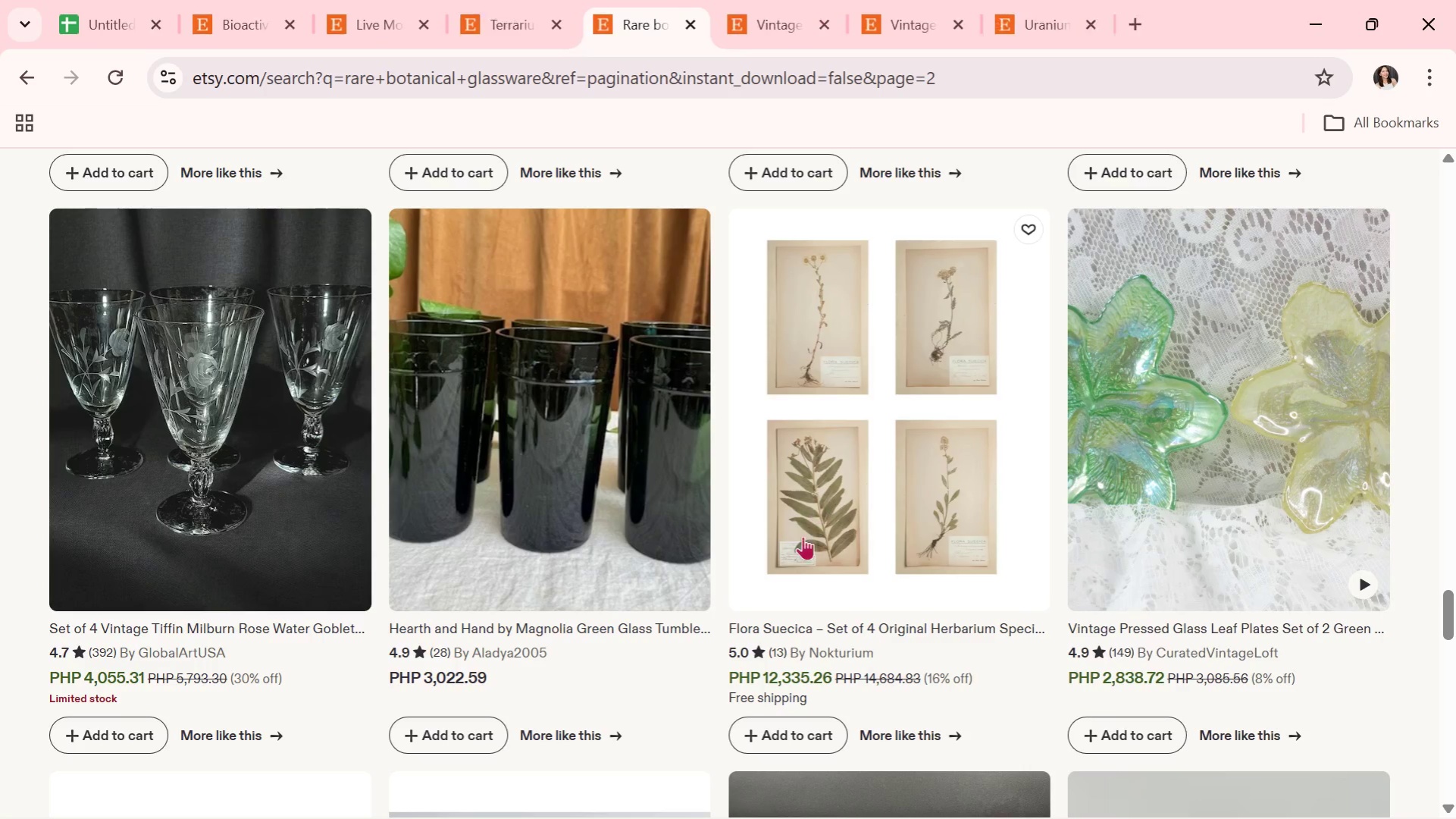 
scroll: coordinate [939, 560], scroll_direction: down, amount: 7.0
 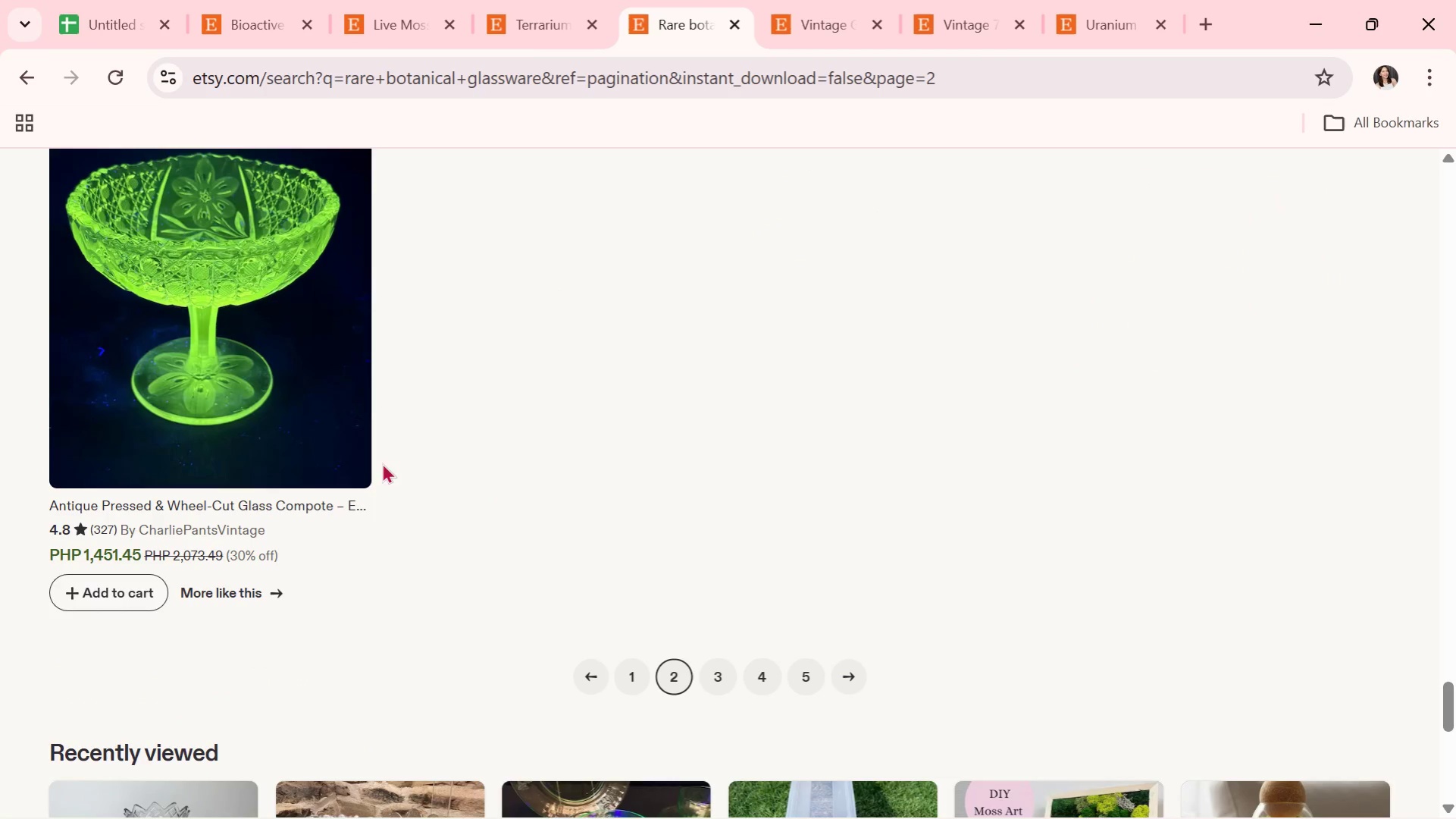 
left_click([353, 451])
 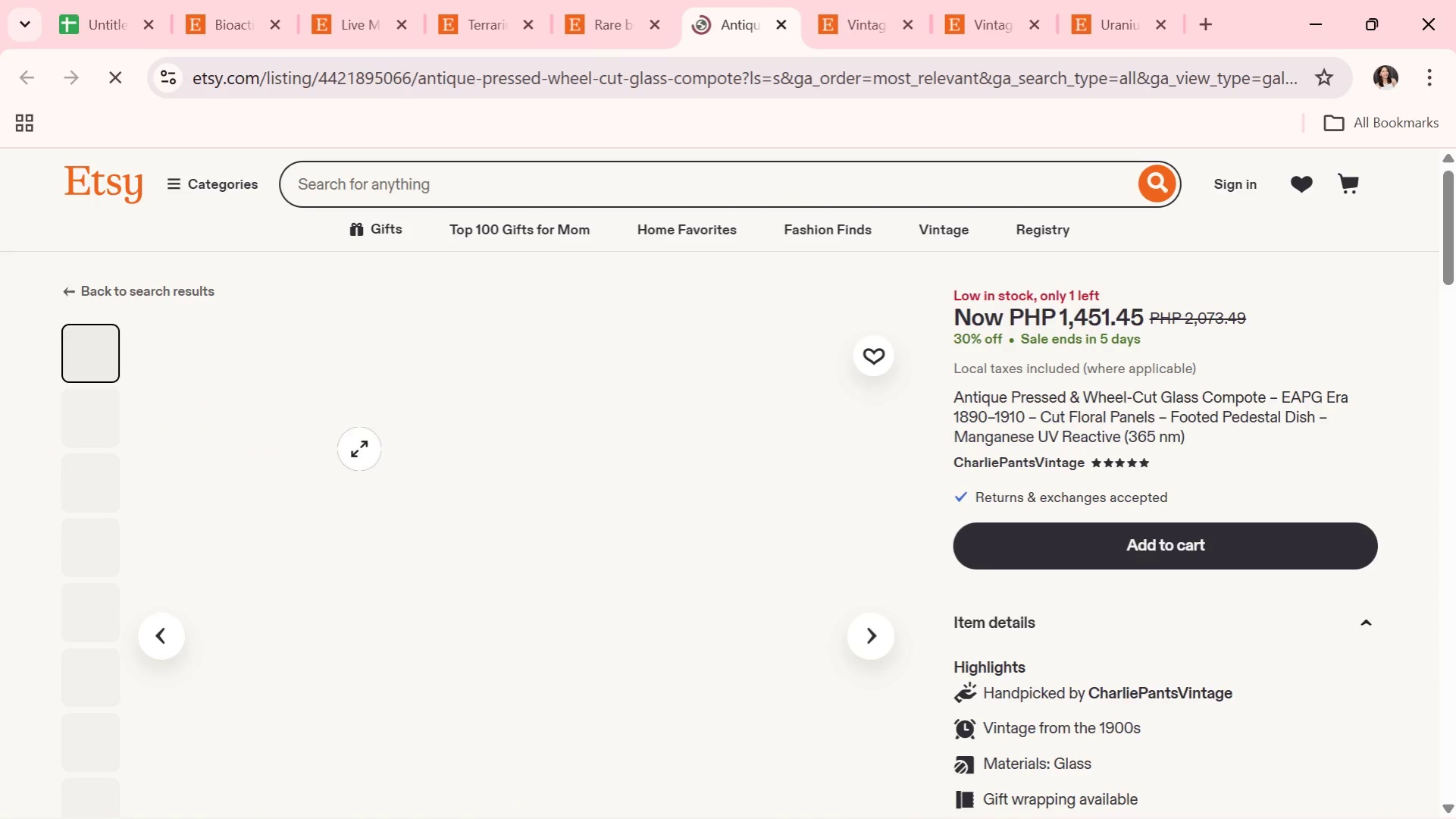 
scroll: coordinate [550, 469], scroll_direction: down, amount: 1.0
 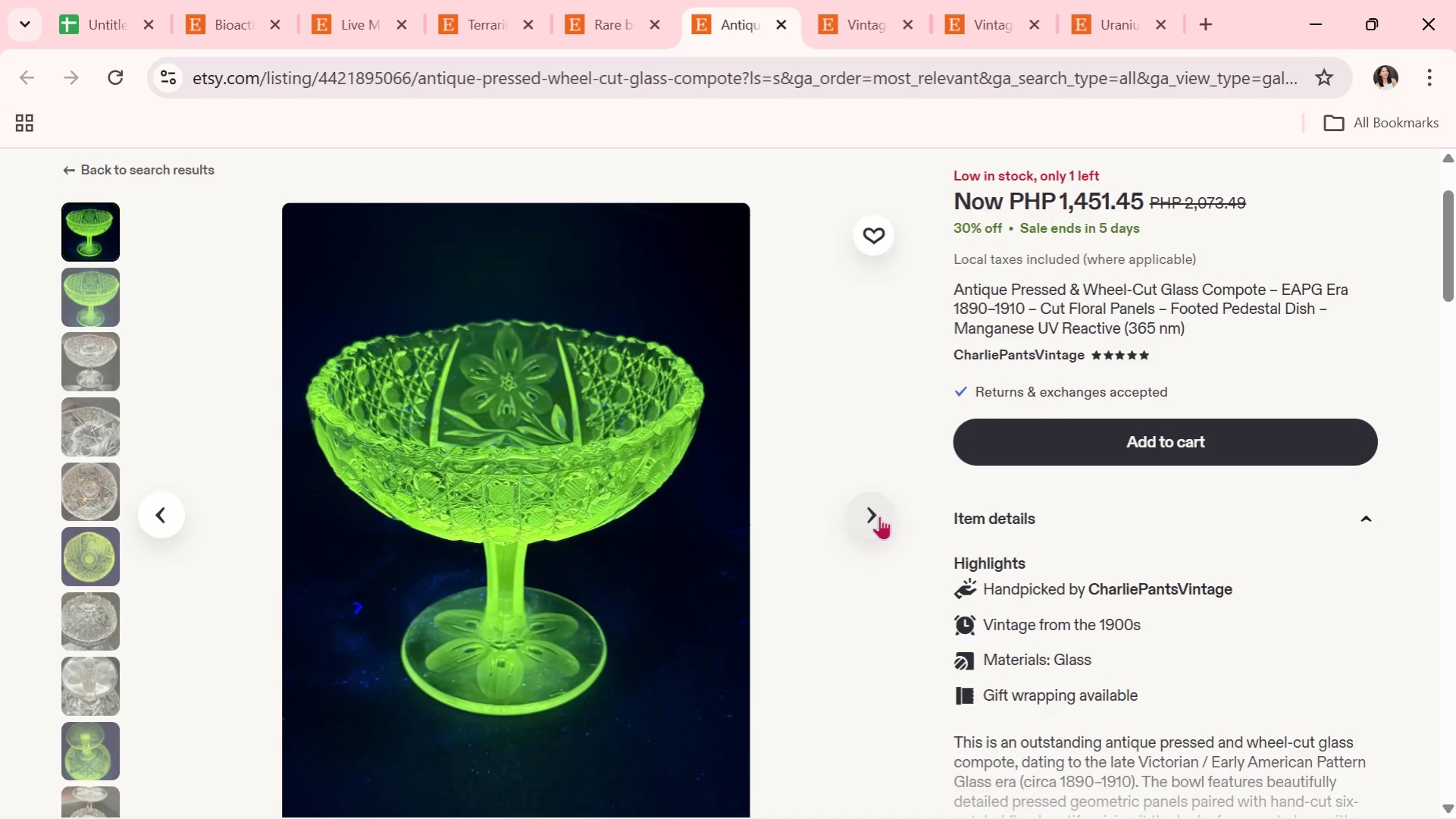 
left_click([879, 516])
 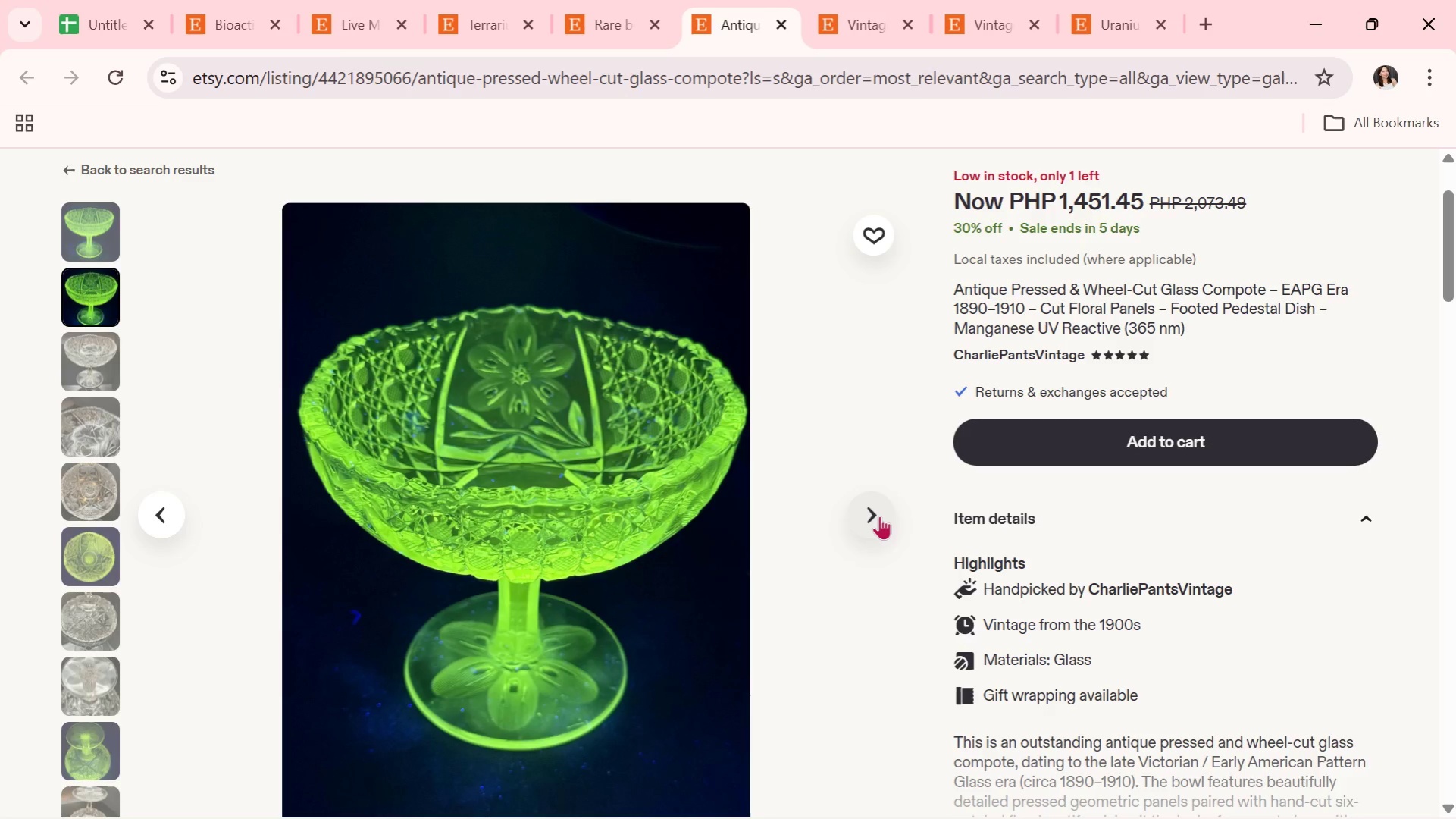 
wait(6.06)
 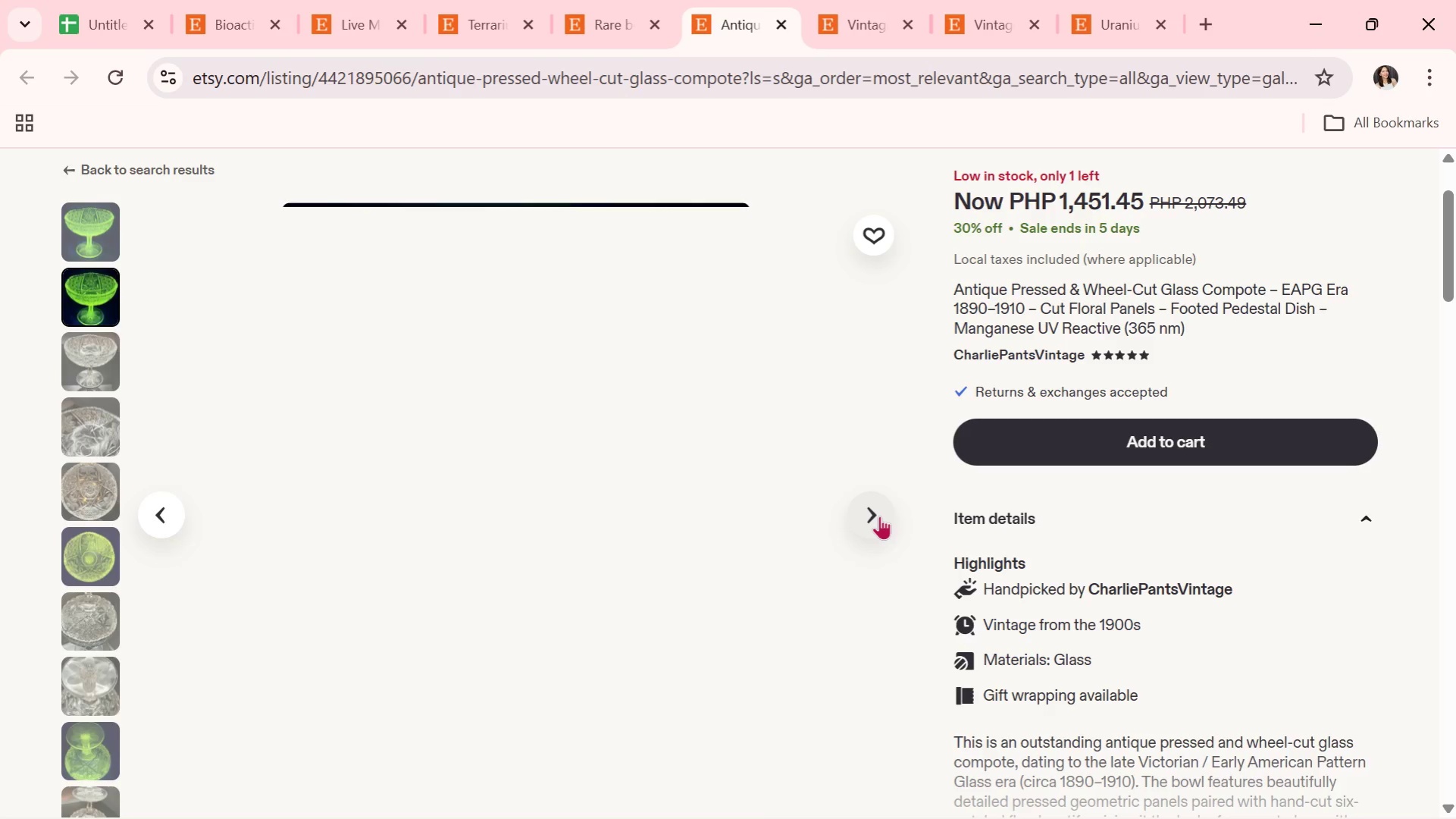 
left_click([879, 516])
 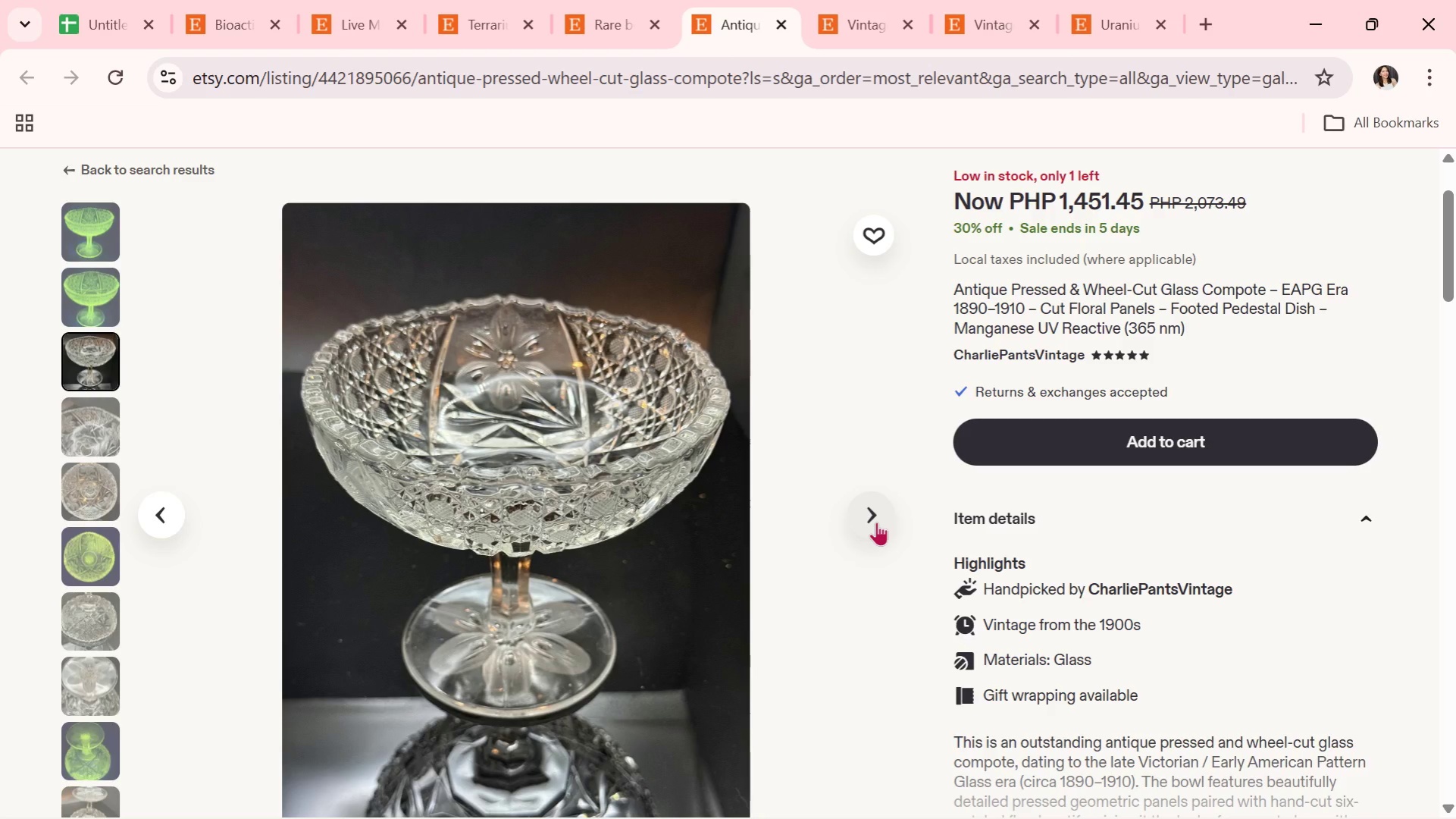 
wait(31.36)
 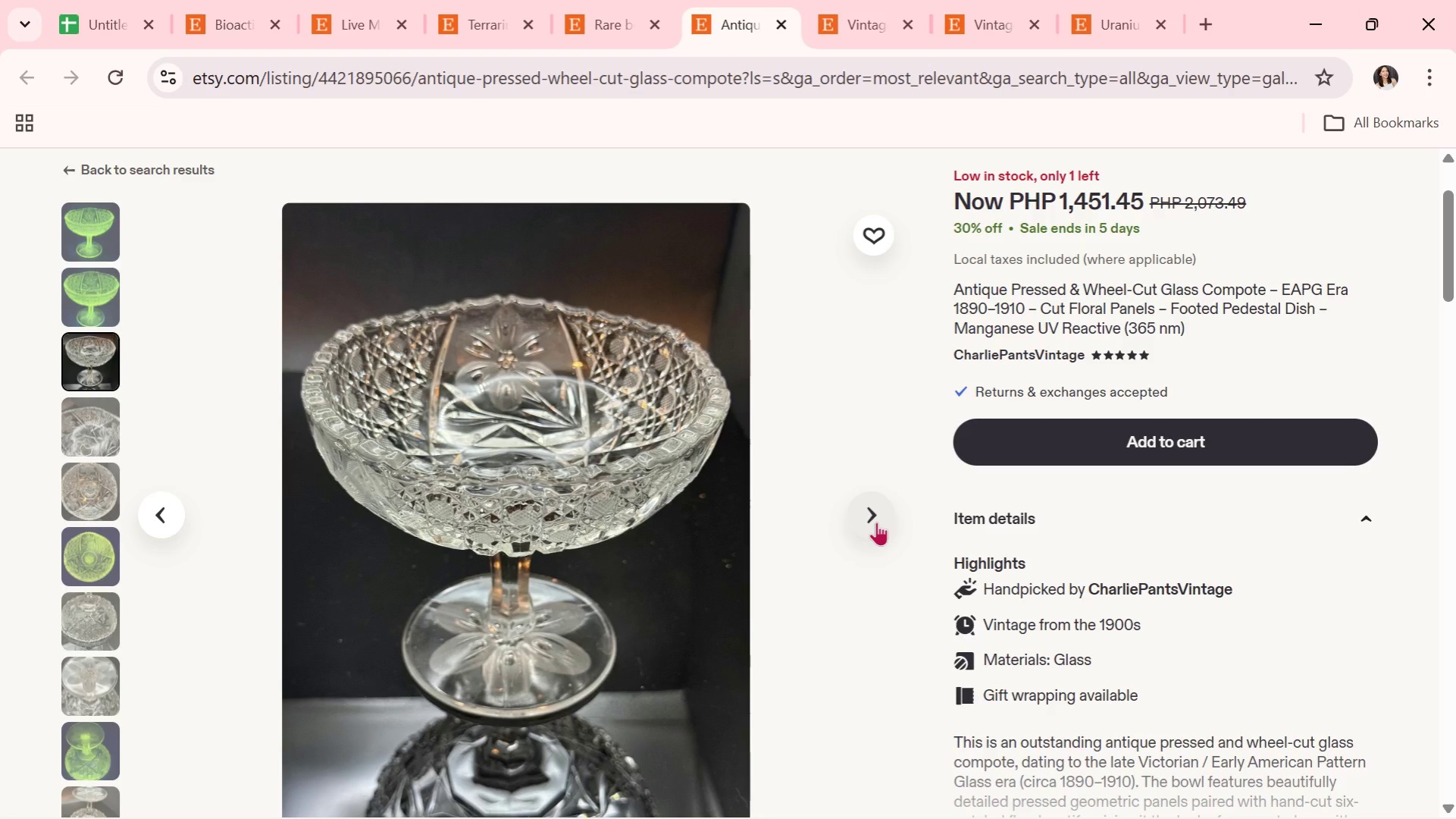 
left_click([878, 519])
 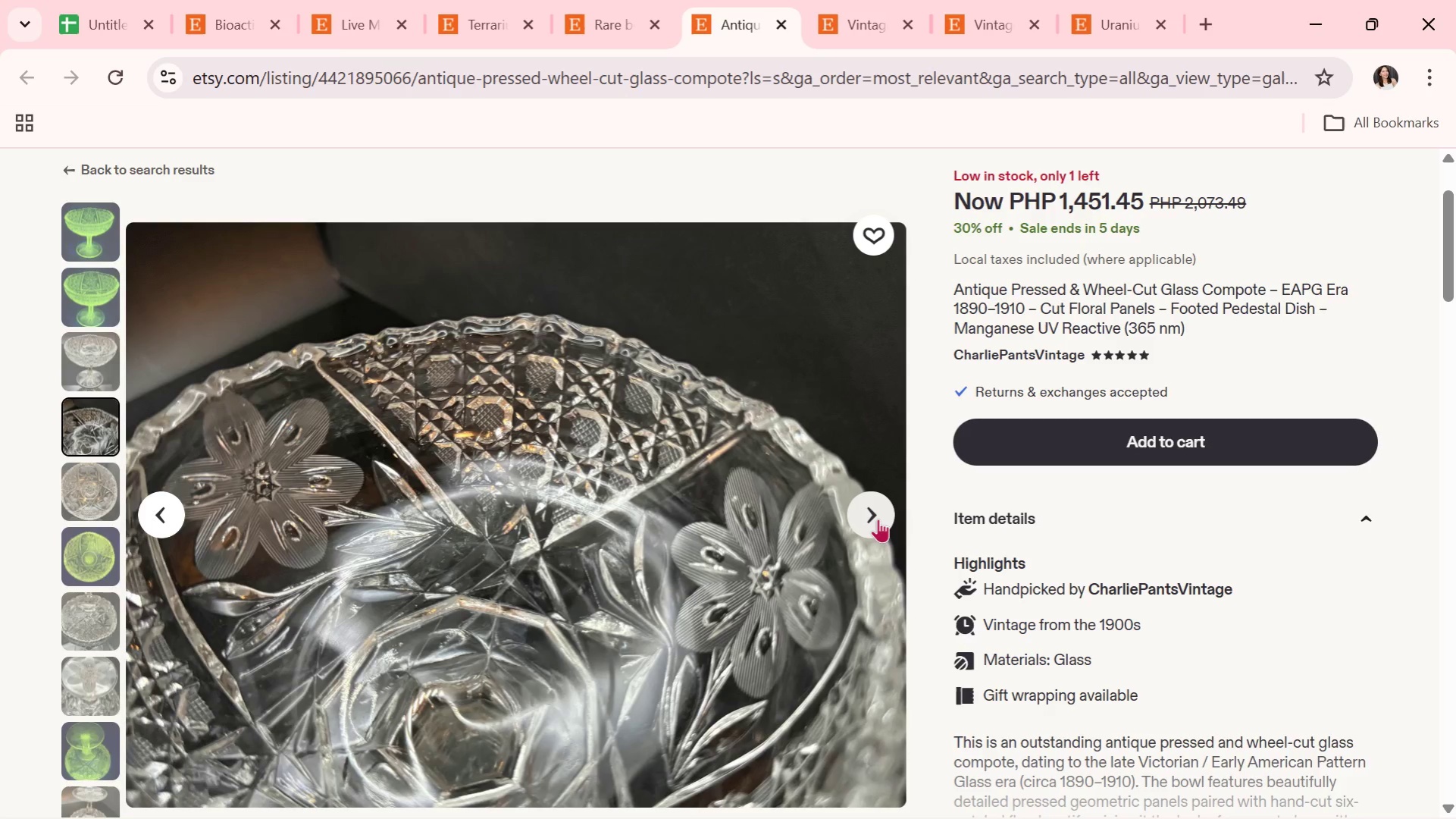 
wait(6.26)
 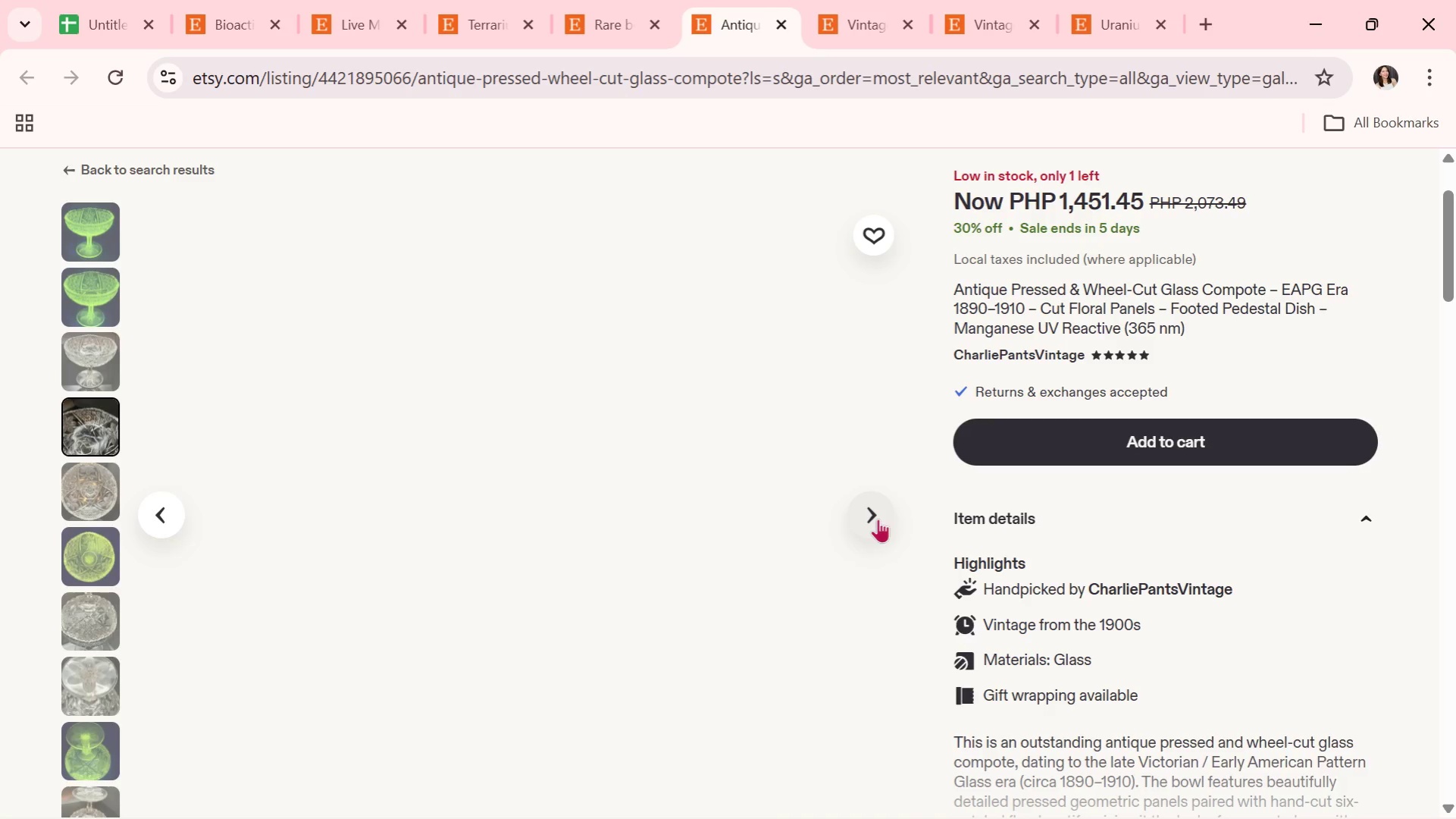 
scroll: coordinate [878, 519], scroll_direction: down, amount: 1.0
 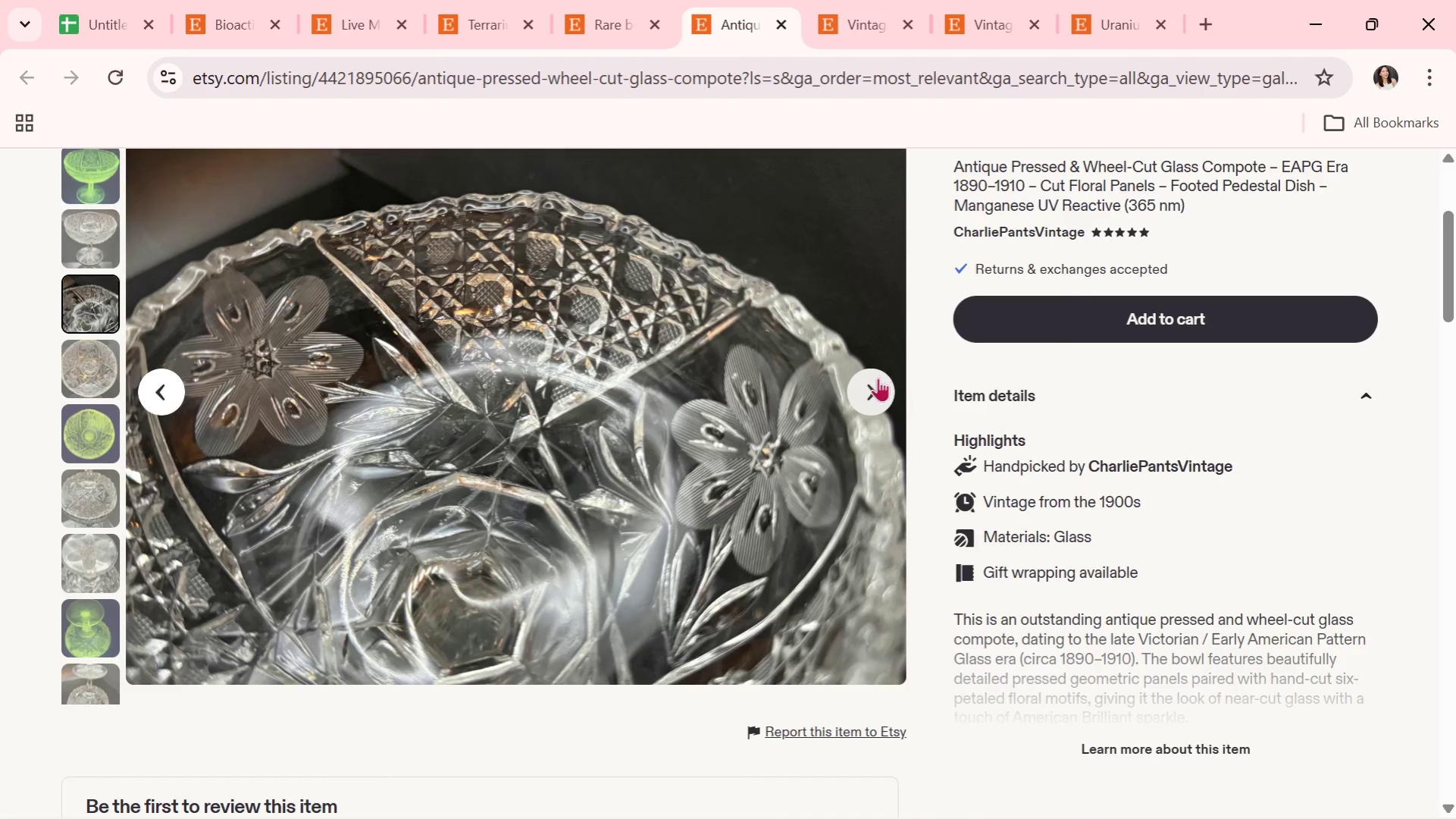 
left_click([877, 379])
 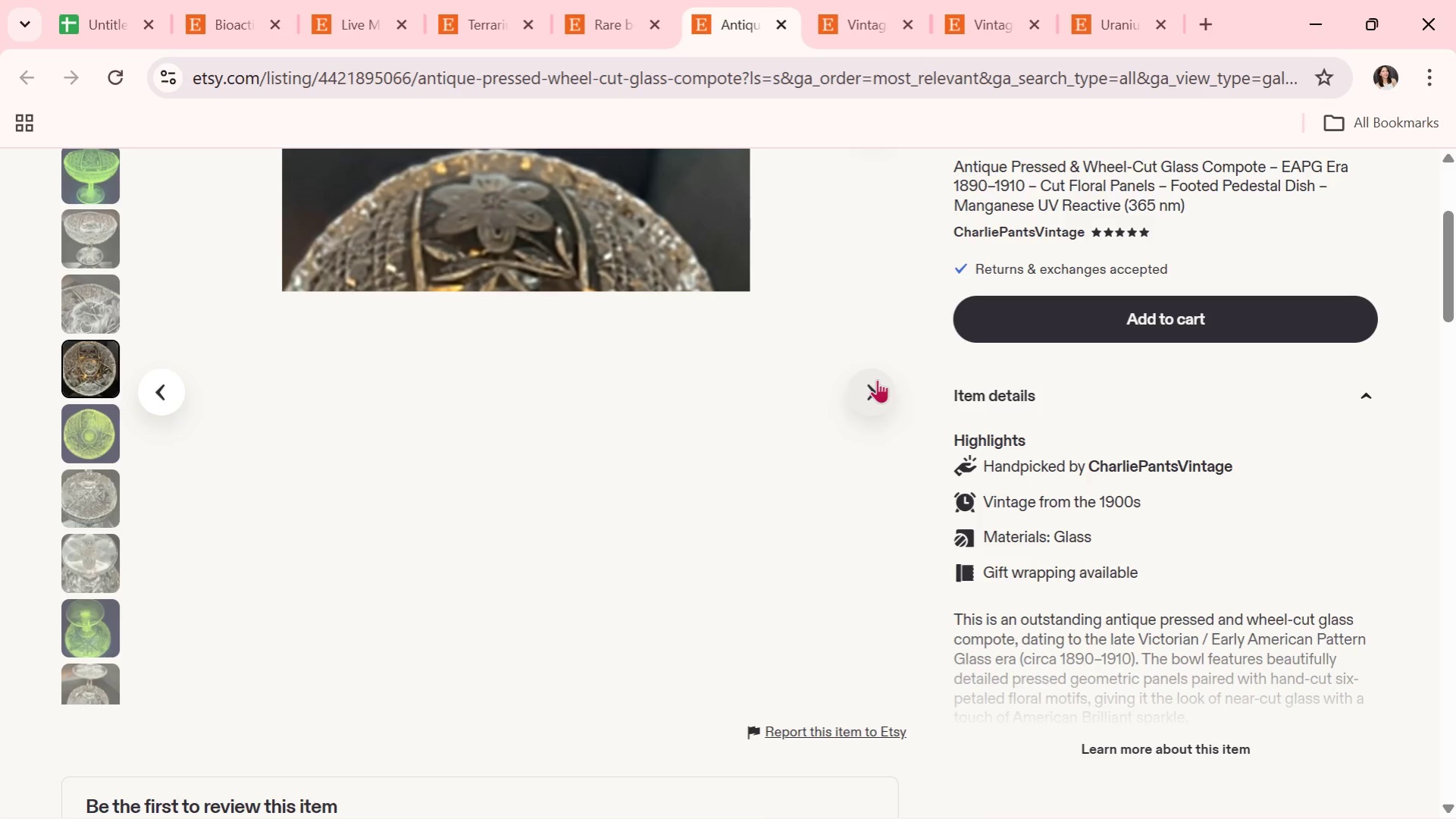 
wait(8.91)
 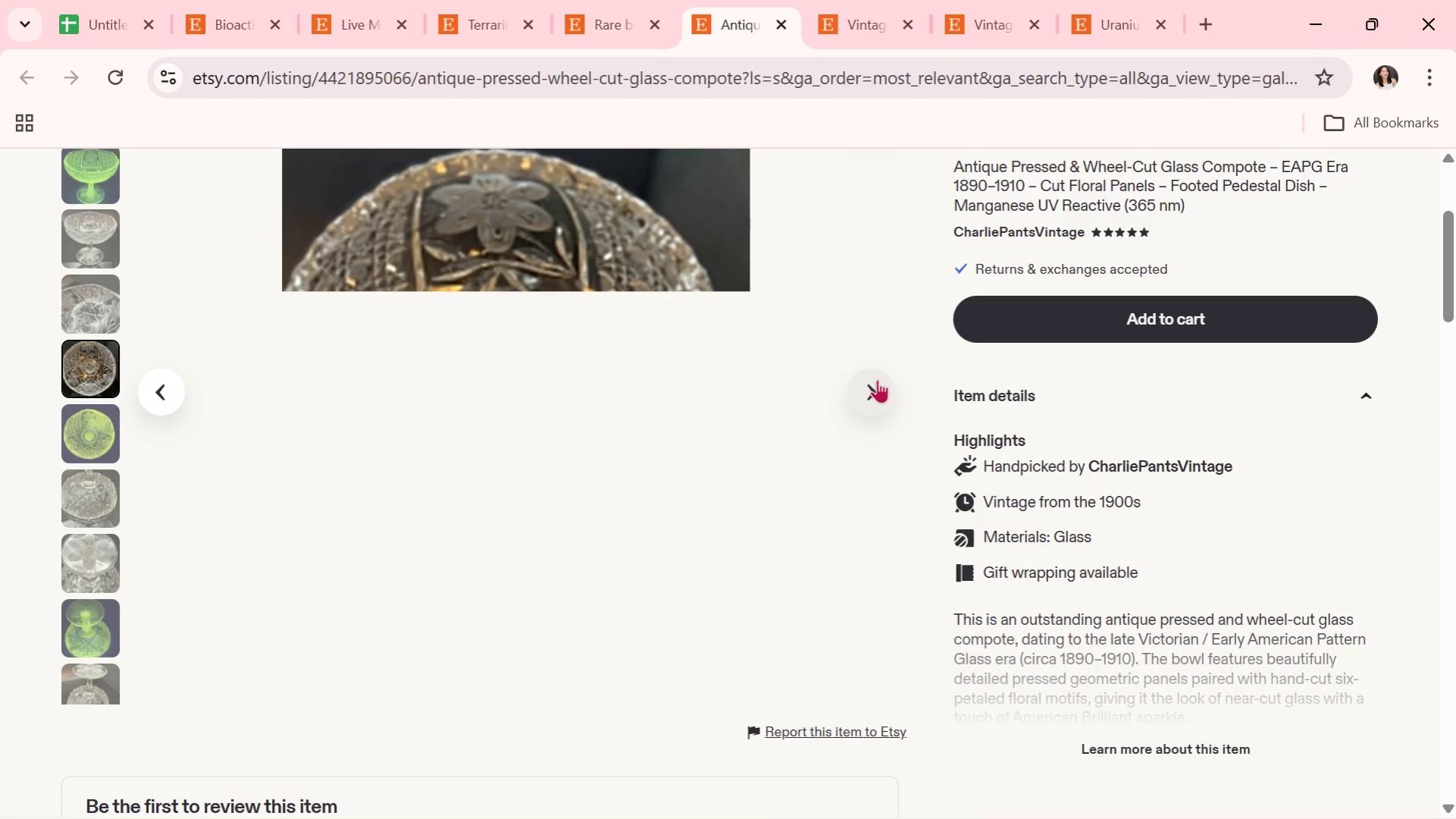 
left_click([877, 379])
 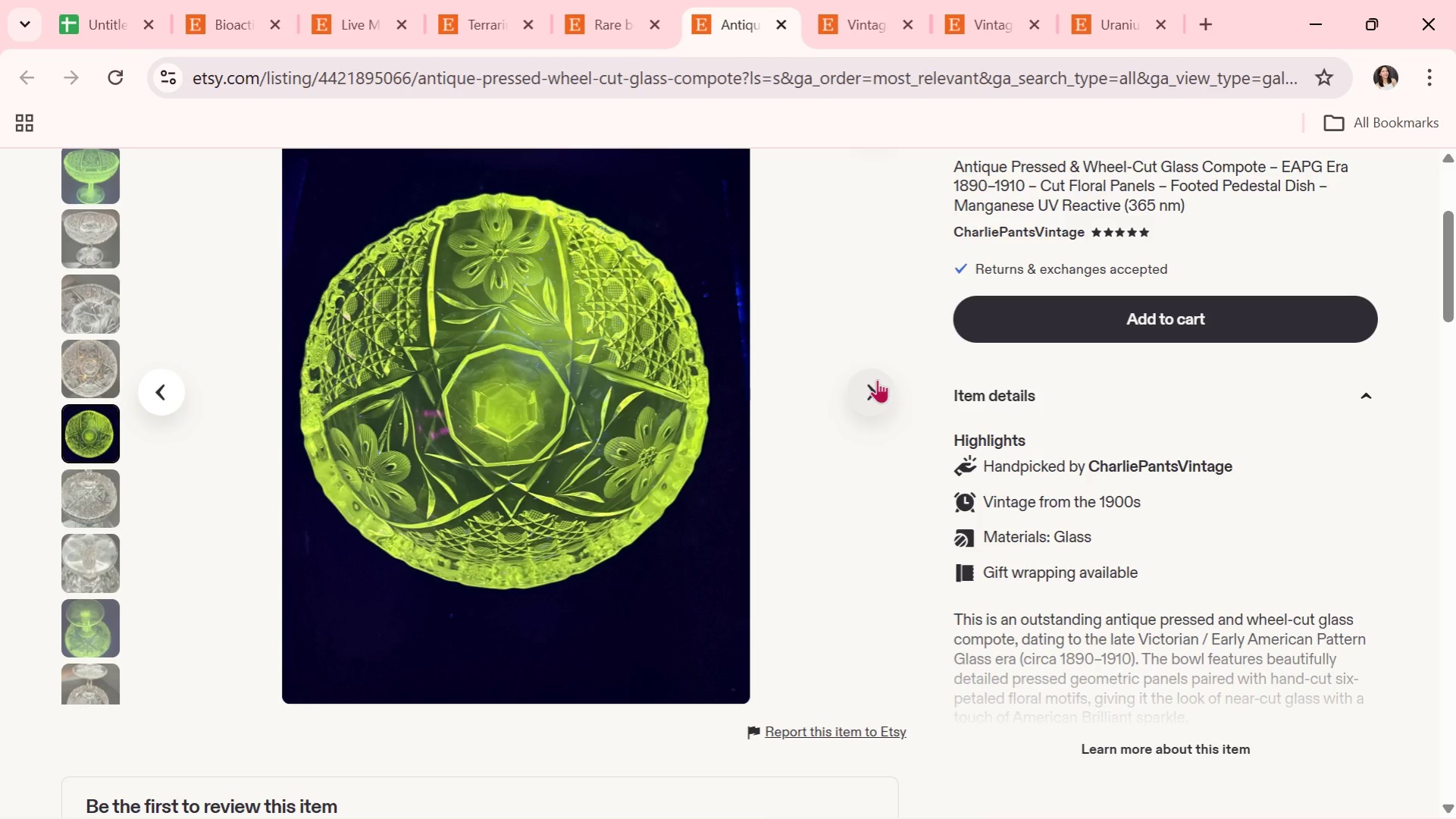 
wait(10.64)
 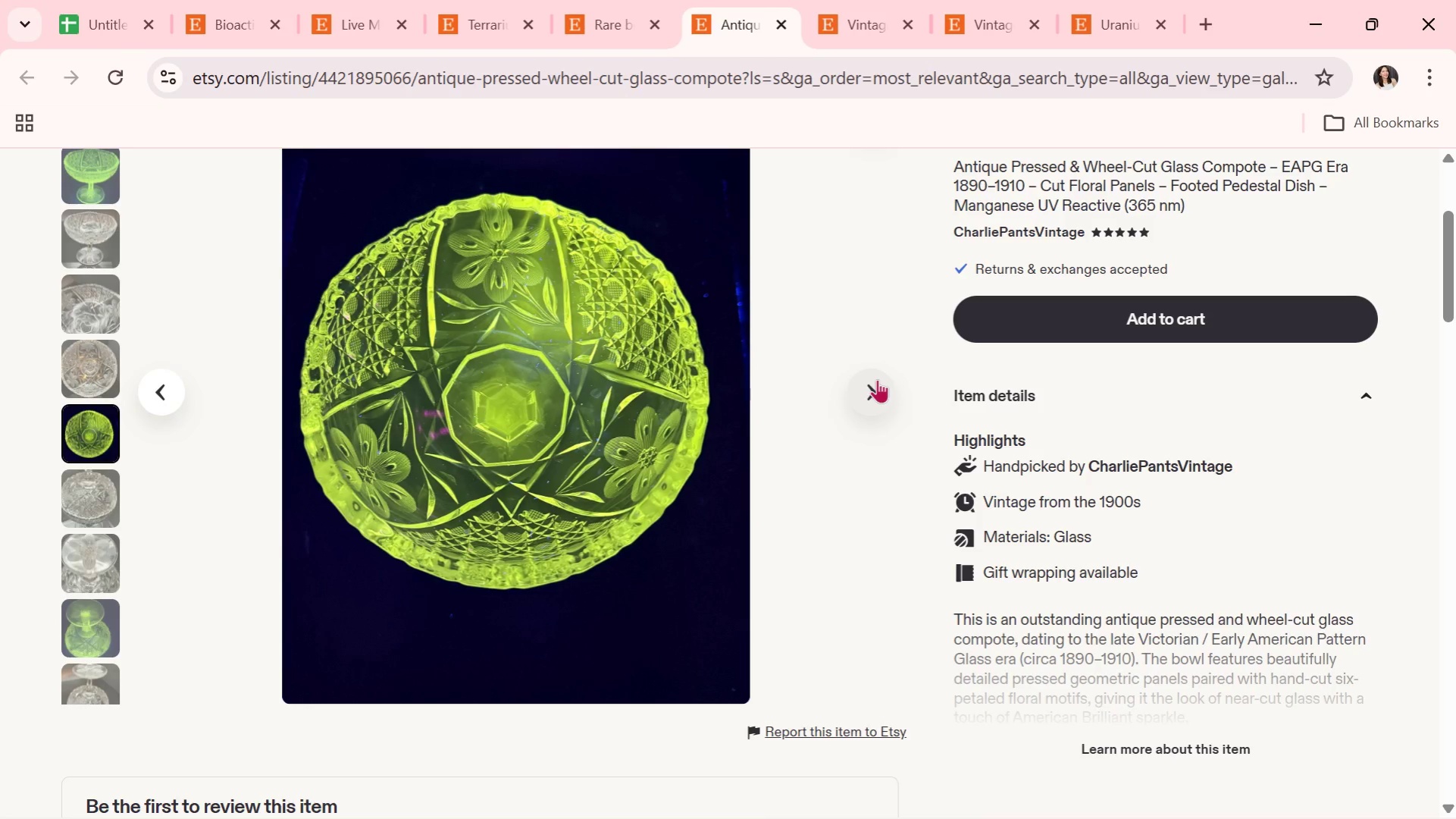 
left_click([784, 17])
 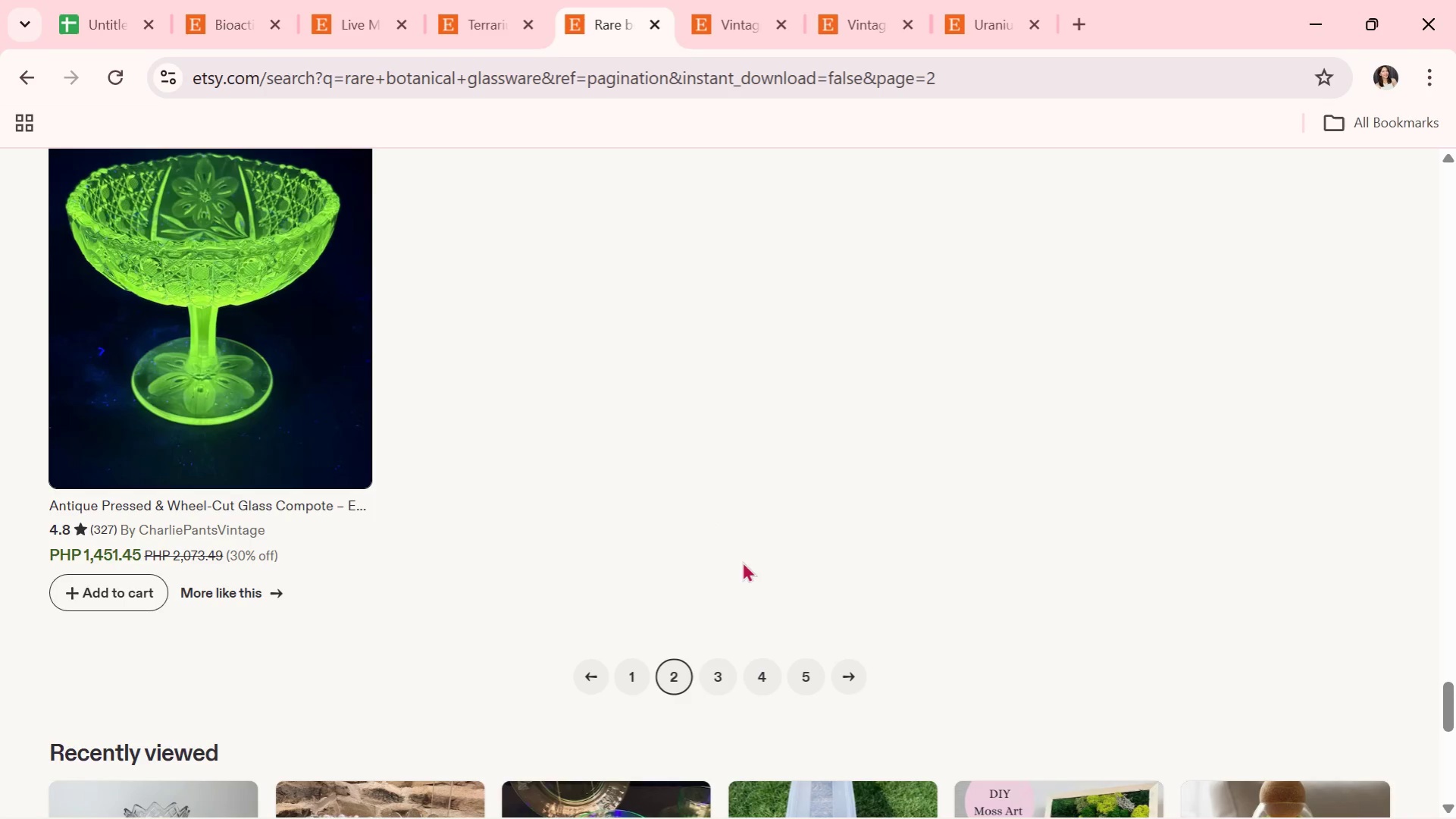 
left_click([725, 671])
 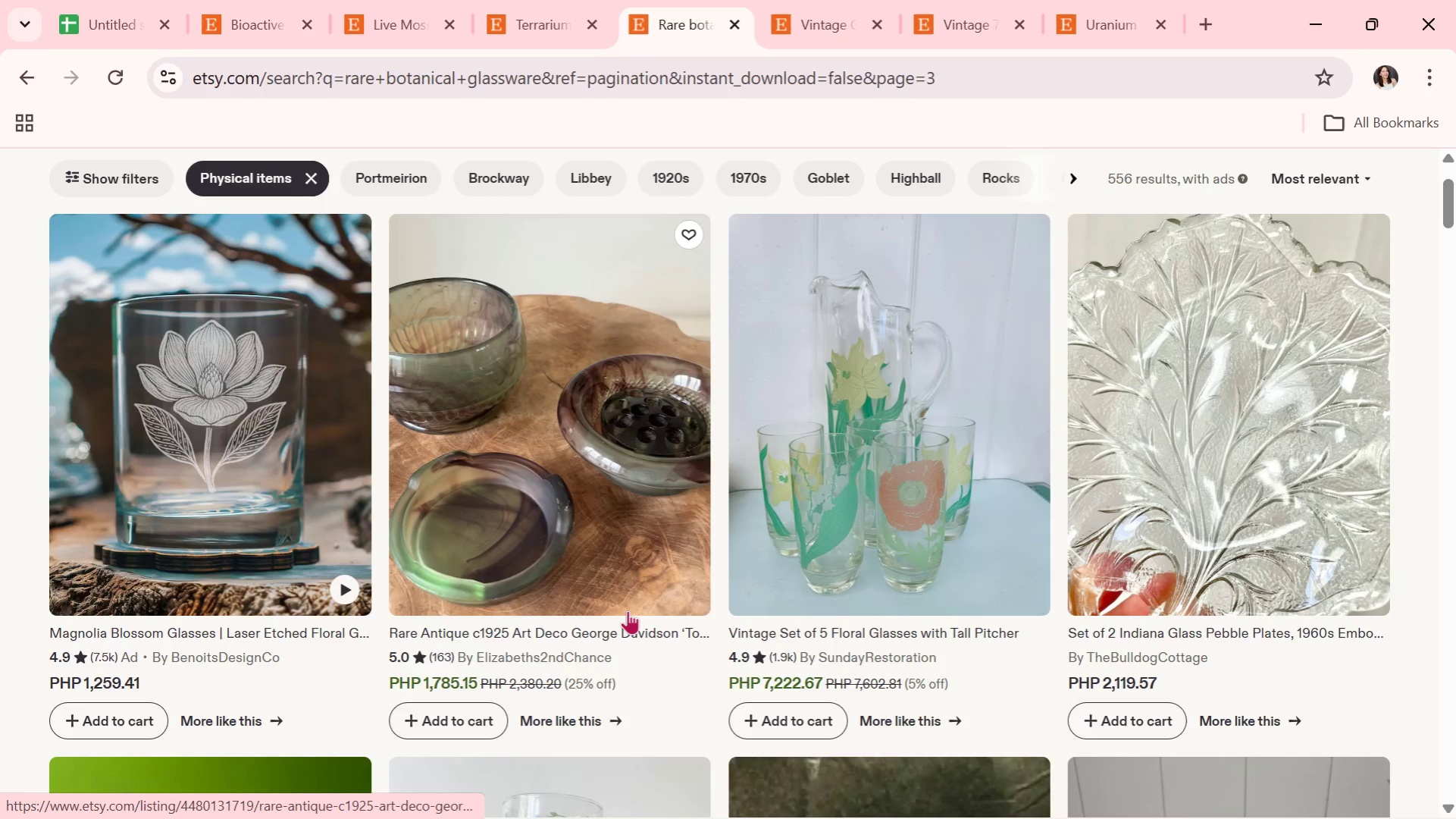 
wait(5.14)
 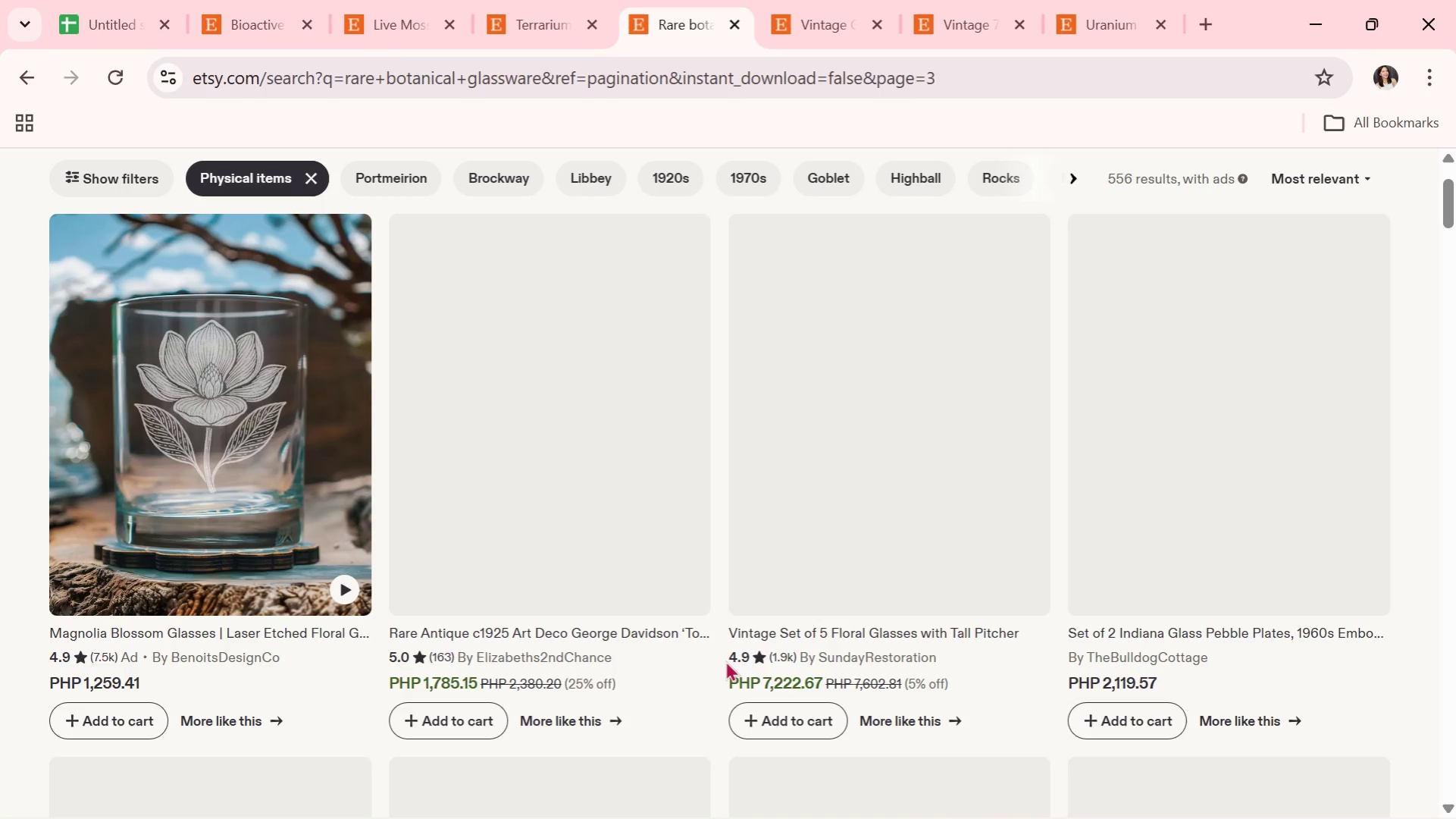 
scroll: coordinate [628, 610], scroll_direction: down, amount: 2.0
 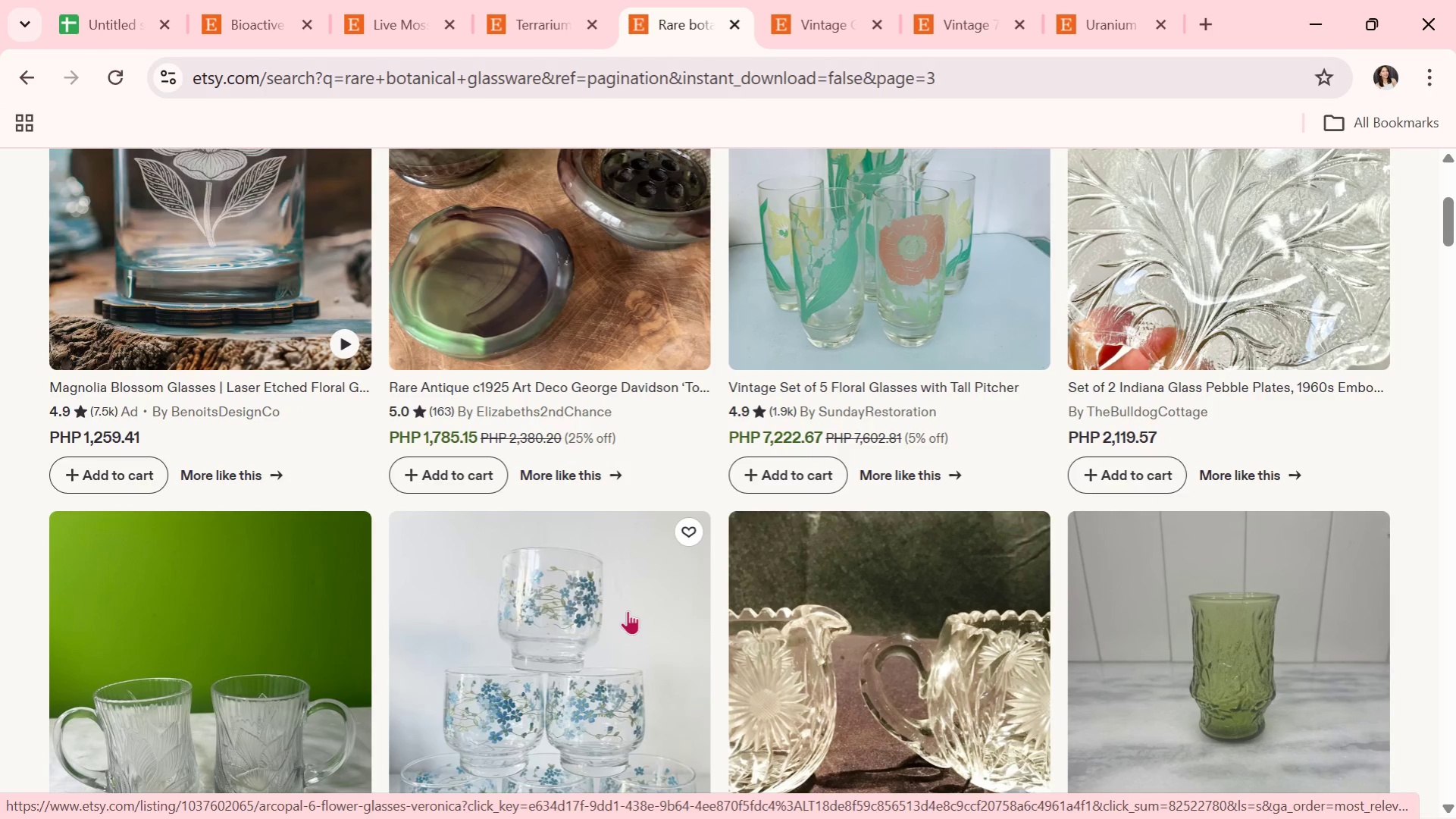 
wait(6.43)
 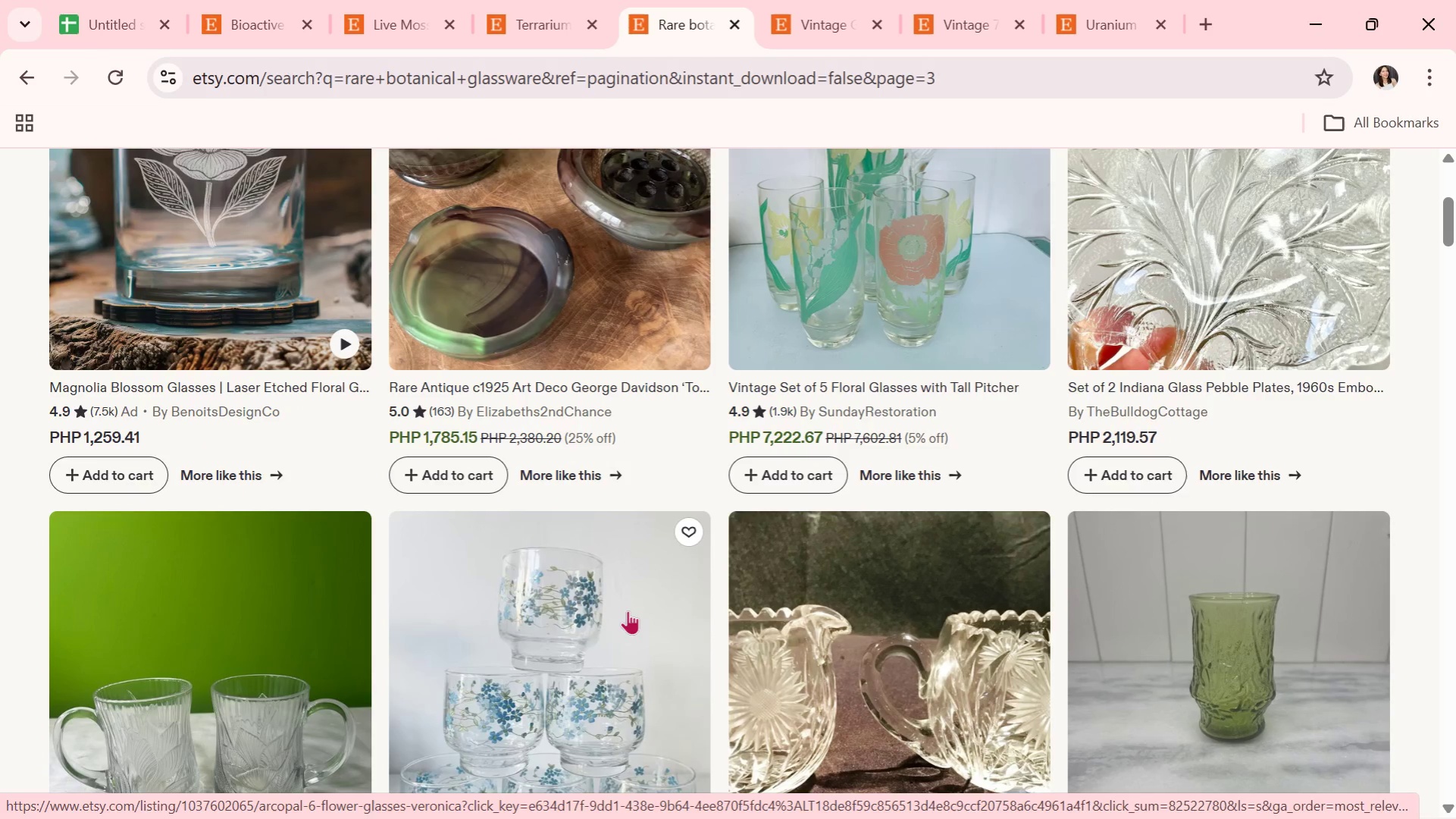 
scroll: coordinate [638, 608], scroll_direction: down, amount: 4.0
 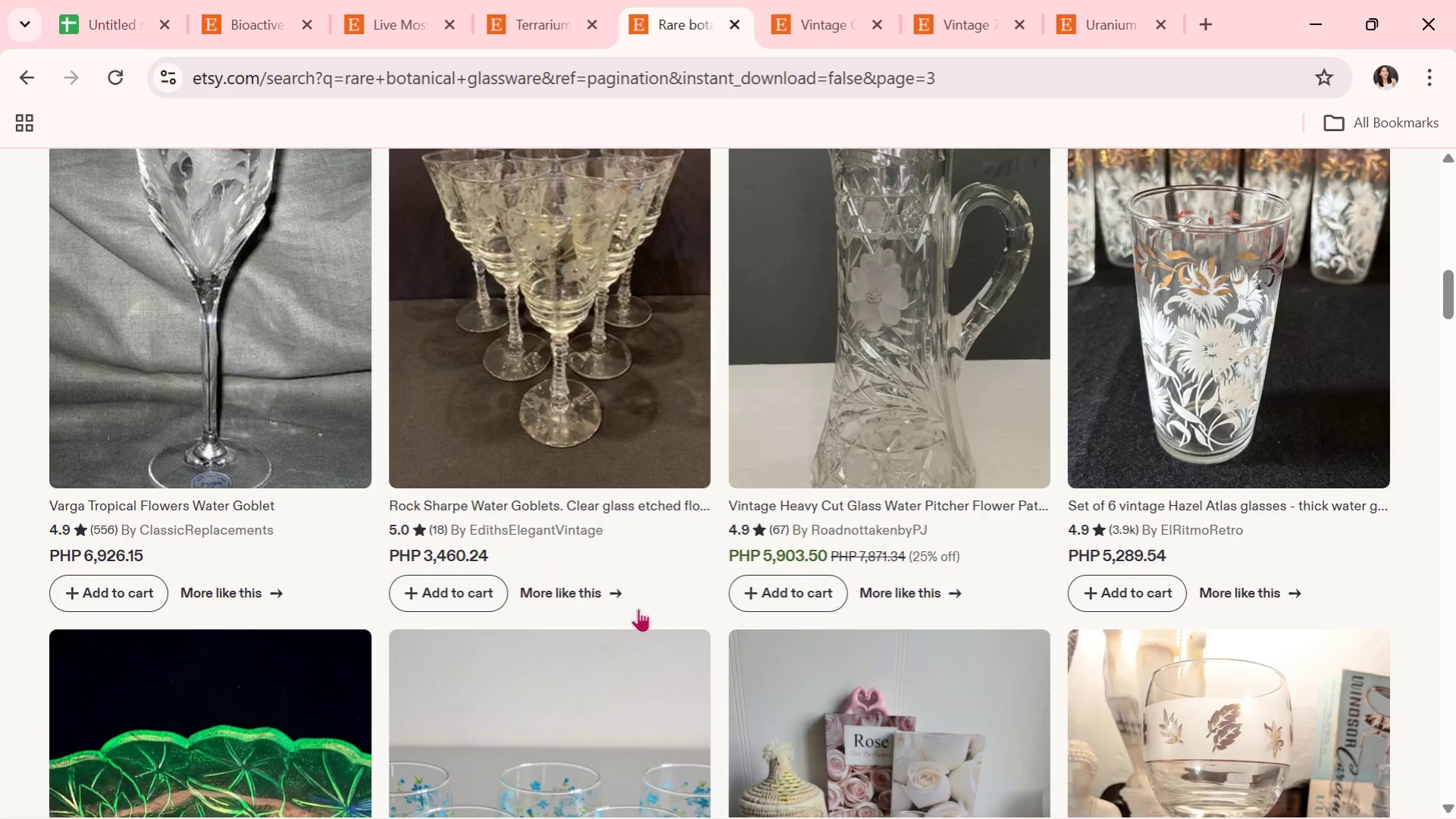 
scroll: coordinate [638, 608], scroll_direction: none, amount: 0.0
 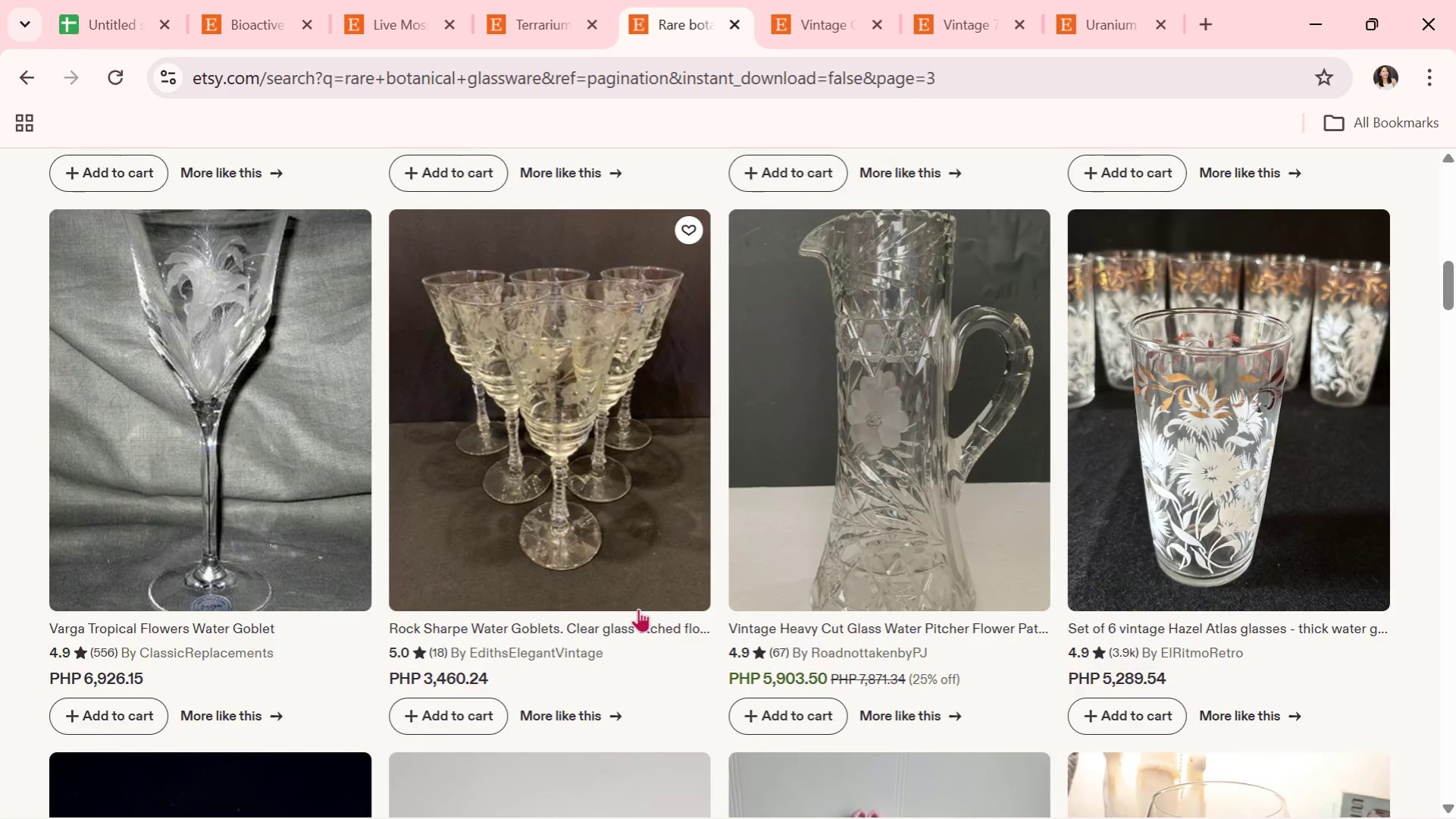 
scroll: coordinate [641, 607], scroll_direction: down, amount: 8.0
 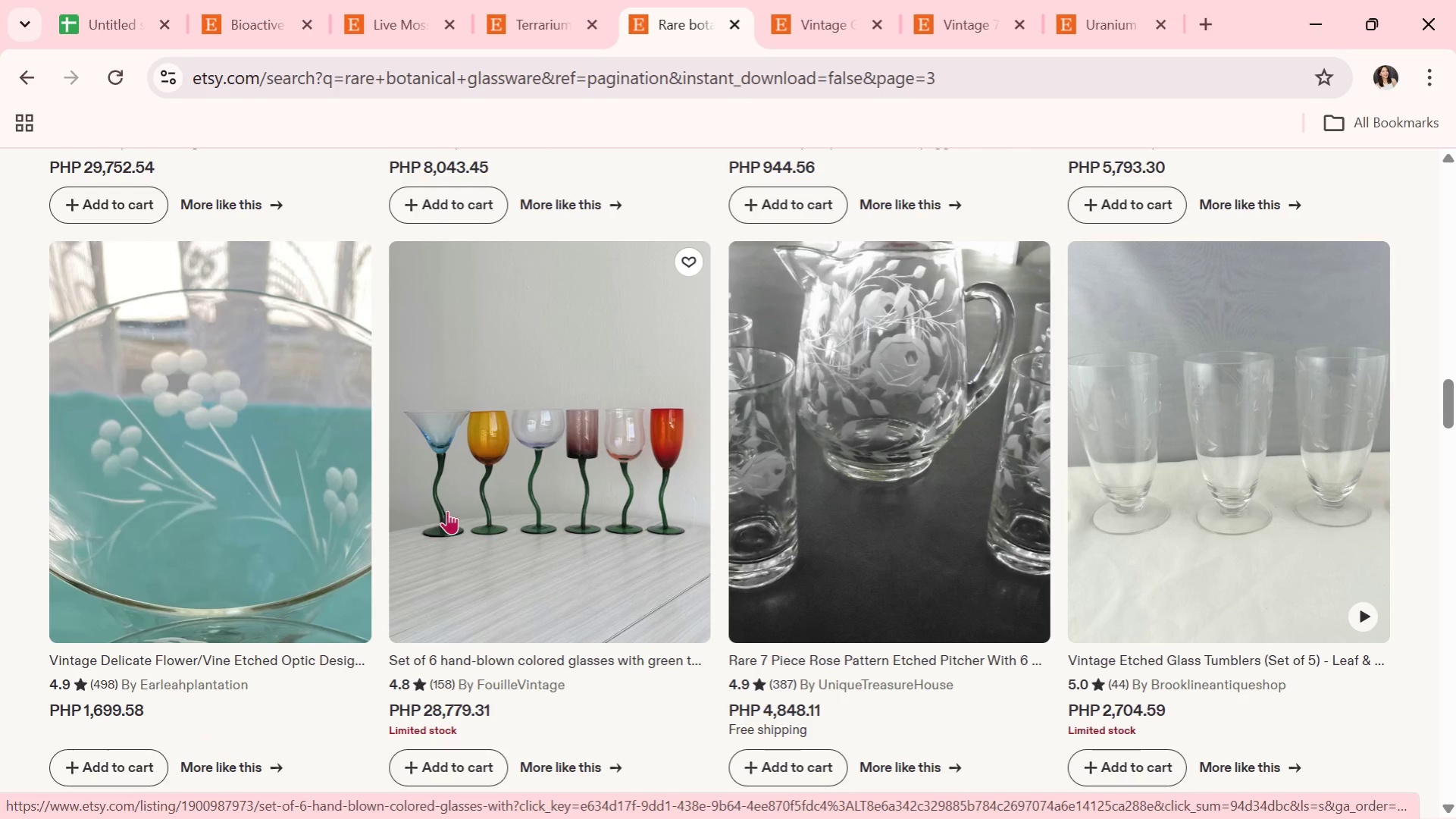 
left_click([451, 510])
 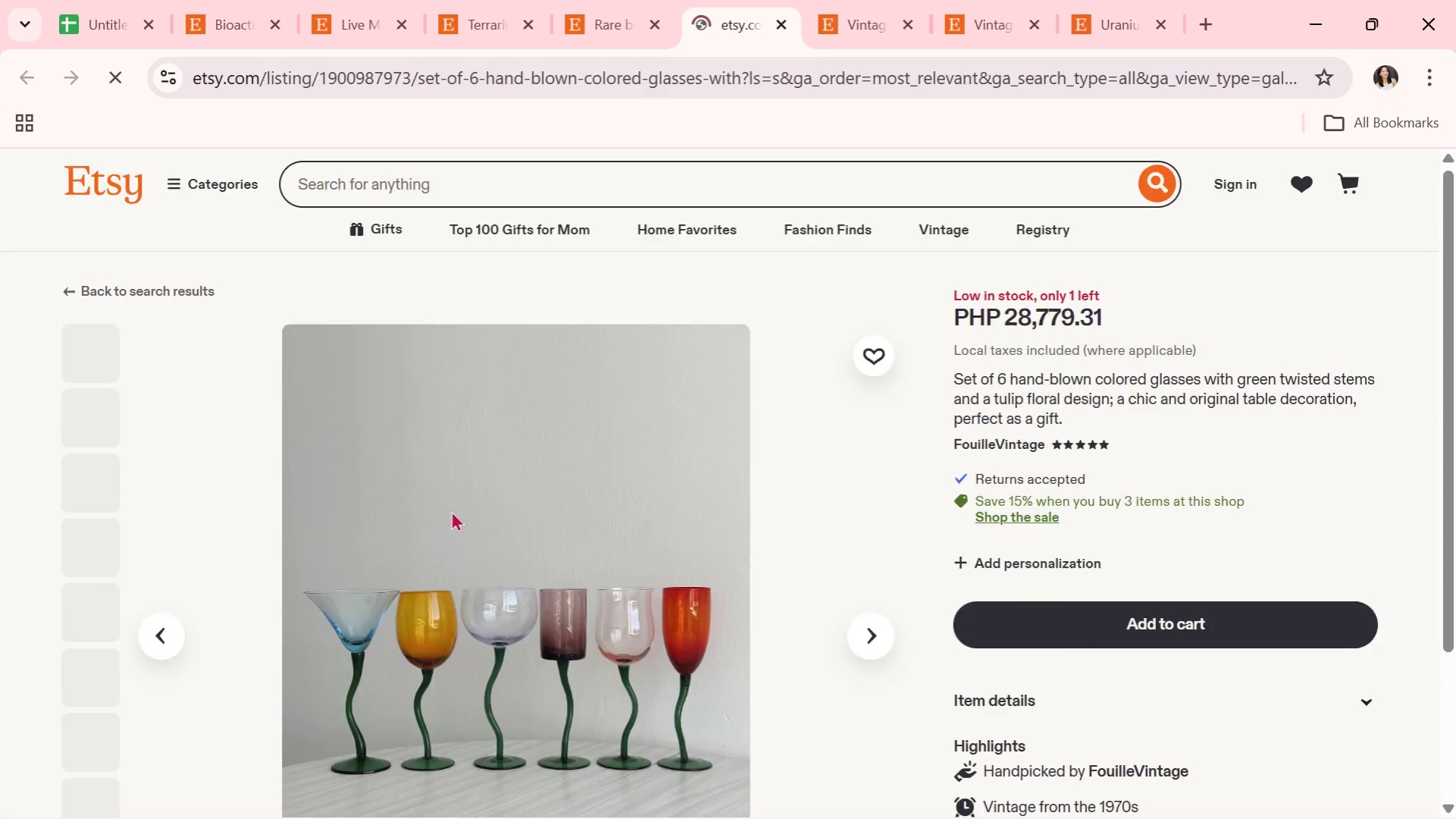 
scroll: coordinate [456, 512], scroll_direction: down, amount: 1.0
 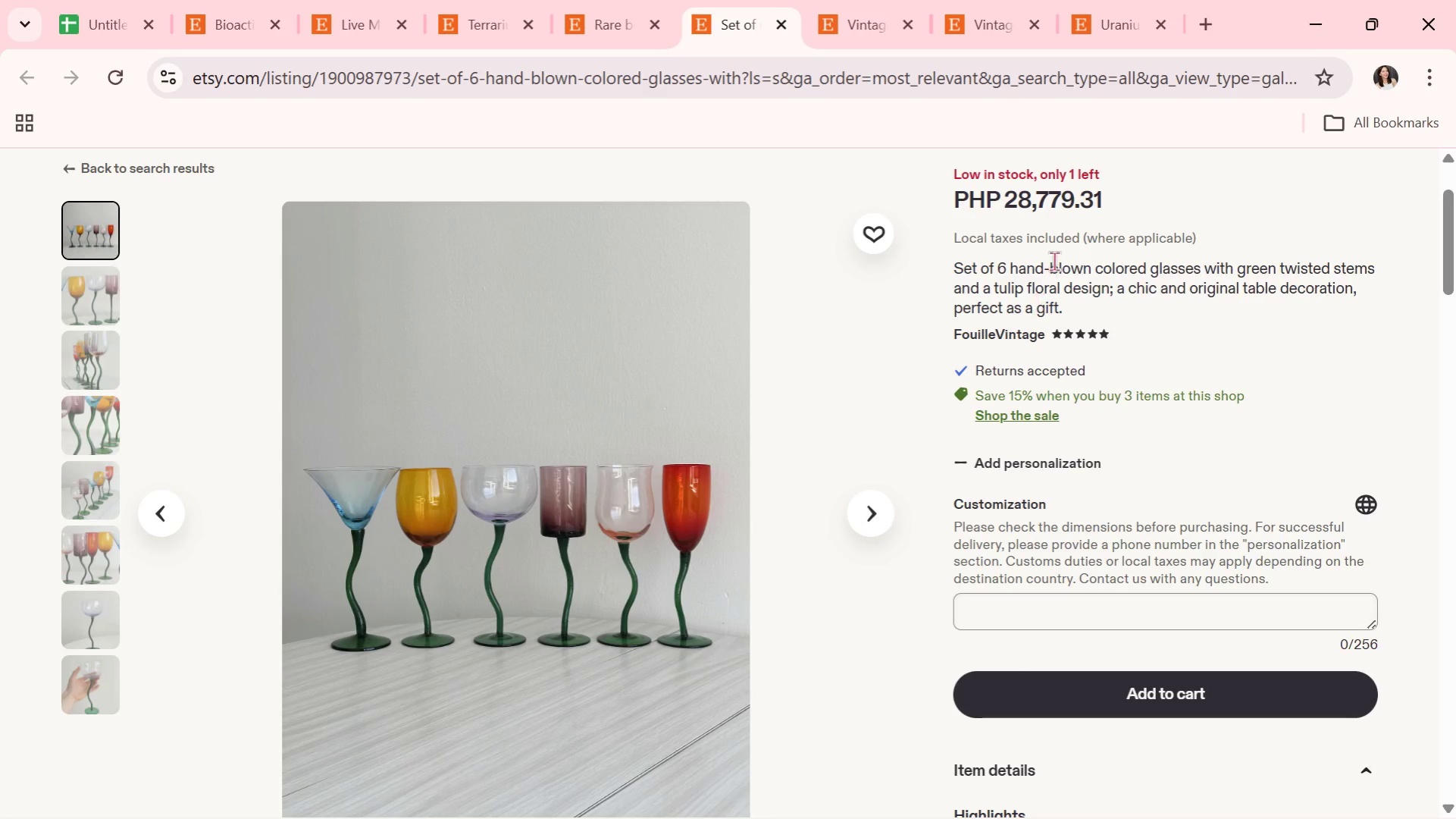 
wait(10.16)
 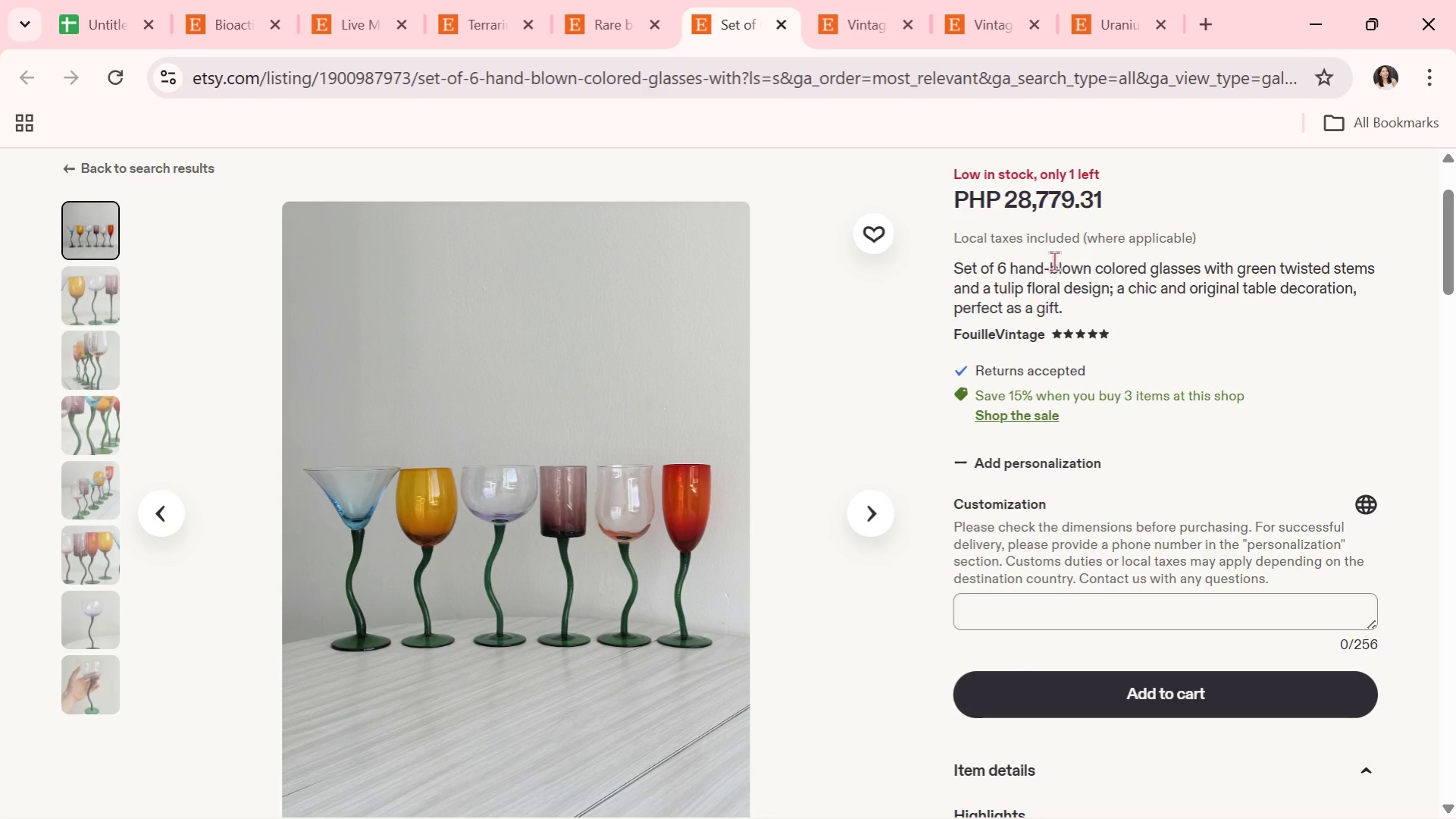 
left_click([878, 518])
 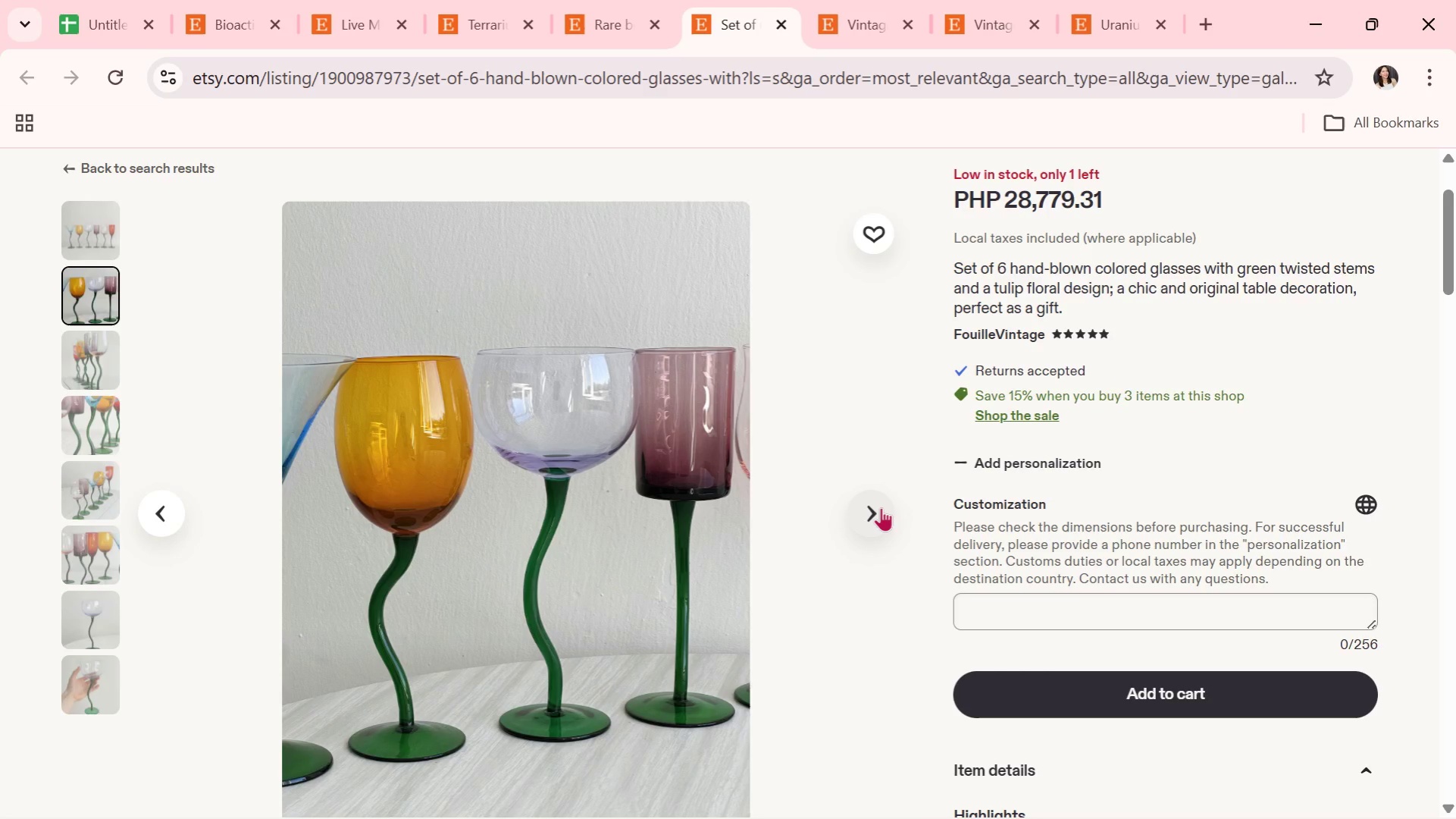 
wait(5.09)
 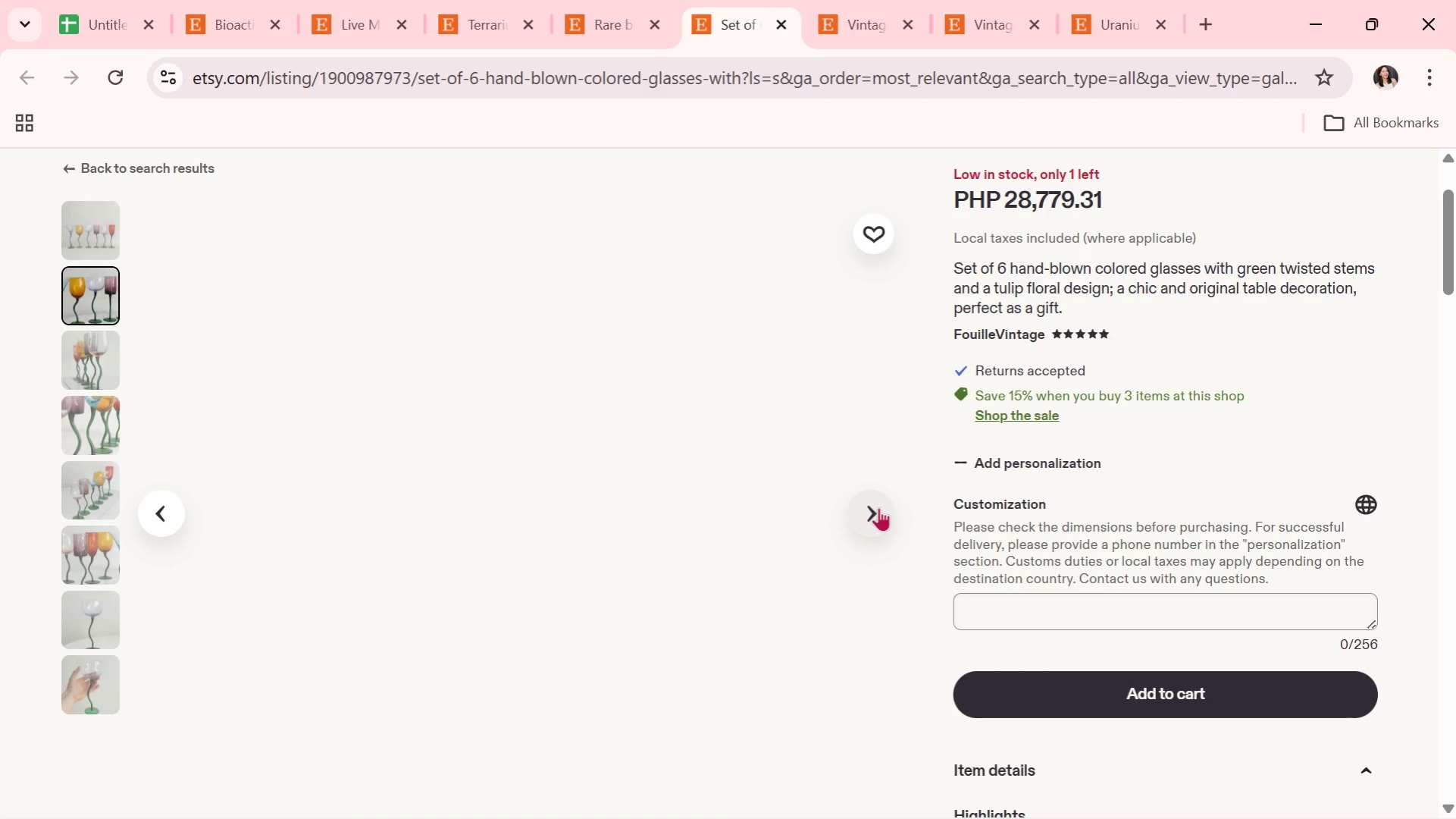 
left_click([863, 508])
 